 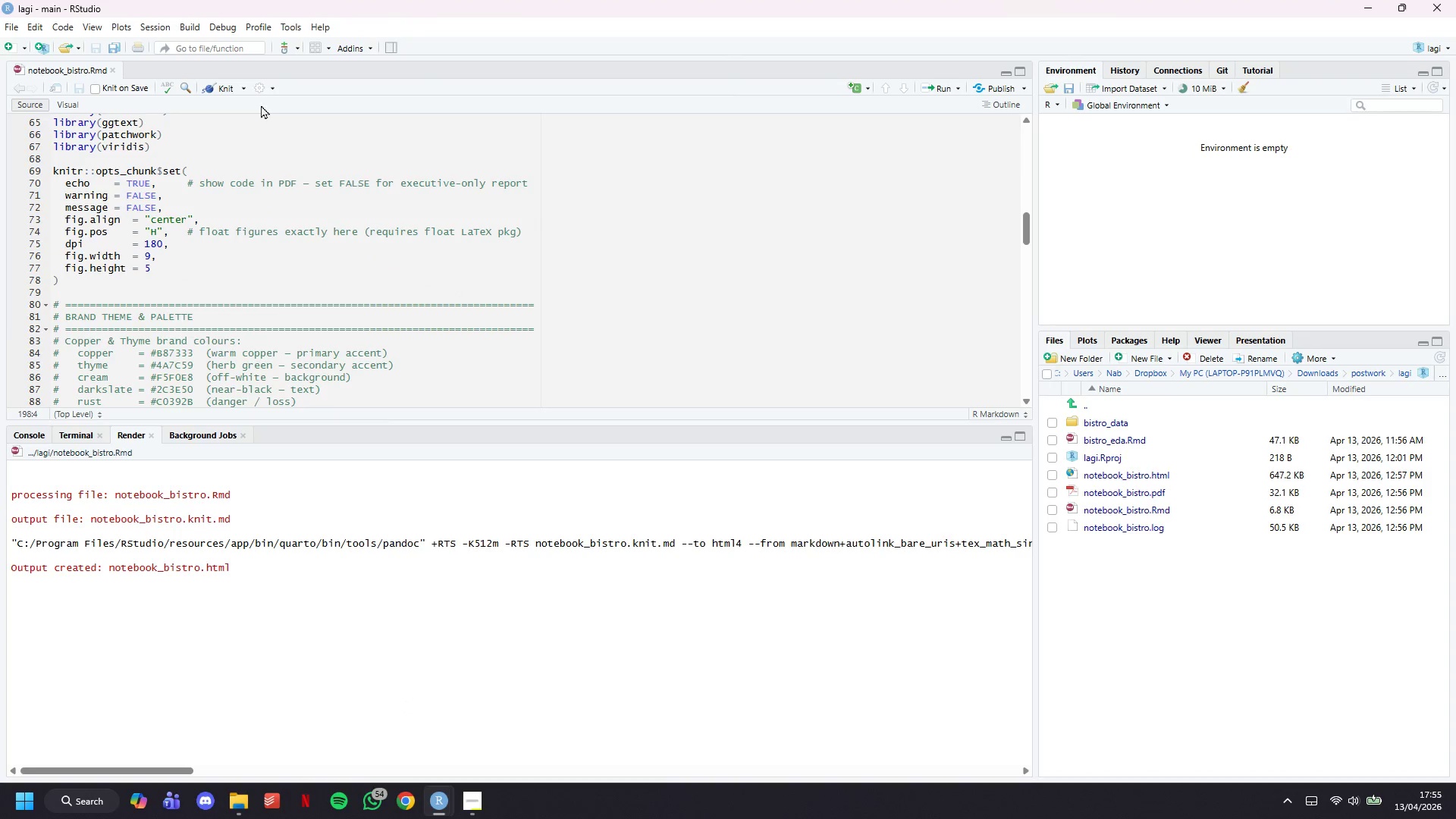 
left_click([224, 86])
 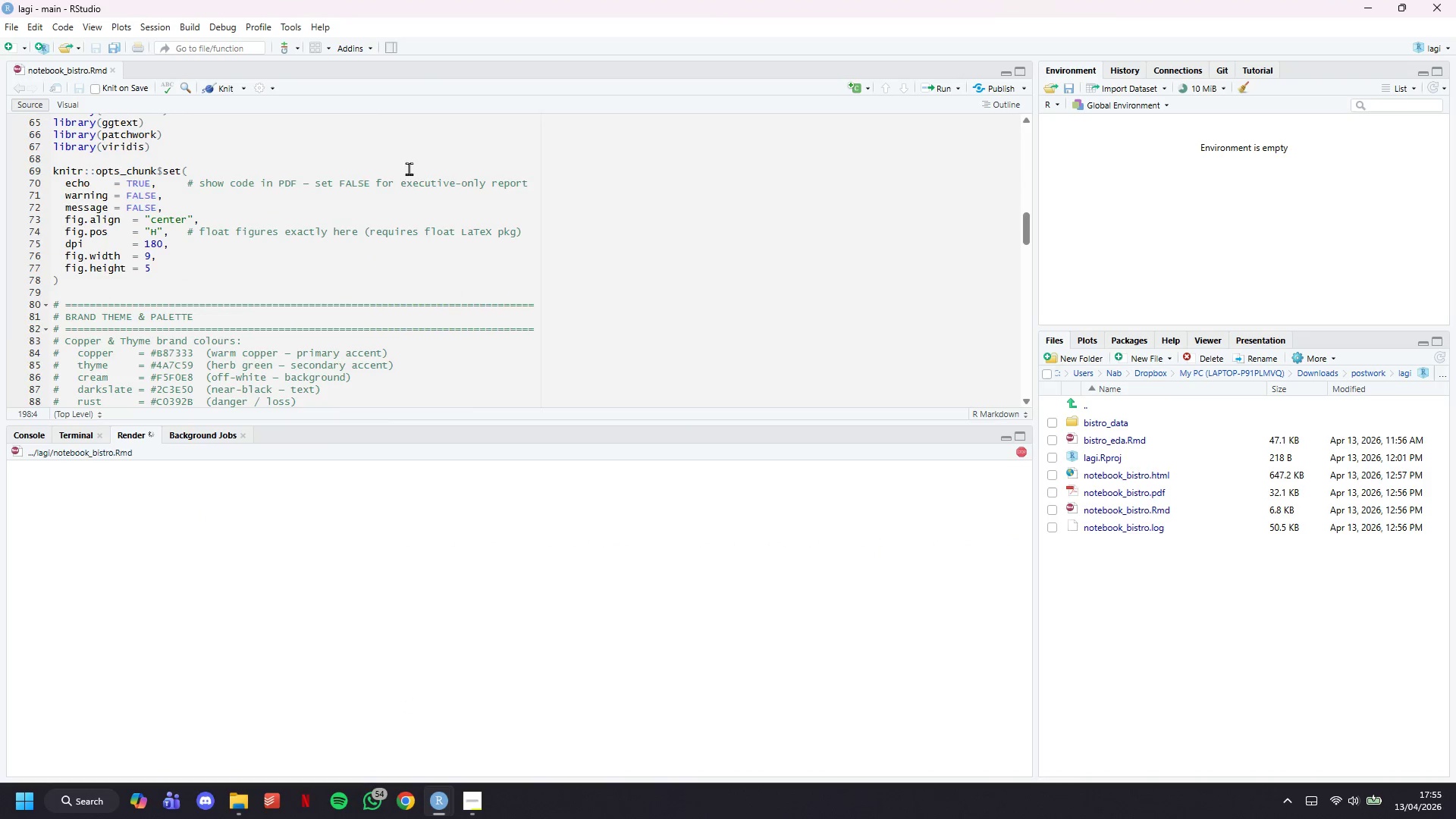 
scroll: coordinate [494, 242], scroll_direction: down, amount: 37.0
 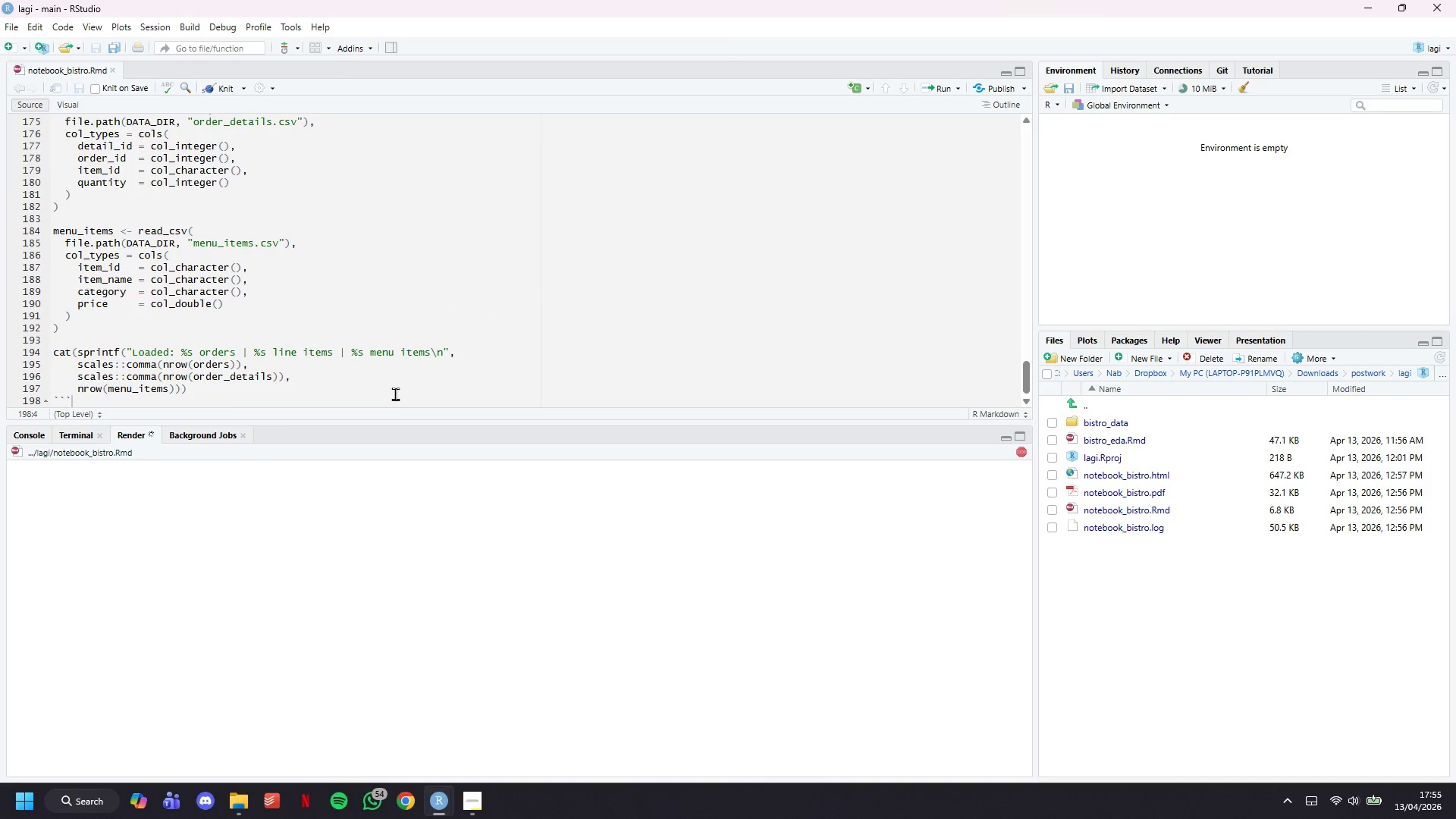 
left_click([395, 394])
 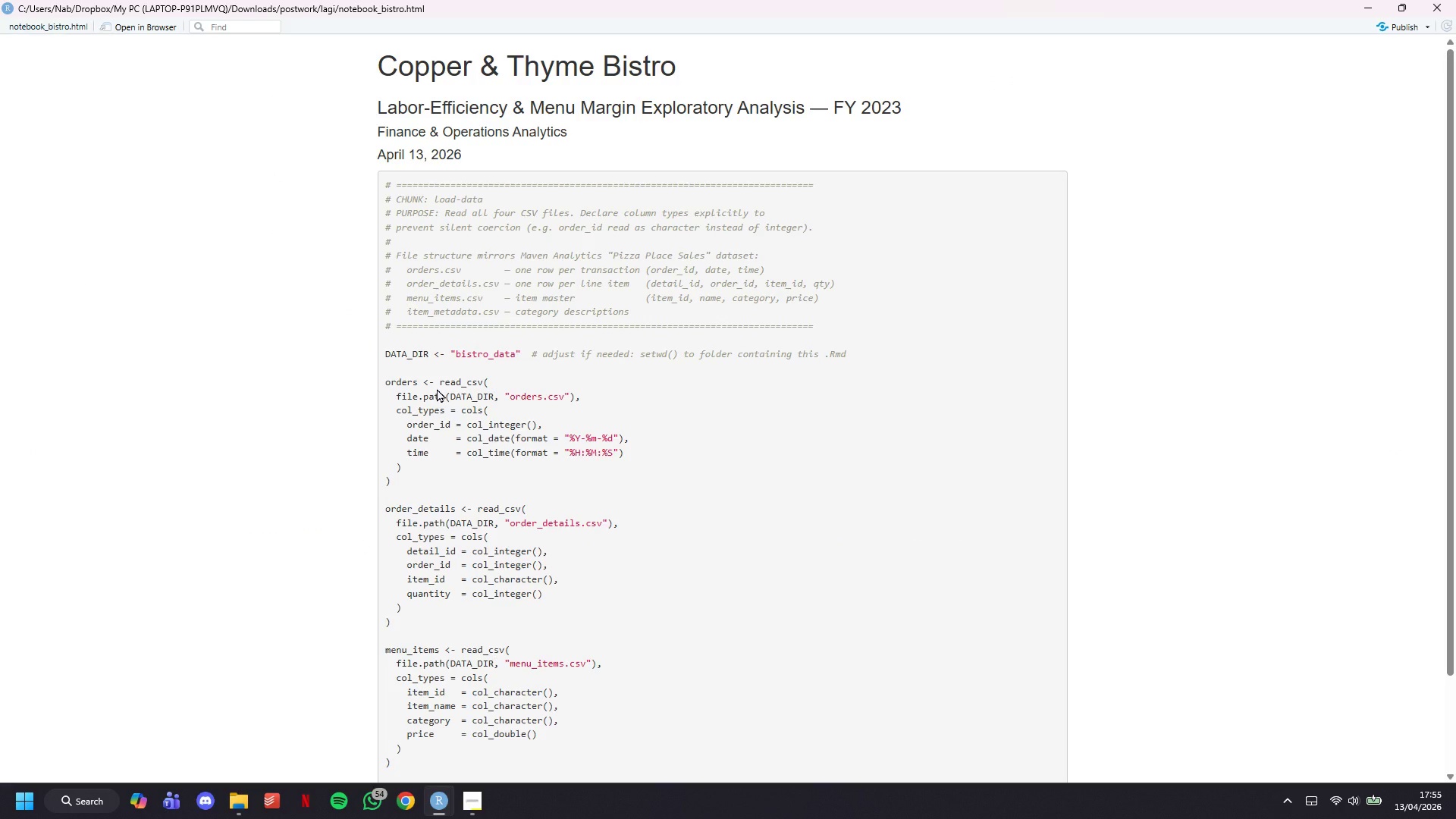 
wait(15.11)
 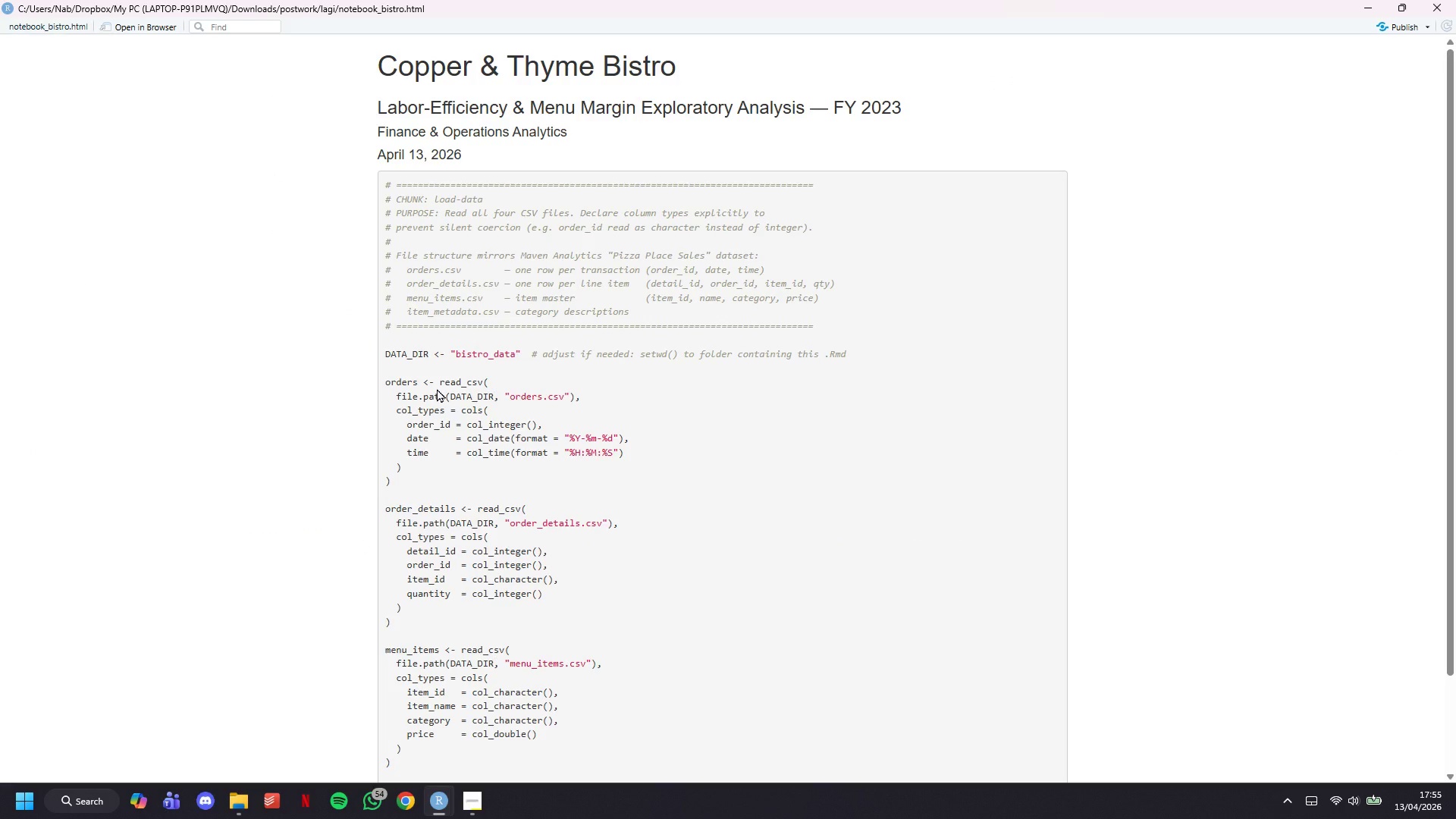 
left_click([437, 388])
 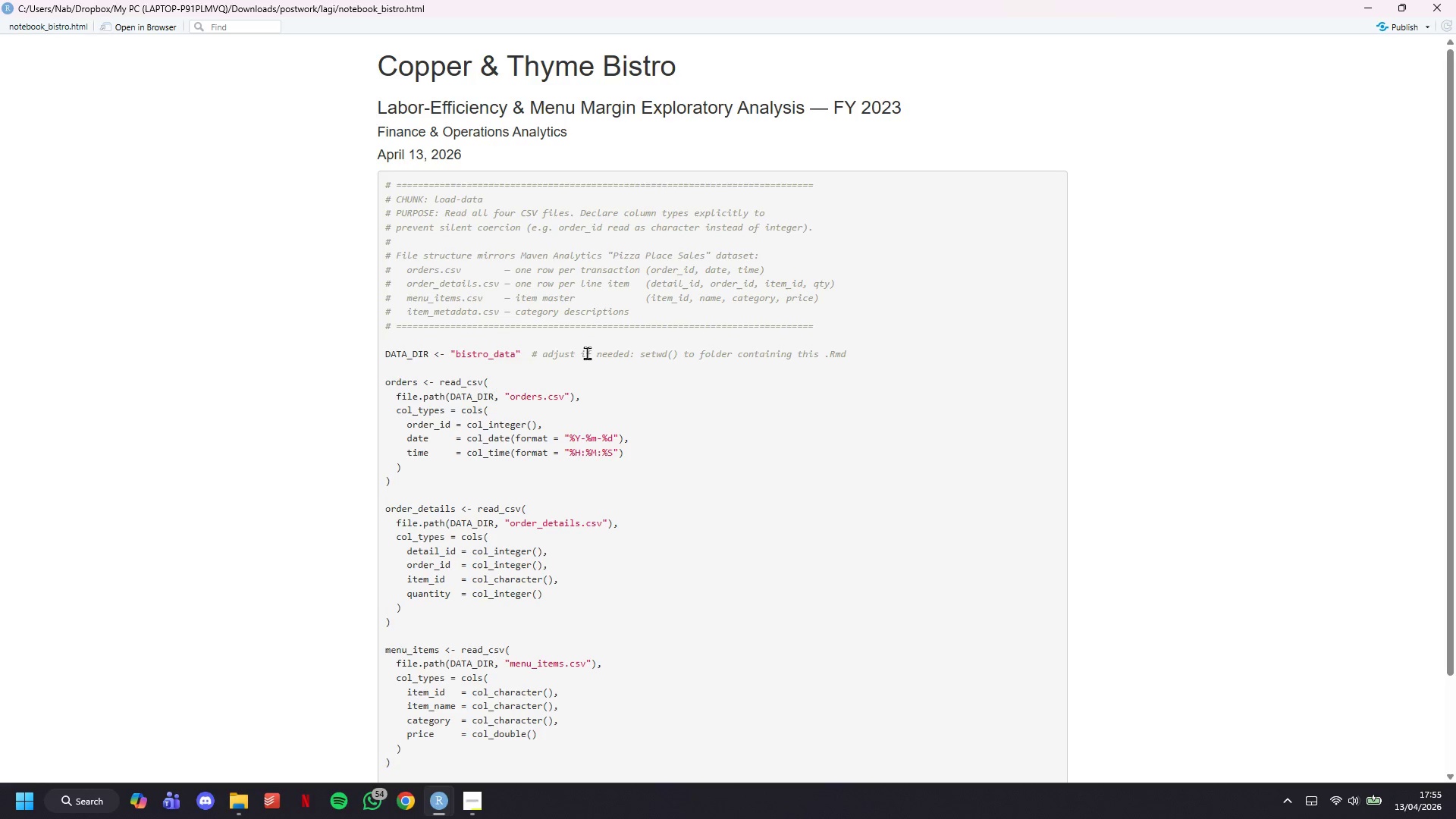 
scroll: coordinate [676, 358], scroll_direction: down, amount: 9.0
 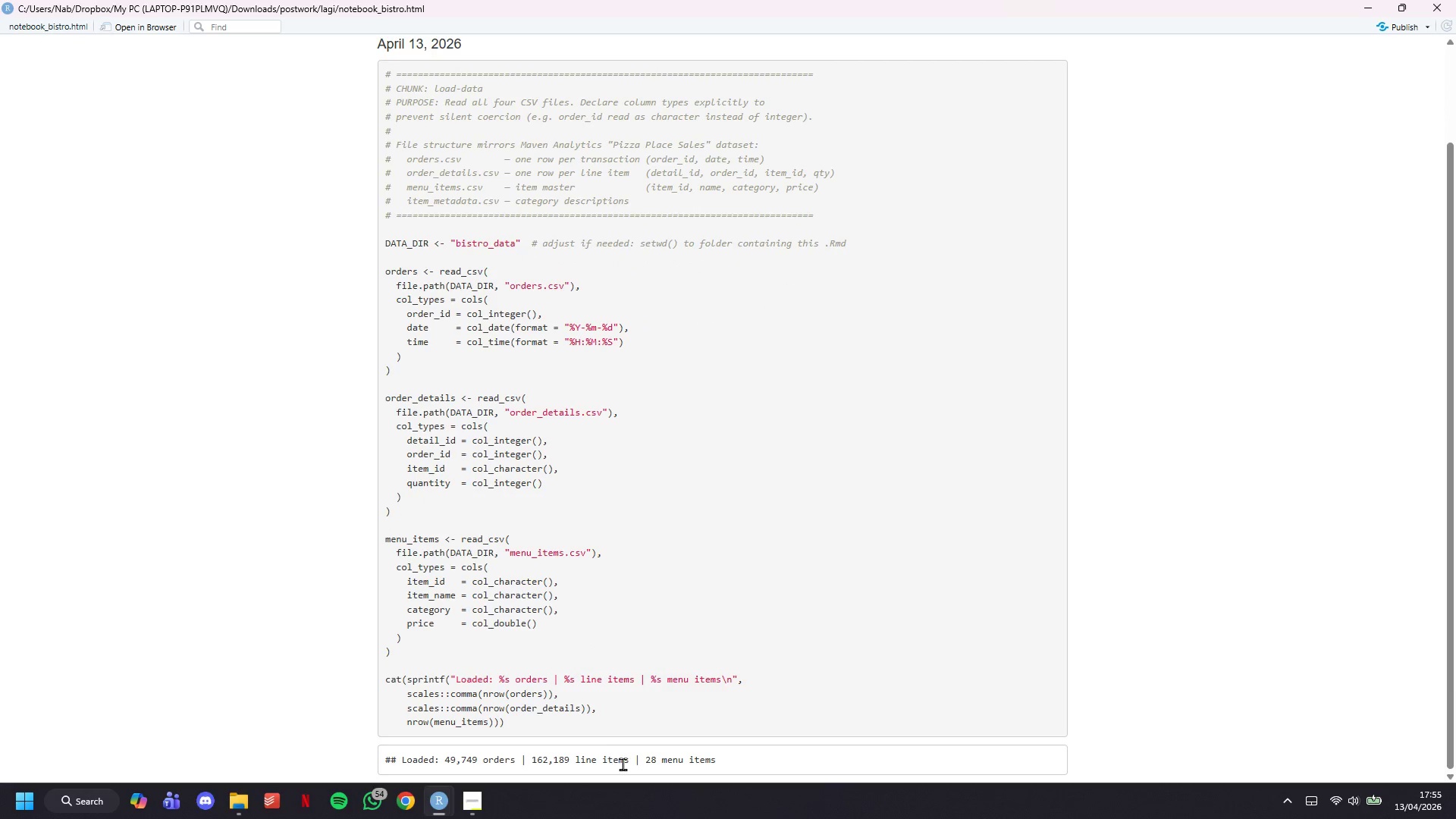 
double_click([623, 764])
 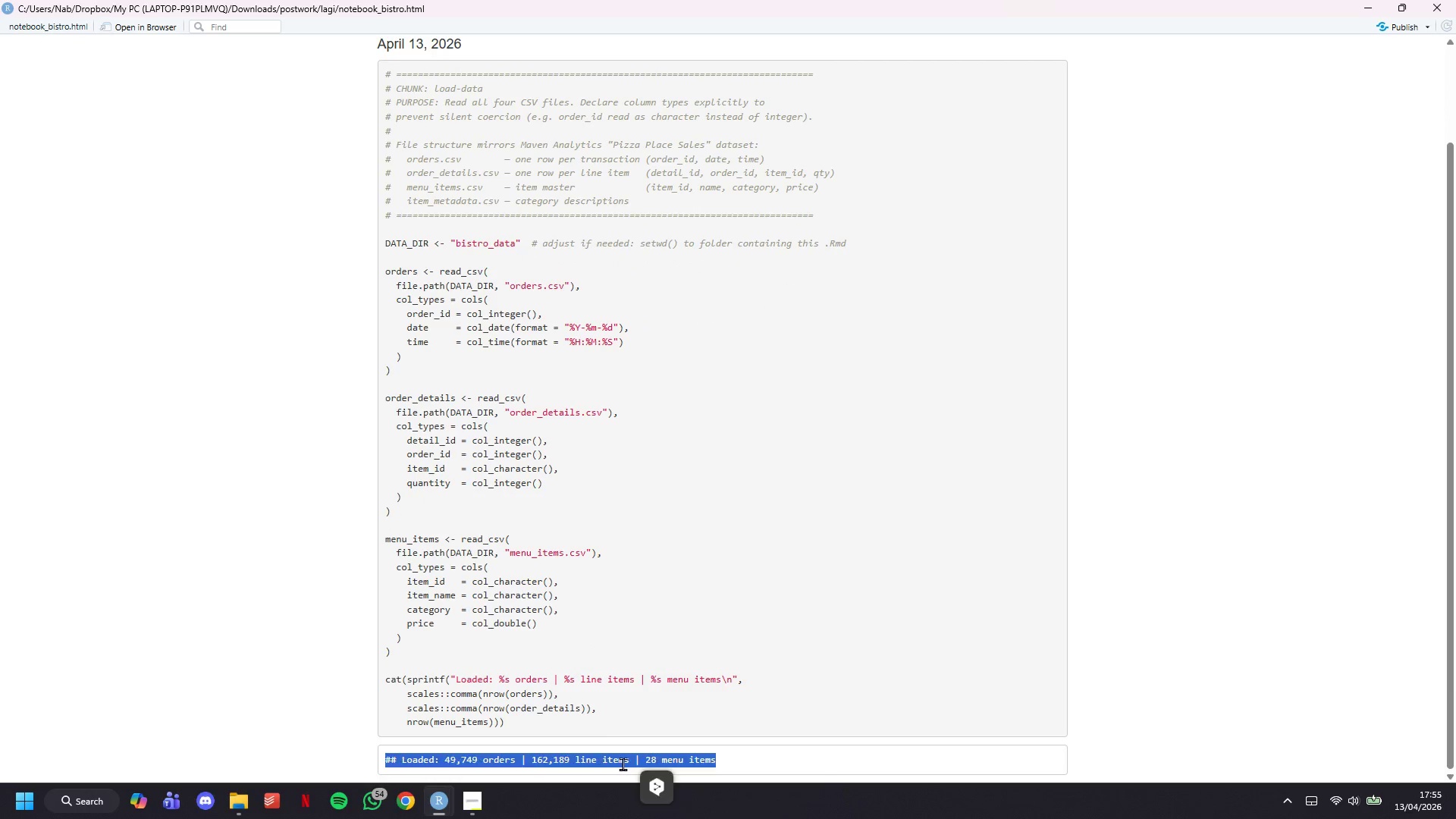 
triple_click([623, 764])
 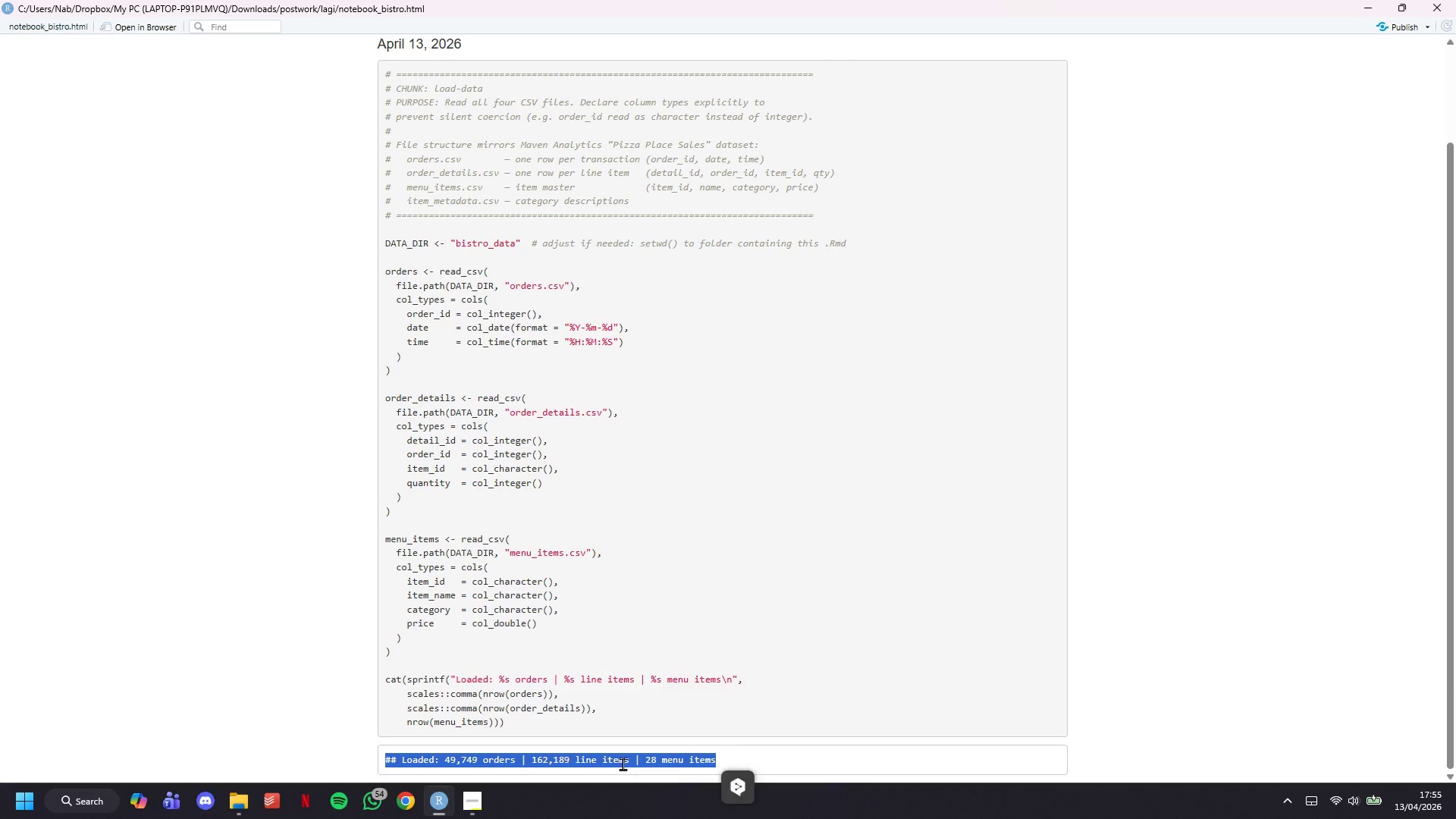 
triple_click([623, 764])
 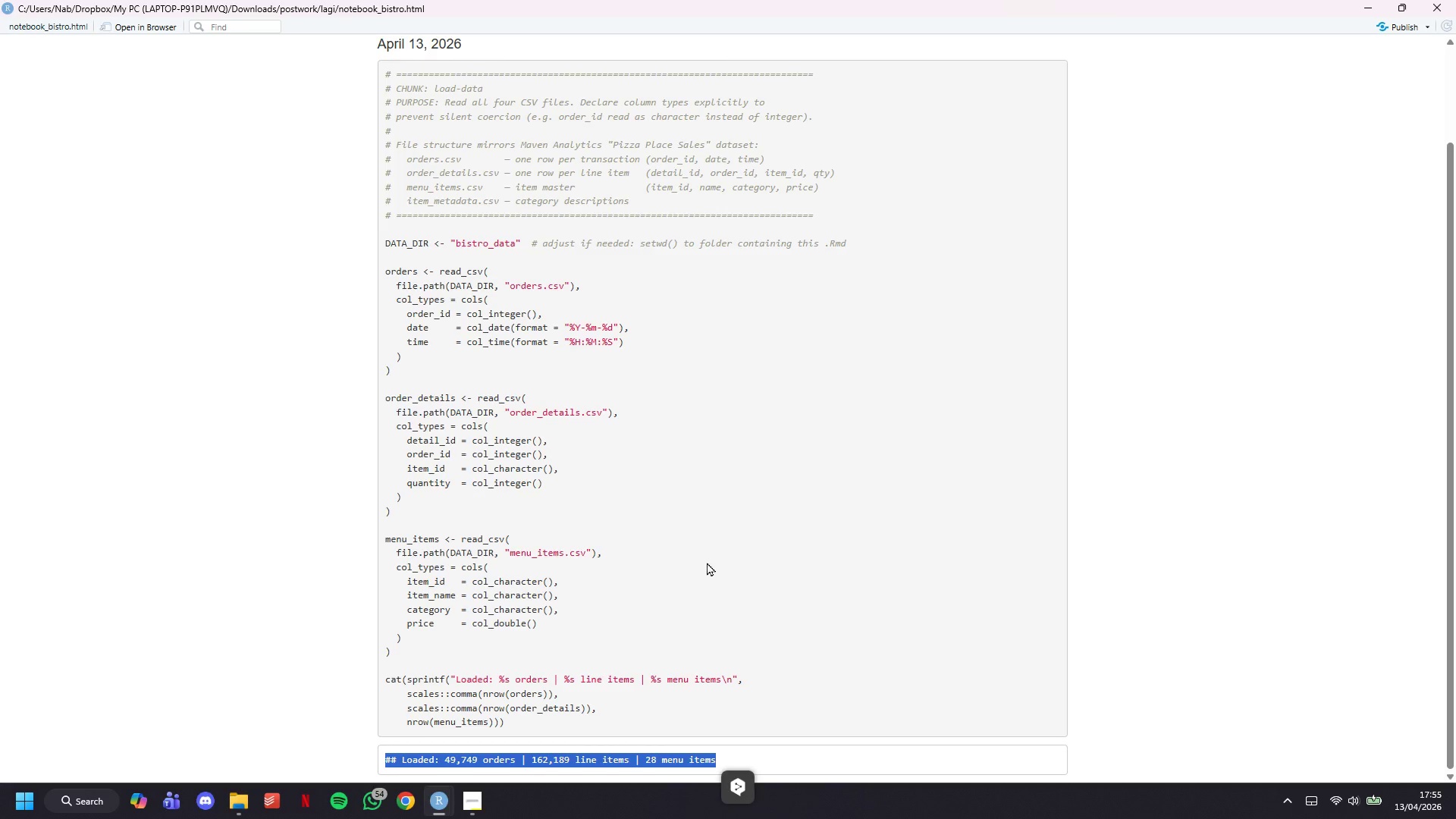 
scroll: coordinate [707, 560], scroll_direction: up, amount: 6.0
 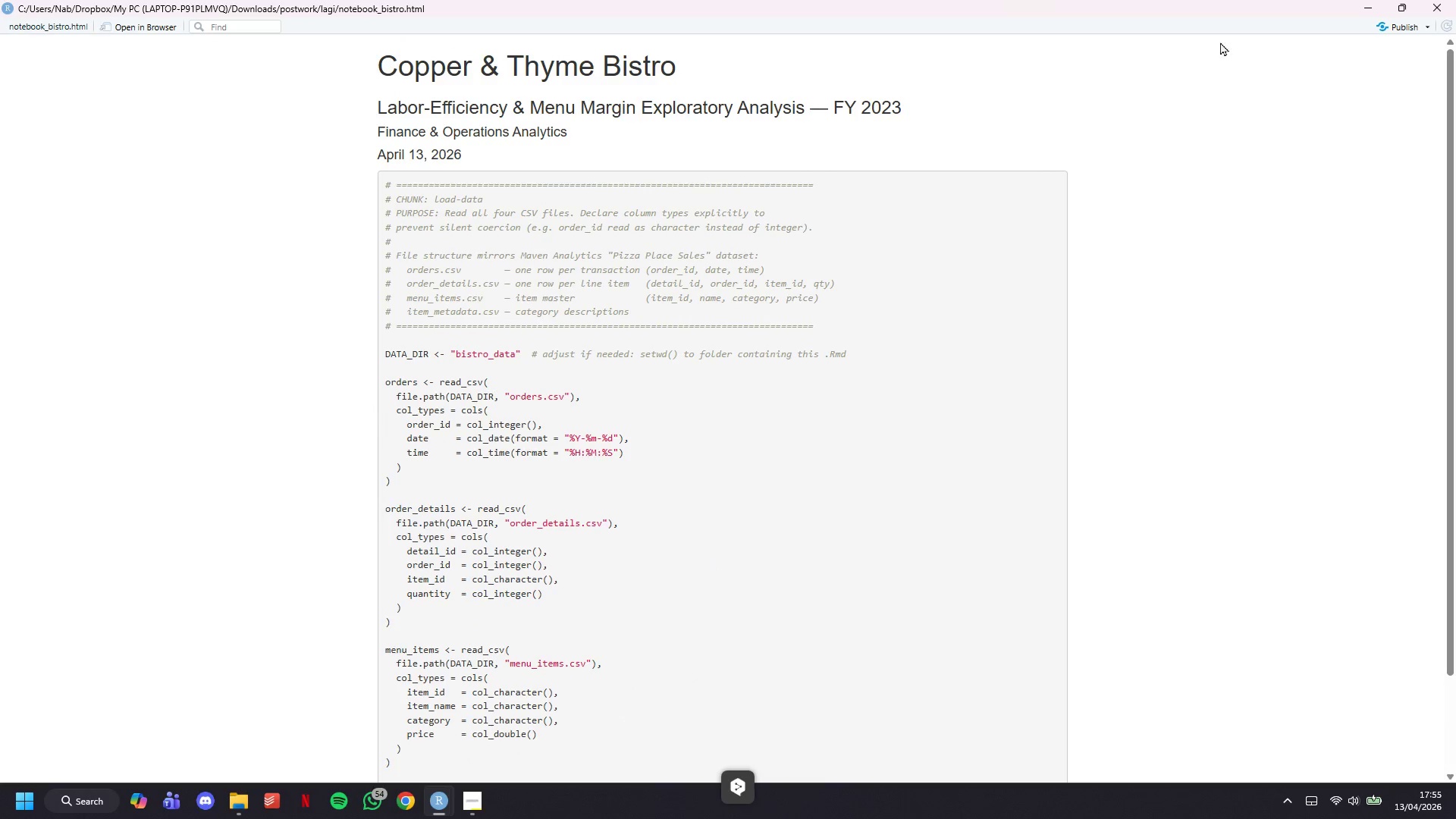 
left_click([1376, 0])
 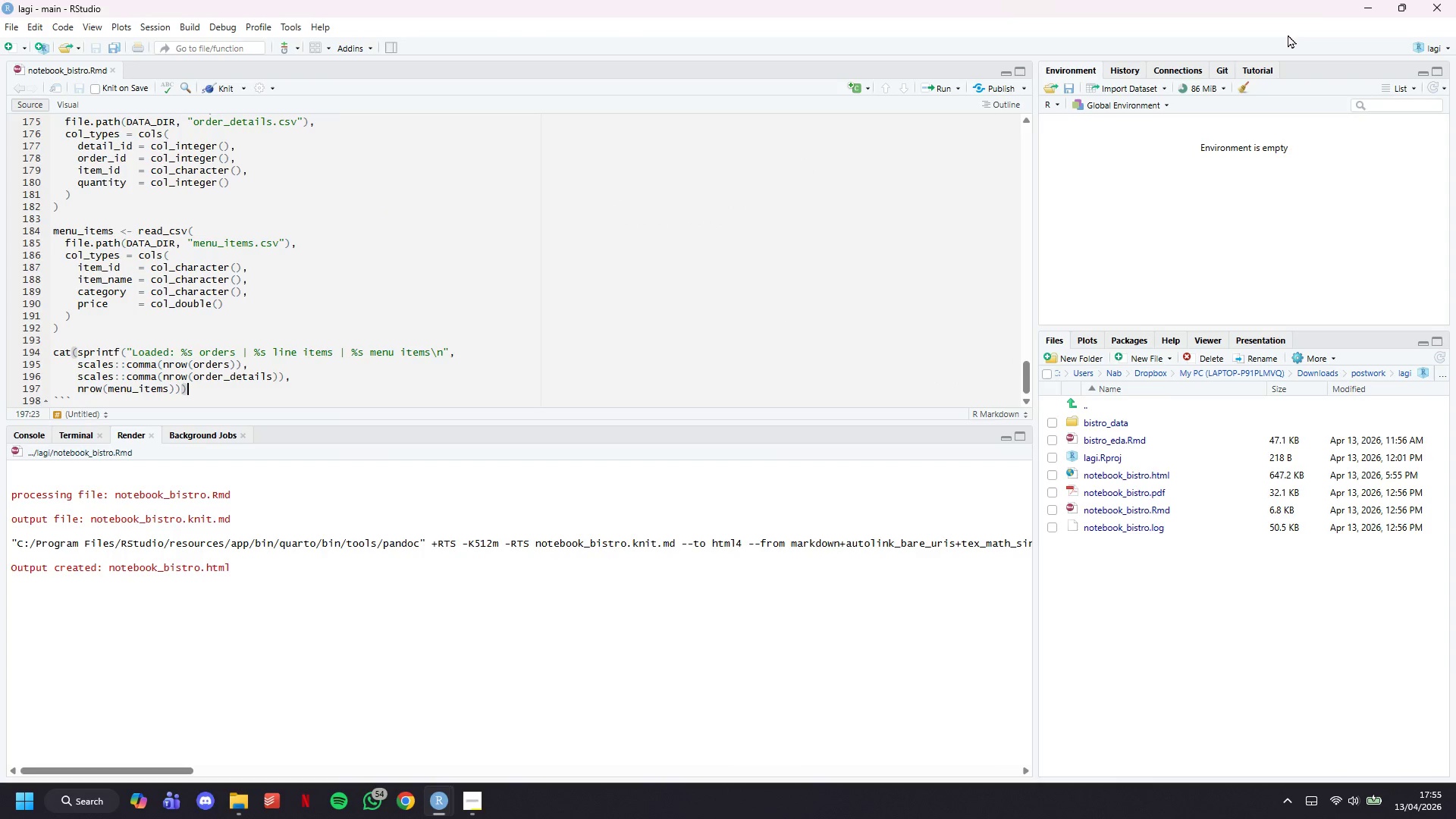 
wait(11.28)
 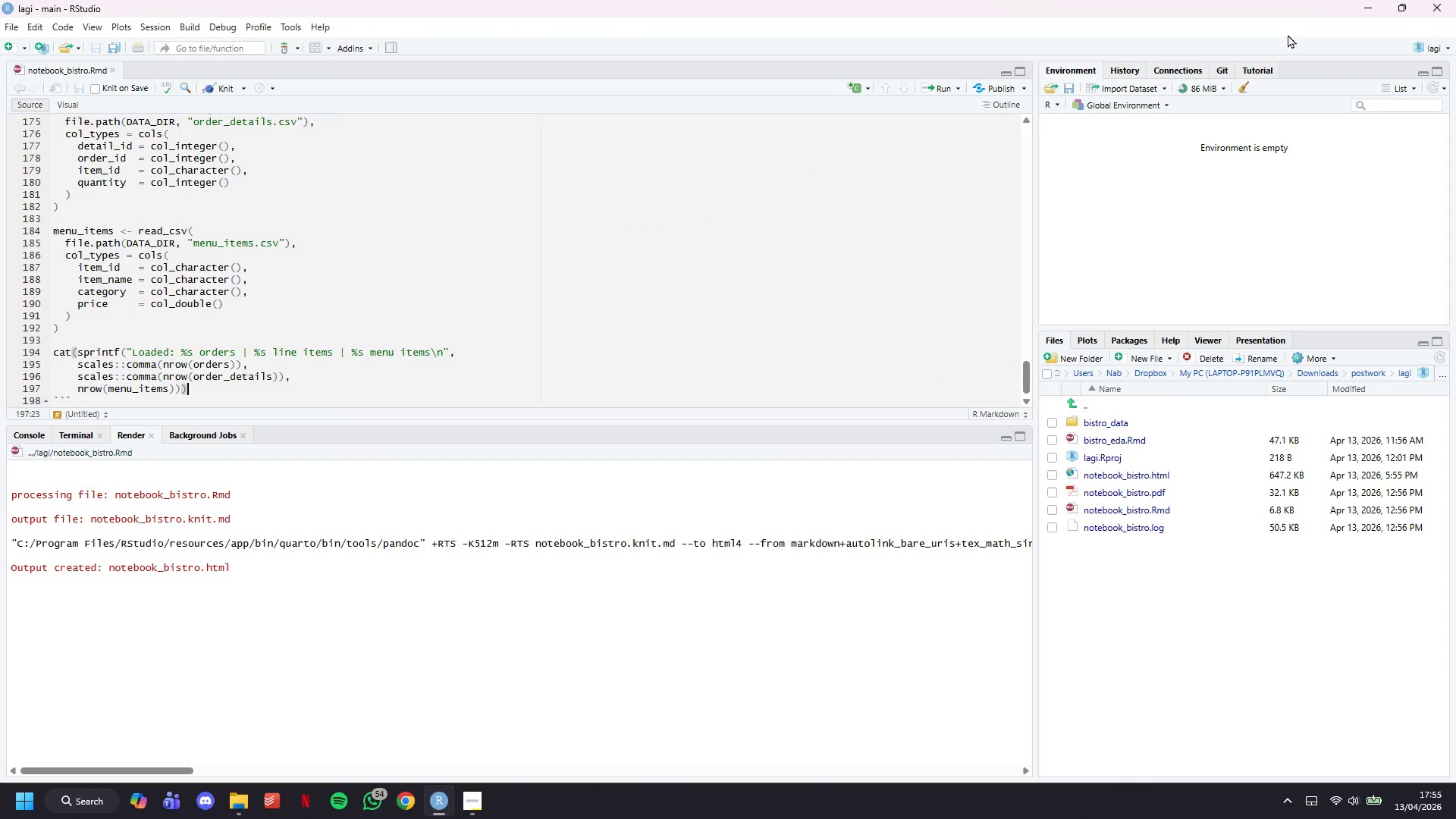 
scroll: coordinate [351, 289], scroll_direction: down, amount: 4.0
 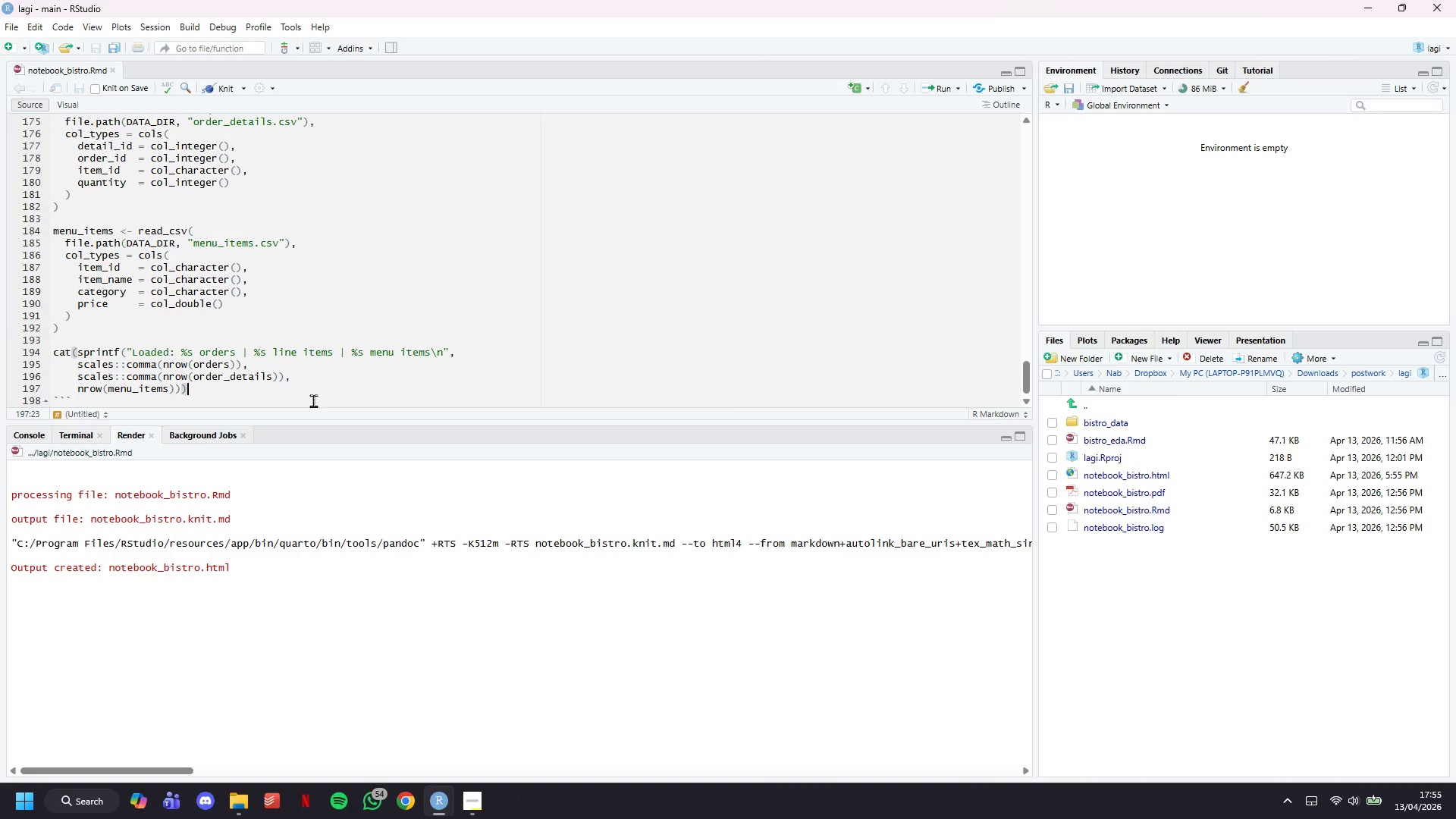 
left_click([313, 400])
 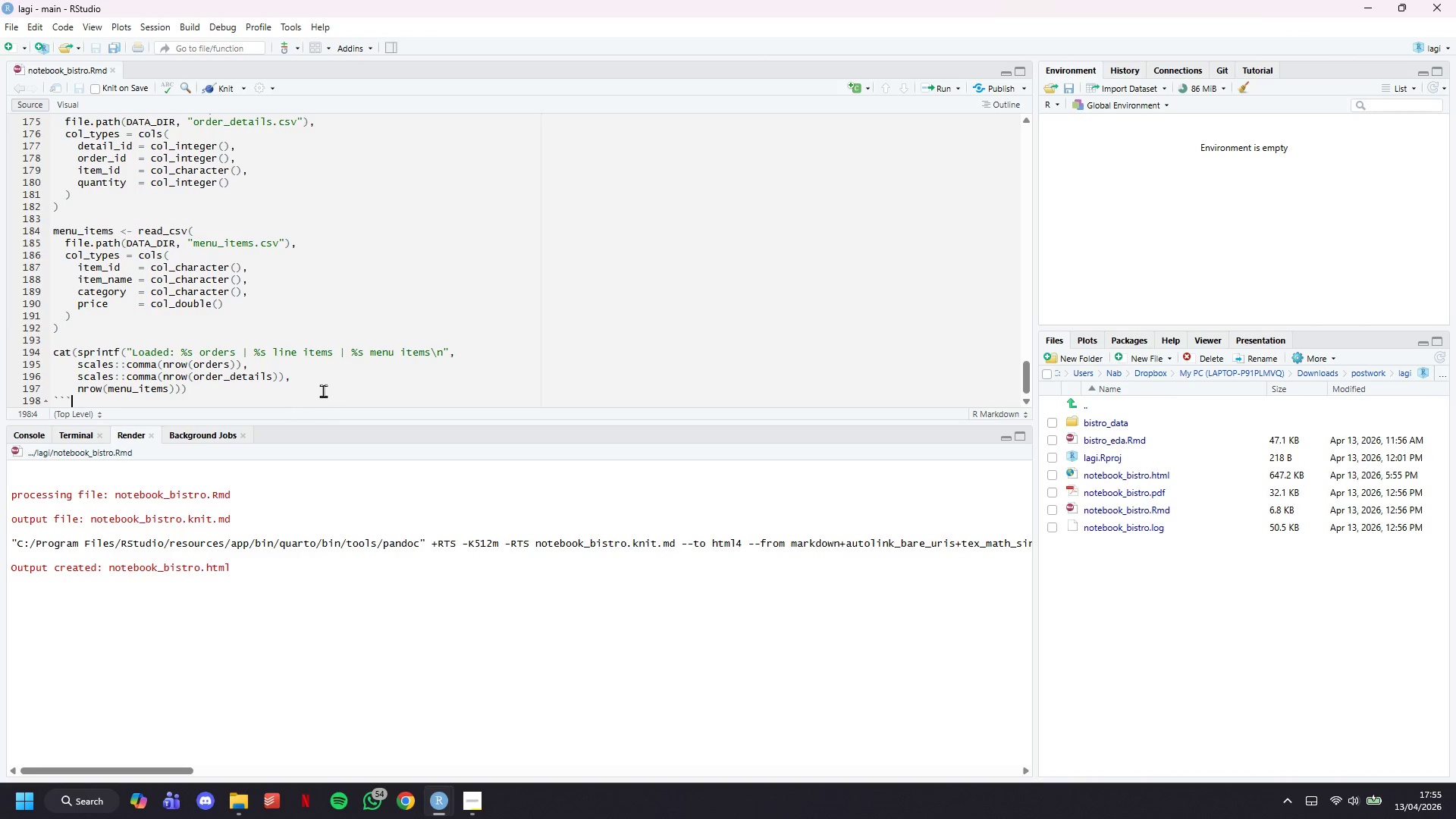 
key(Enter)
 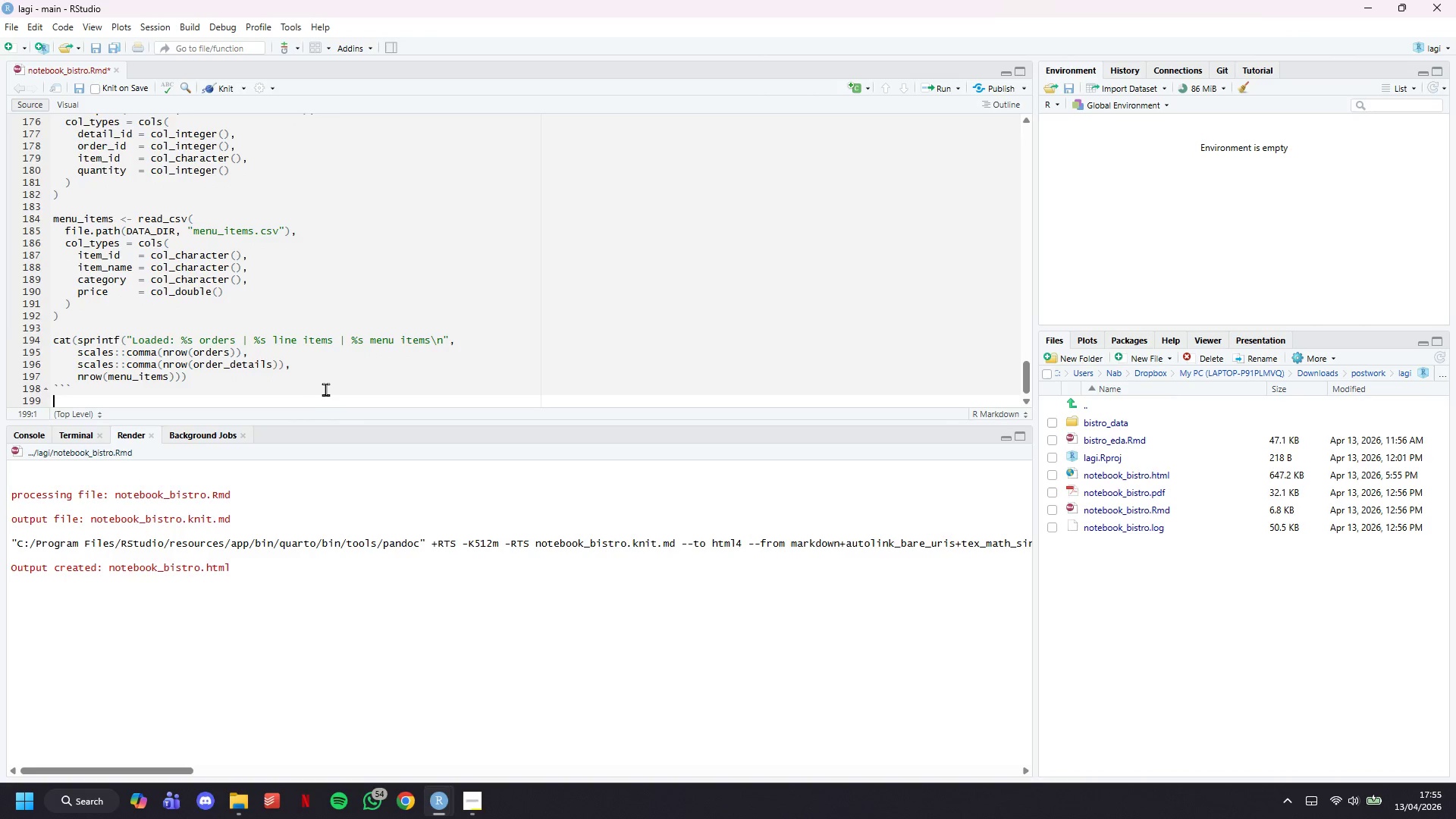 
key(Enter)
 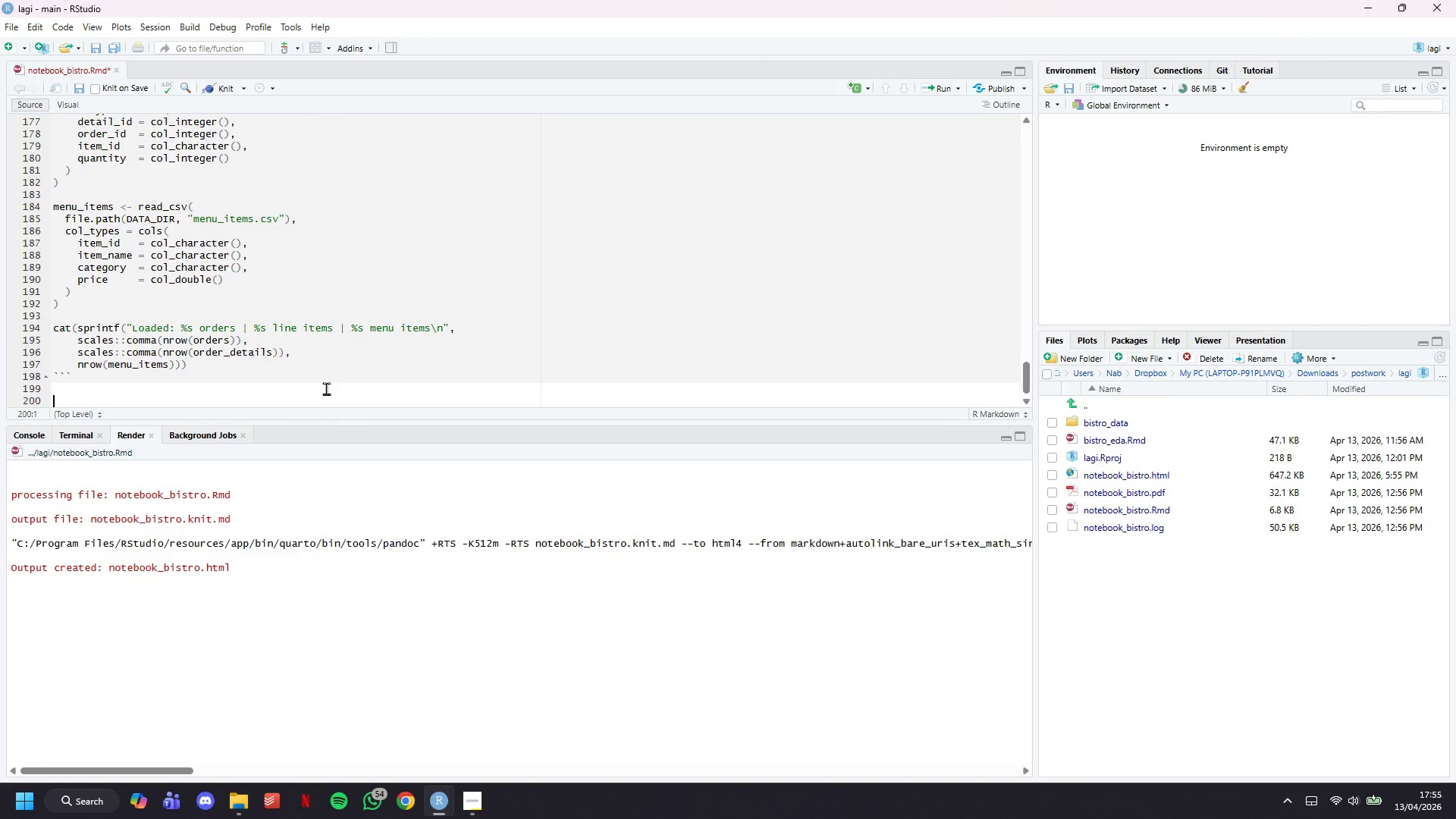 
key(Enter)
 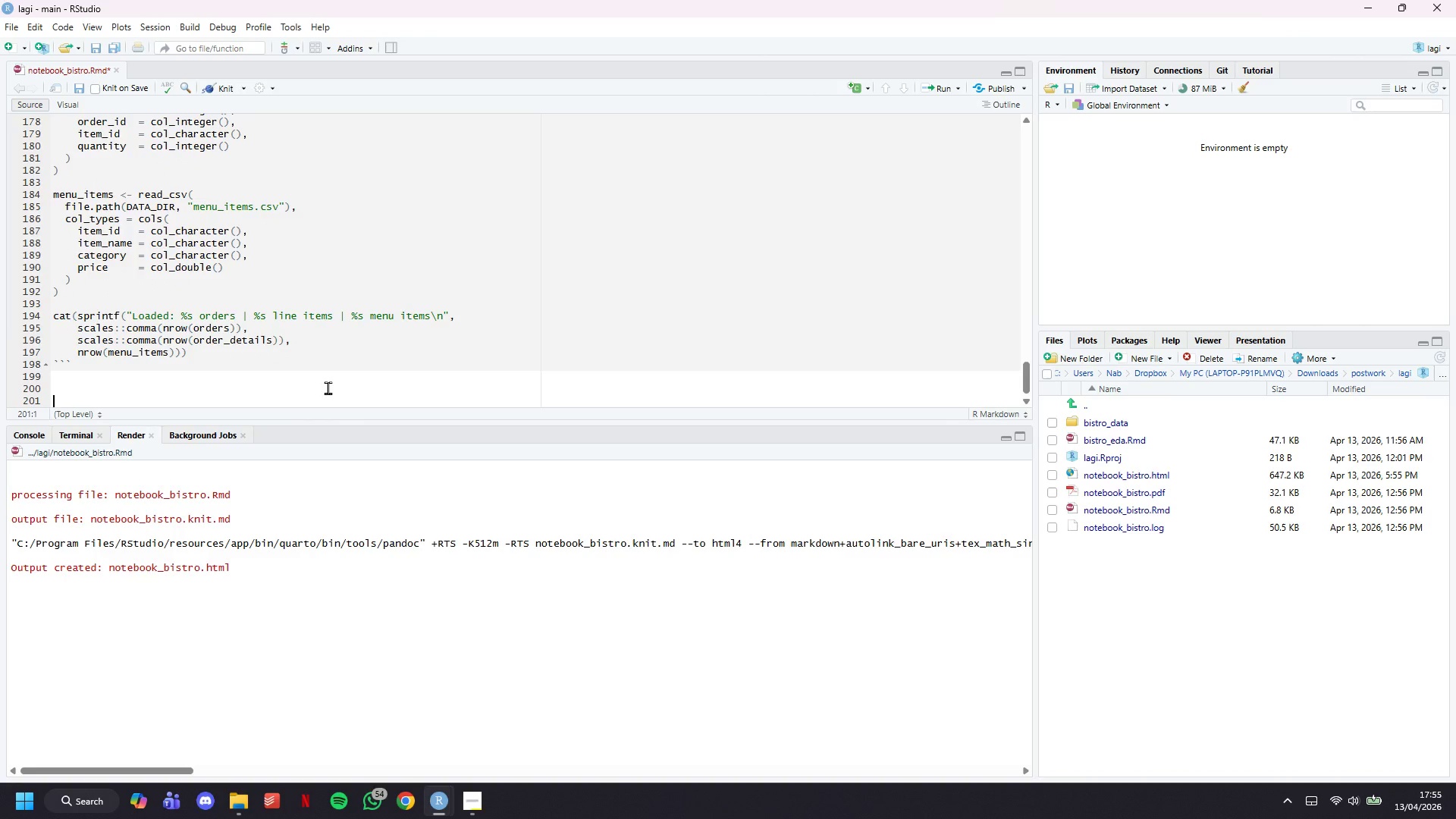 
type(\newpage)
 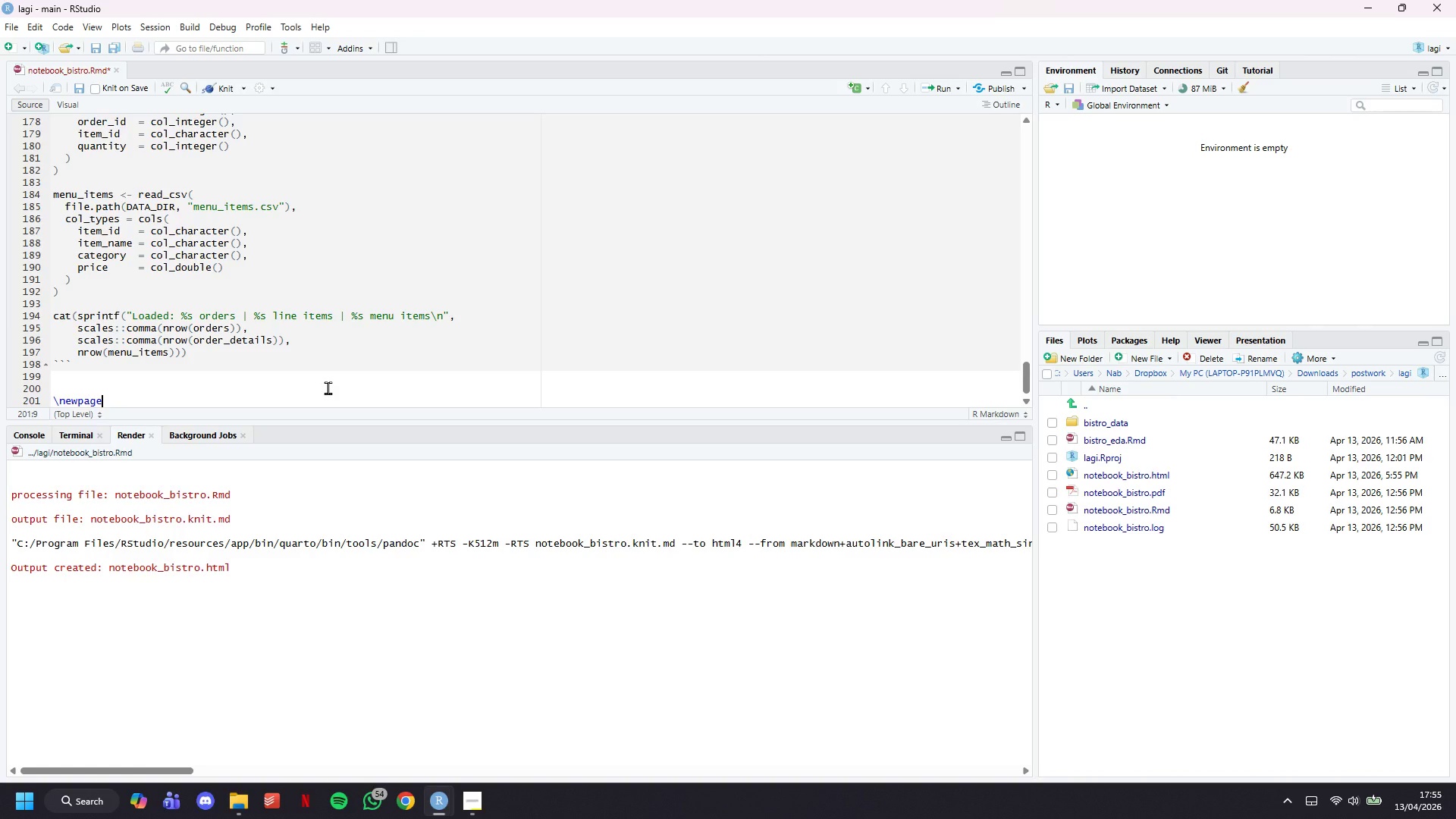 
key(Enter)
 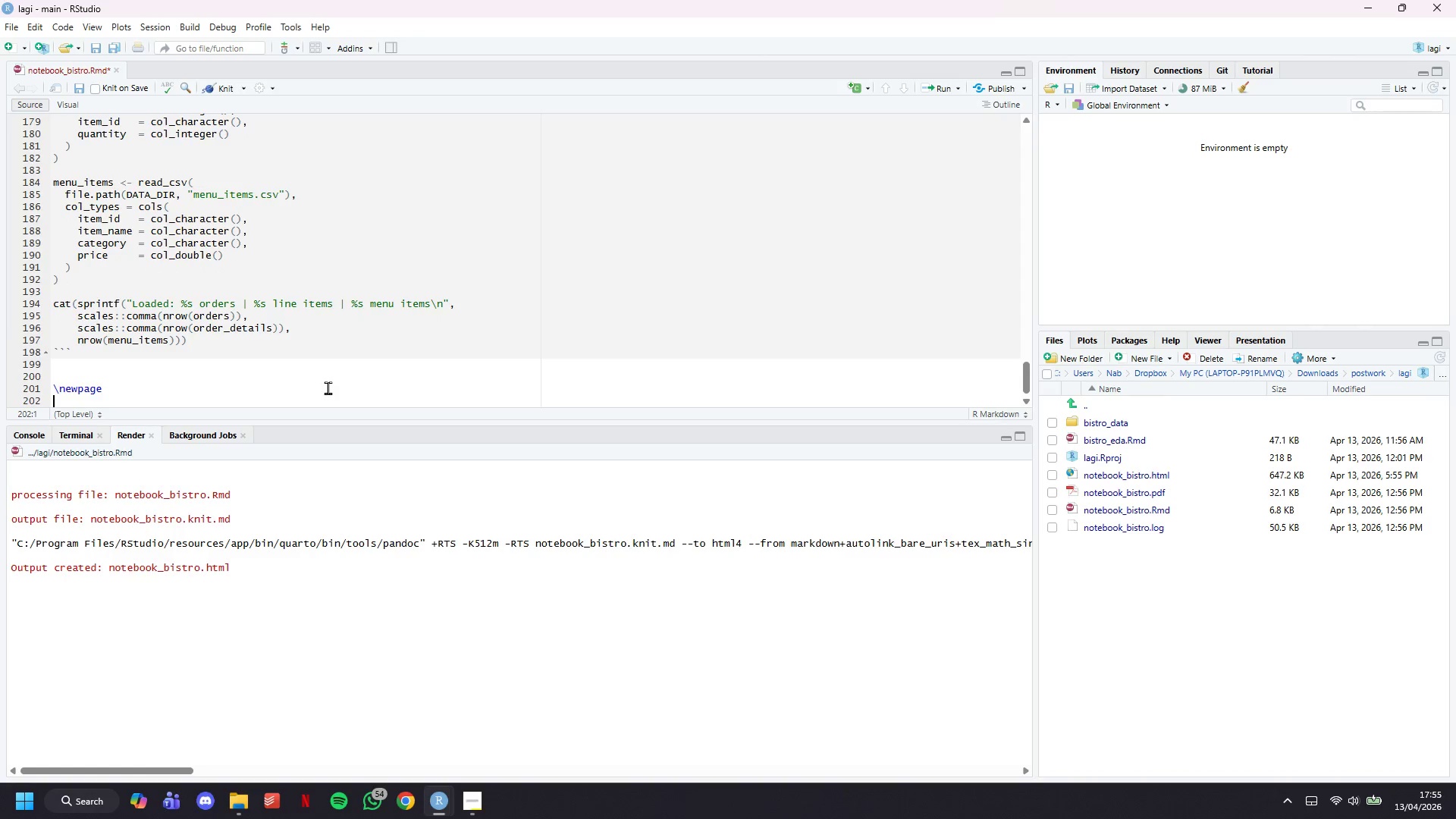 
key(Enter)
 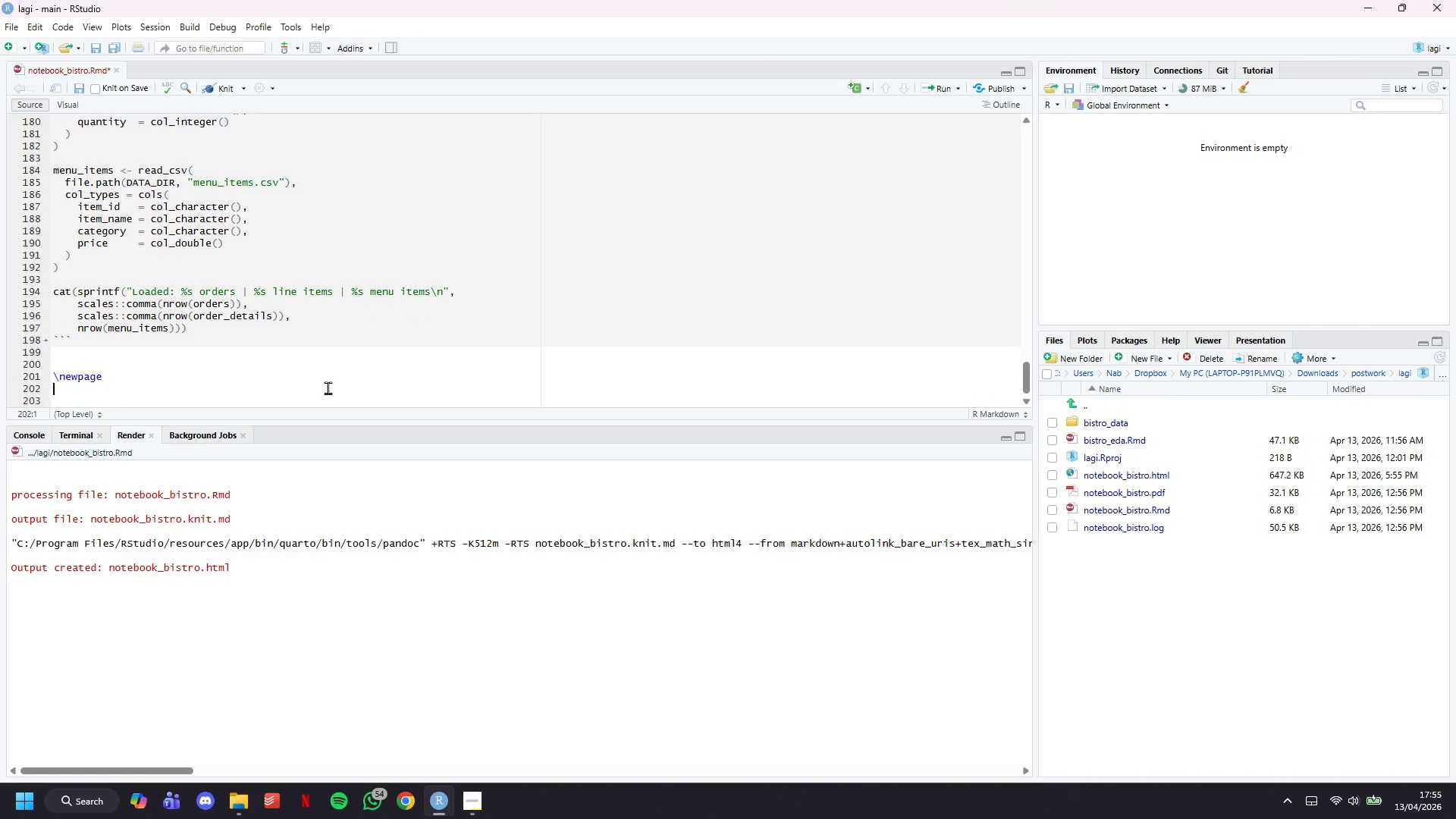 
key(ArrowUp)
 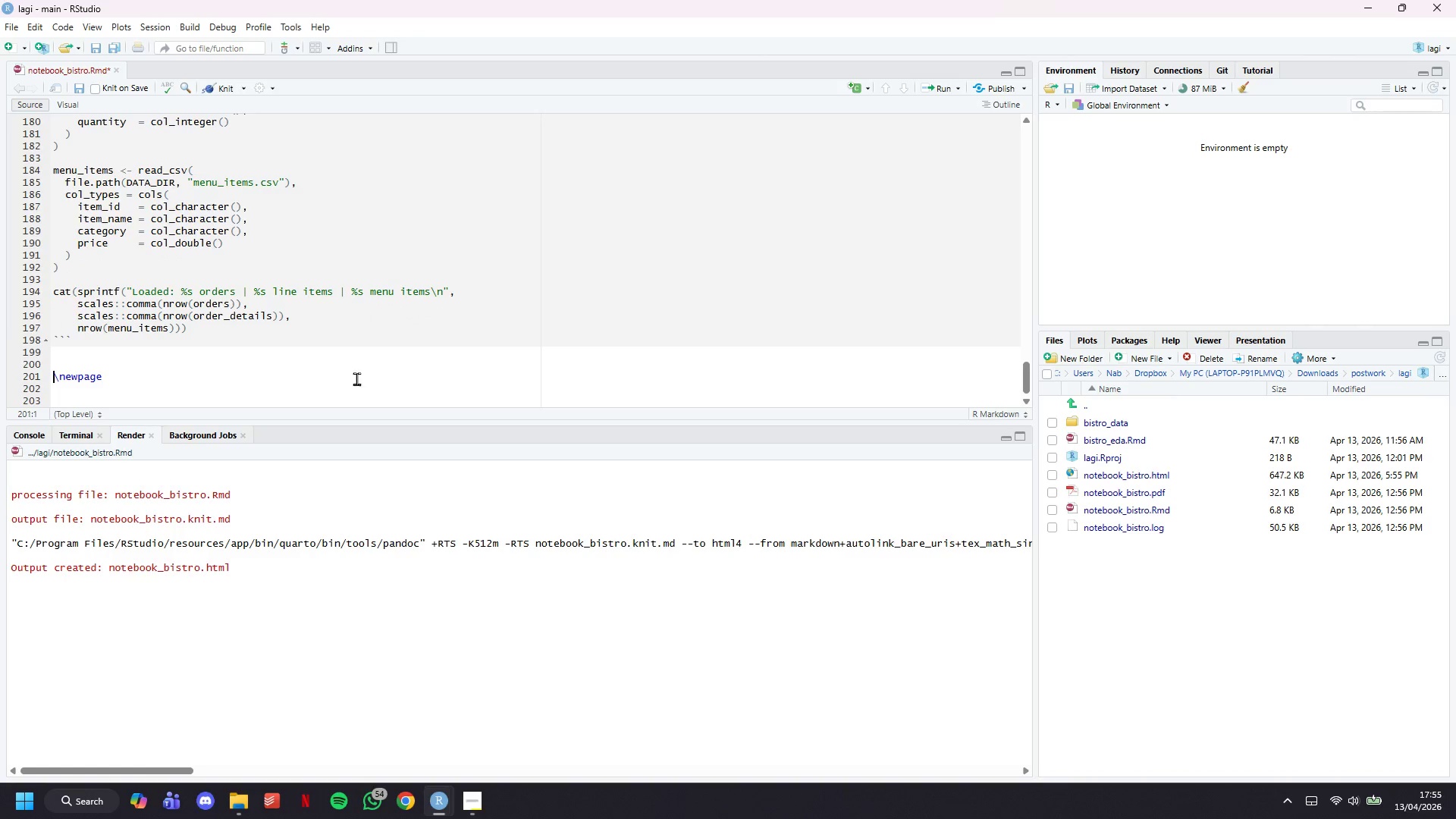 
key(ArrowUp)
 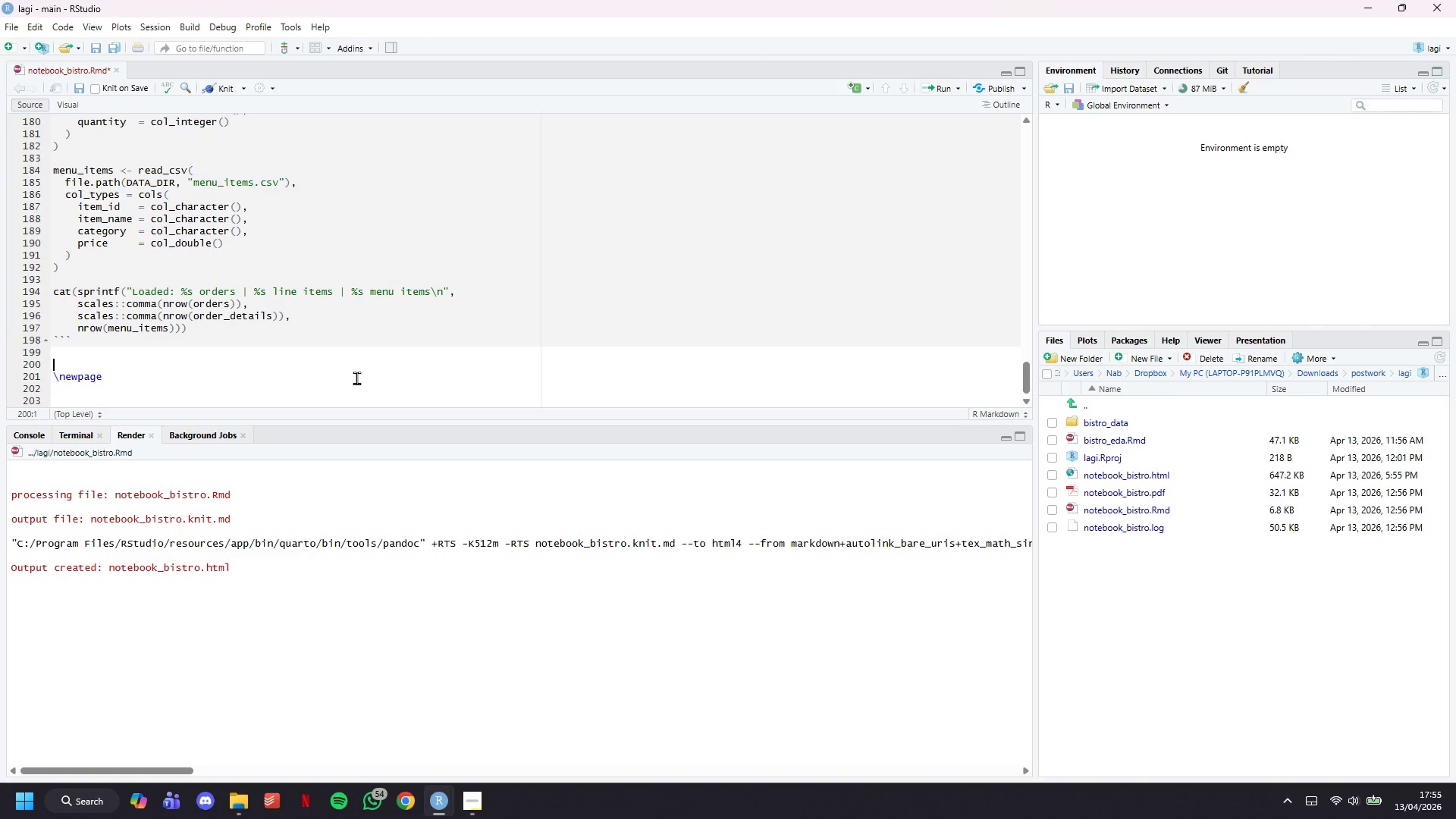 
key(ArrowUp)
 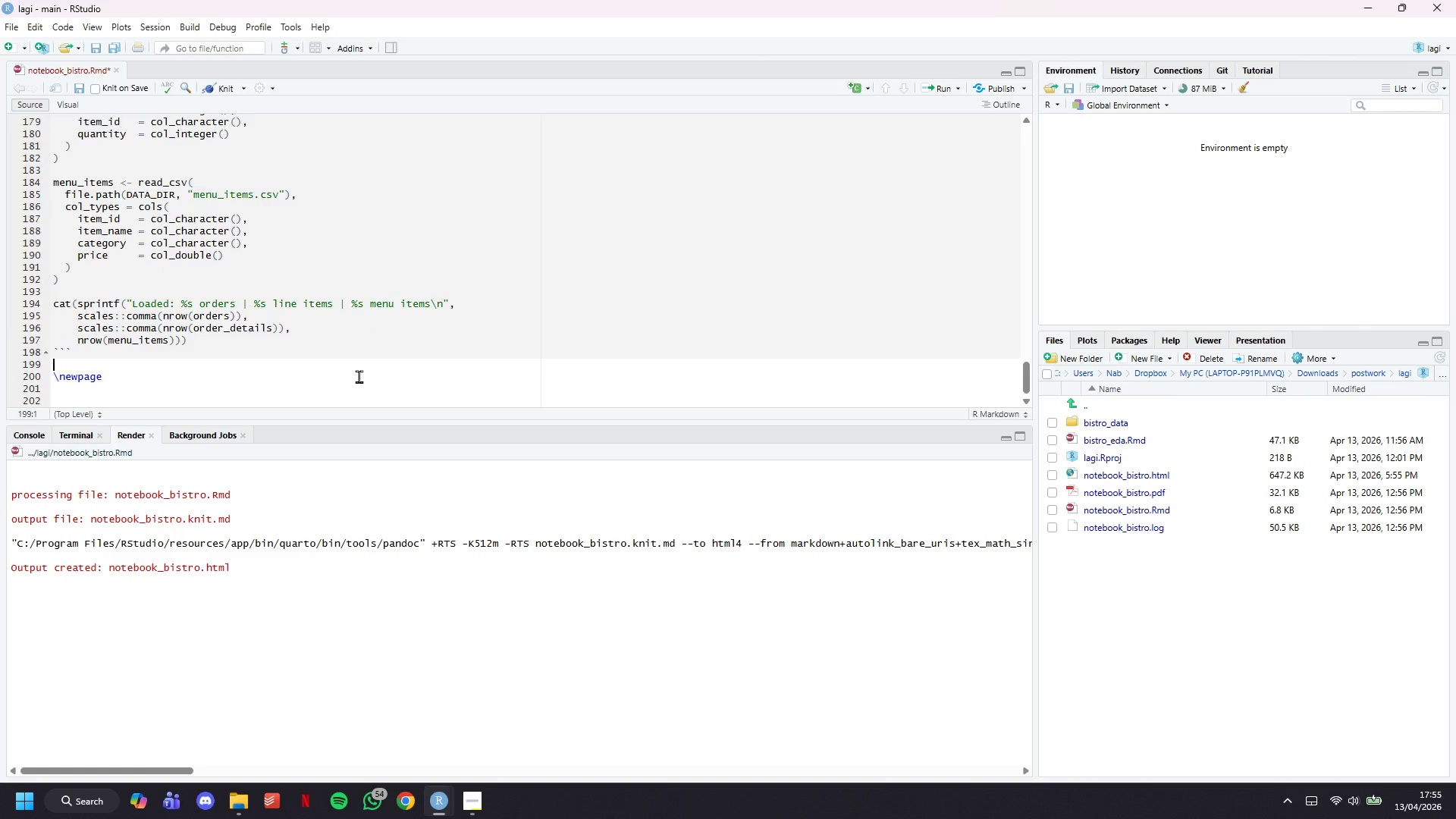 
key(Backspace)
 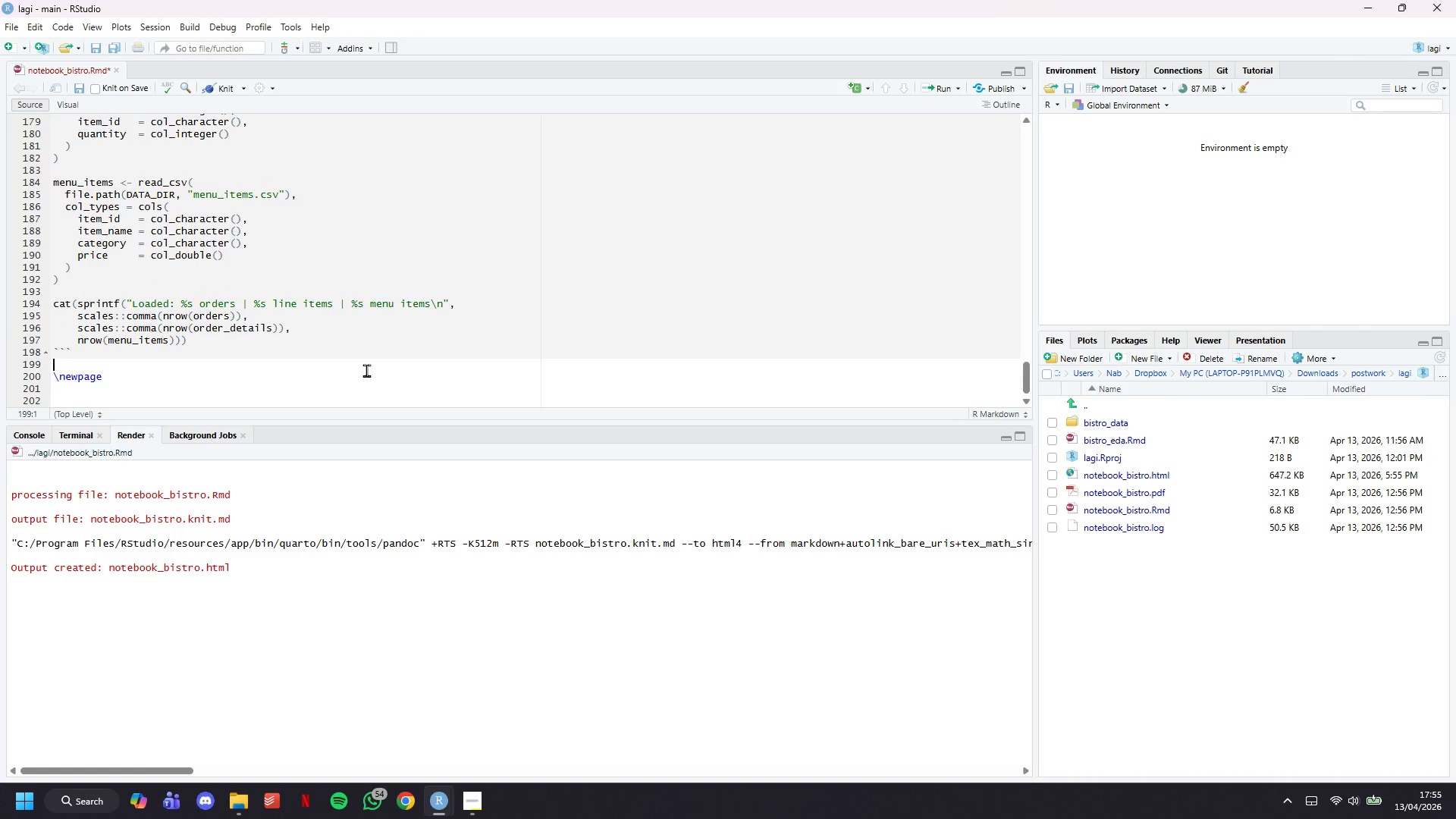 
key(ArrowDown)
 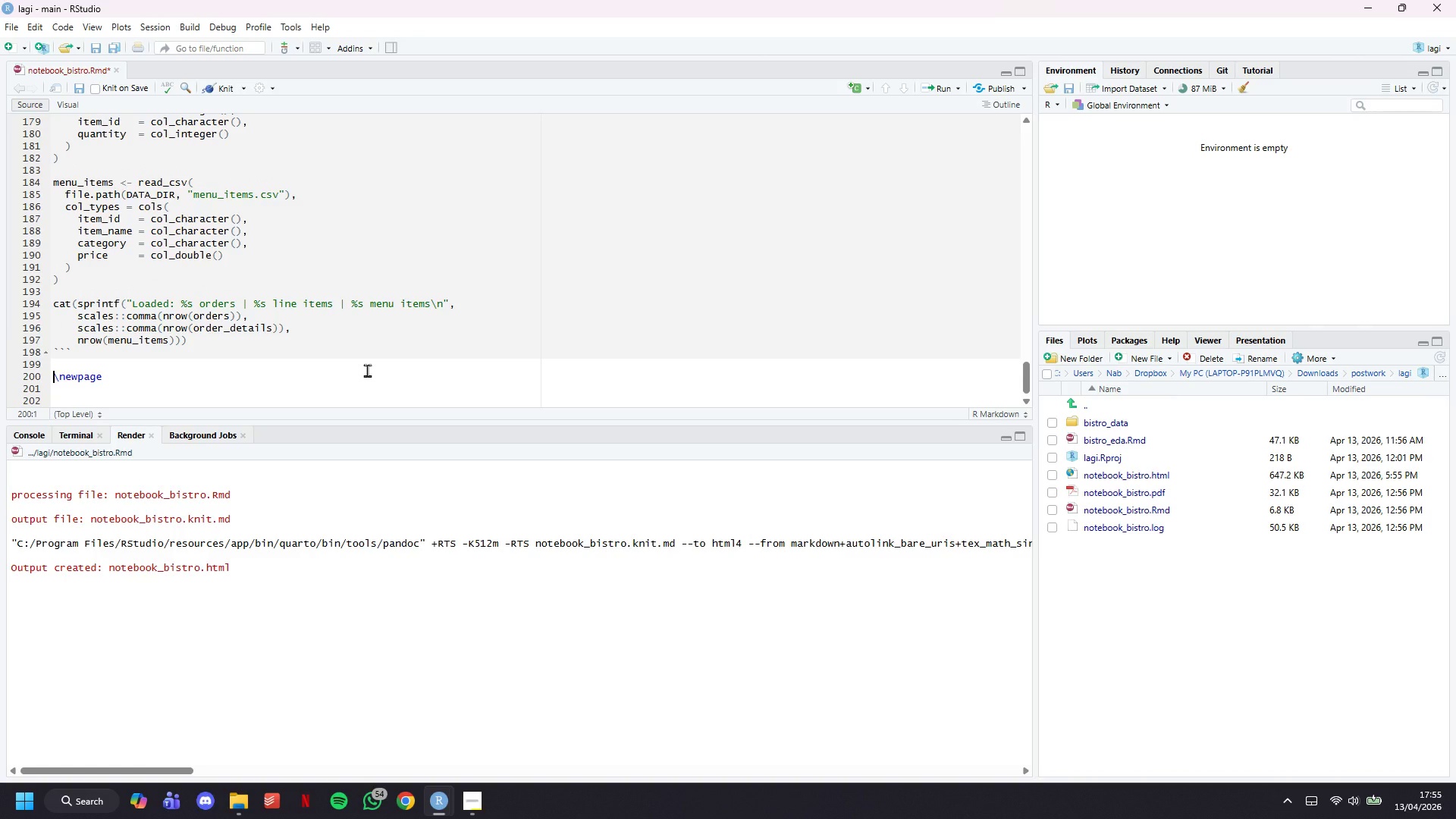 
key(ArrowDown)
 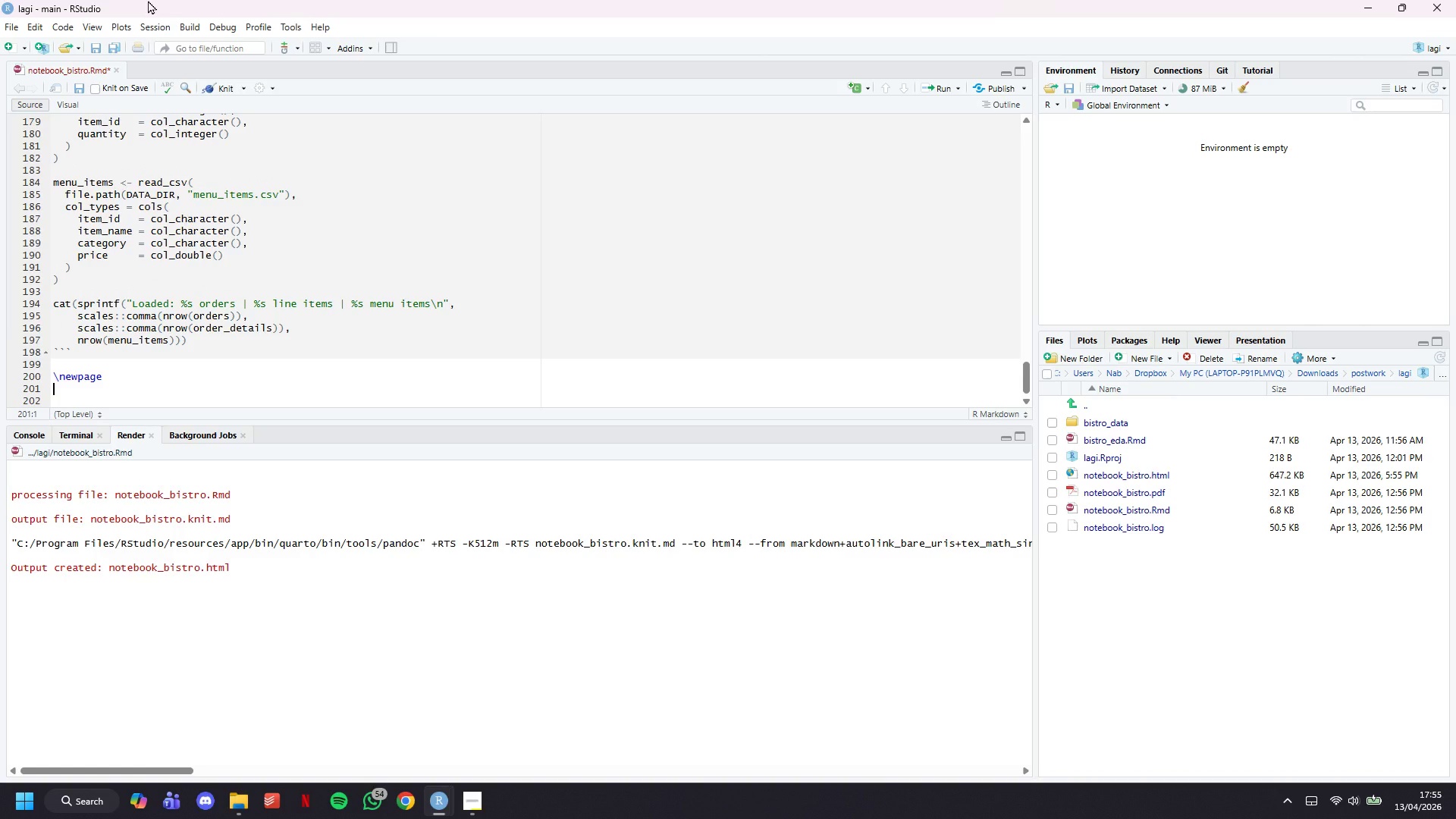 
scroll: coordinate [173, 275], scroll_direction: down, amount: 6.0
 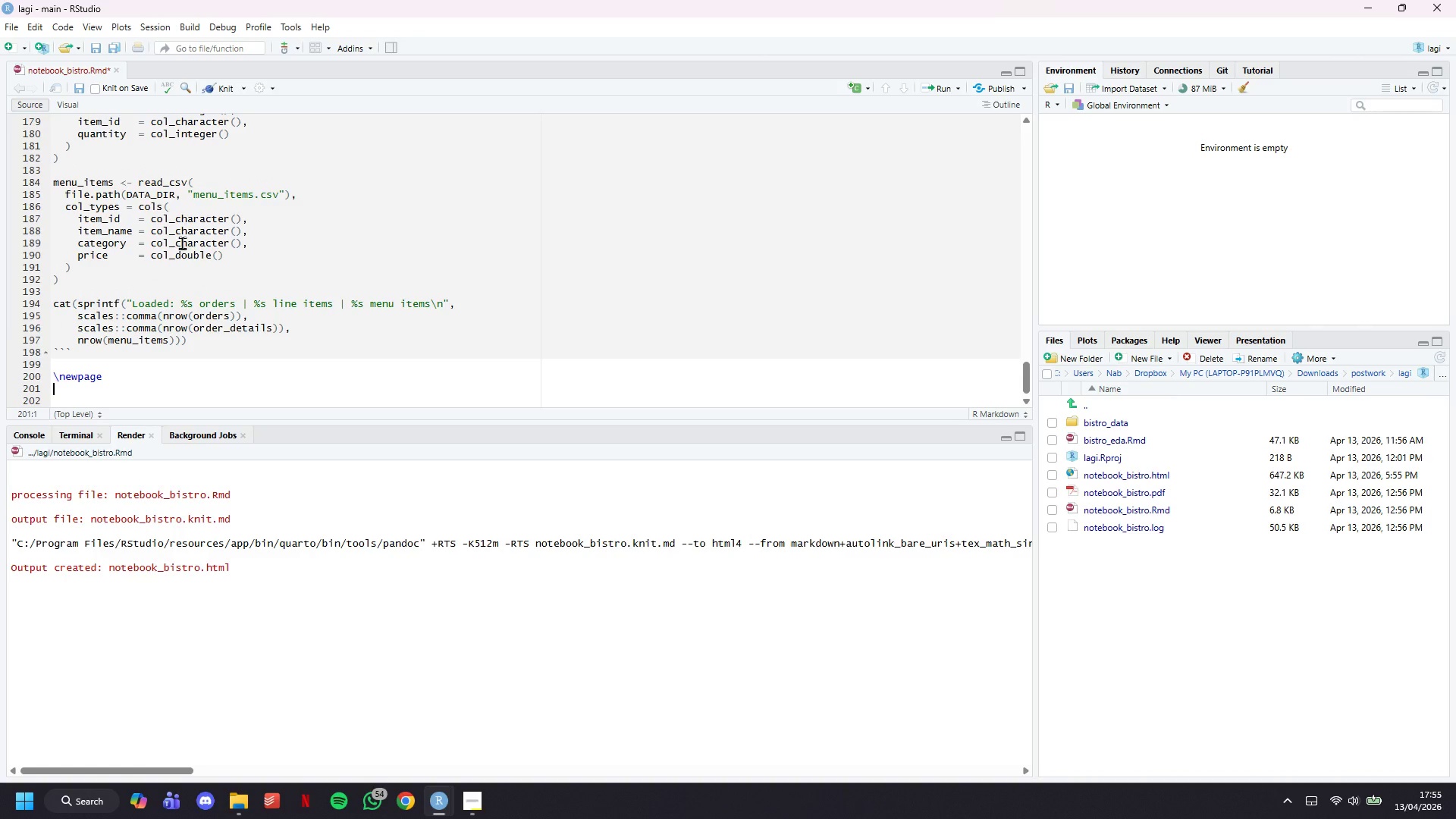 
key(Enter)
 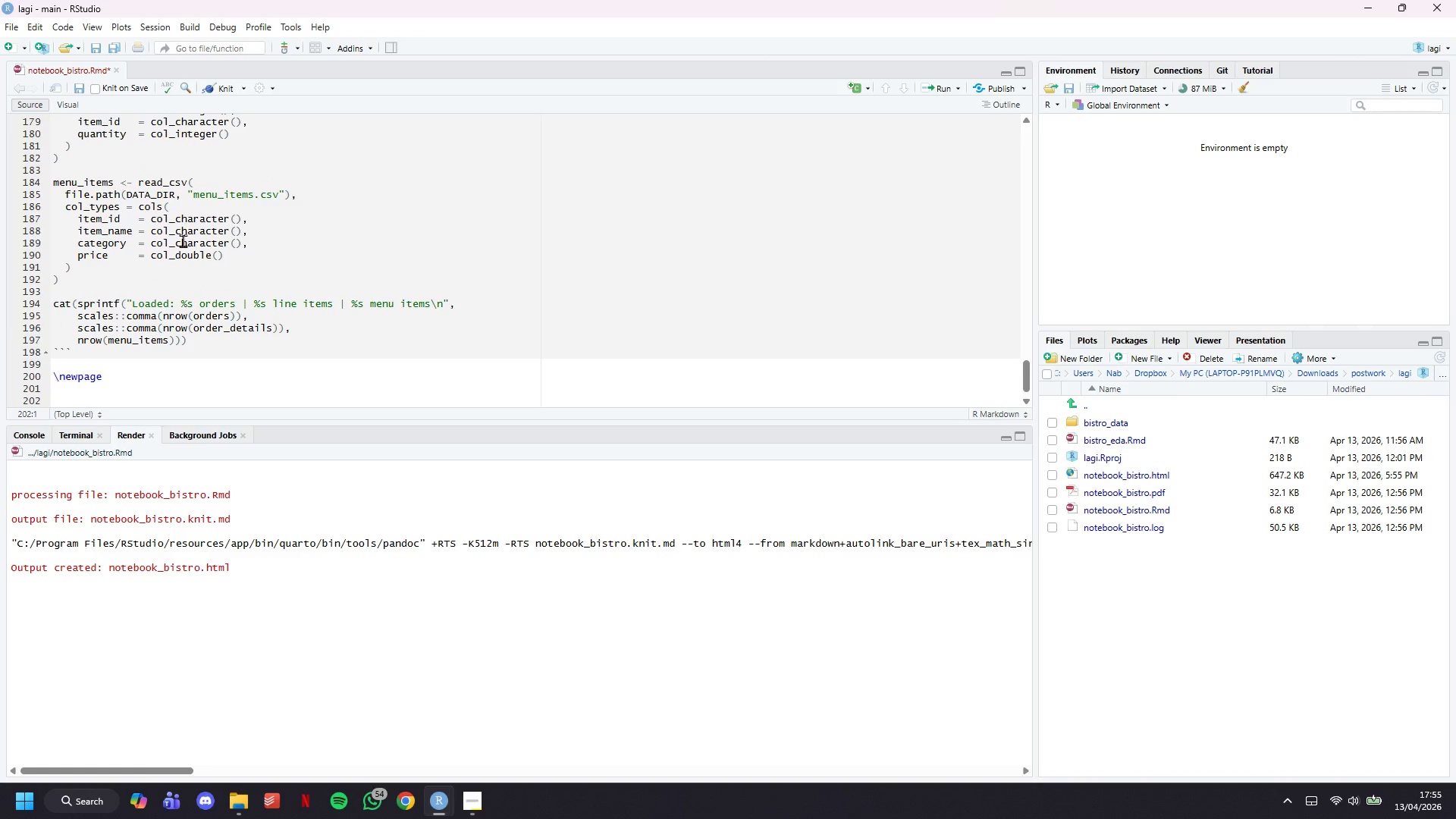 
type(# Executive Summary)
 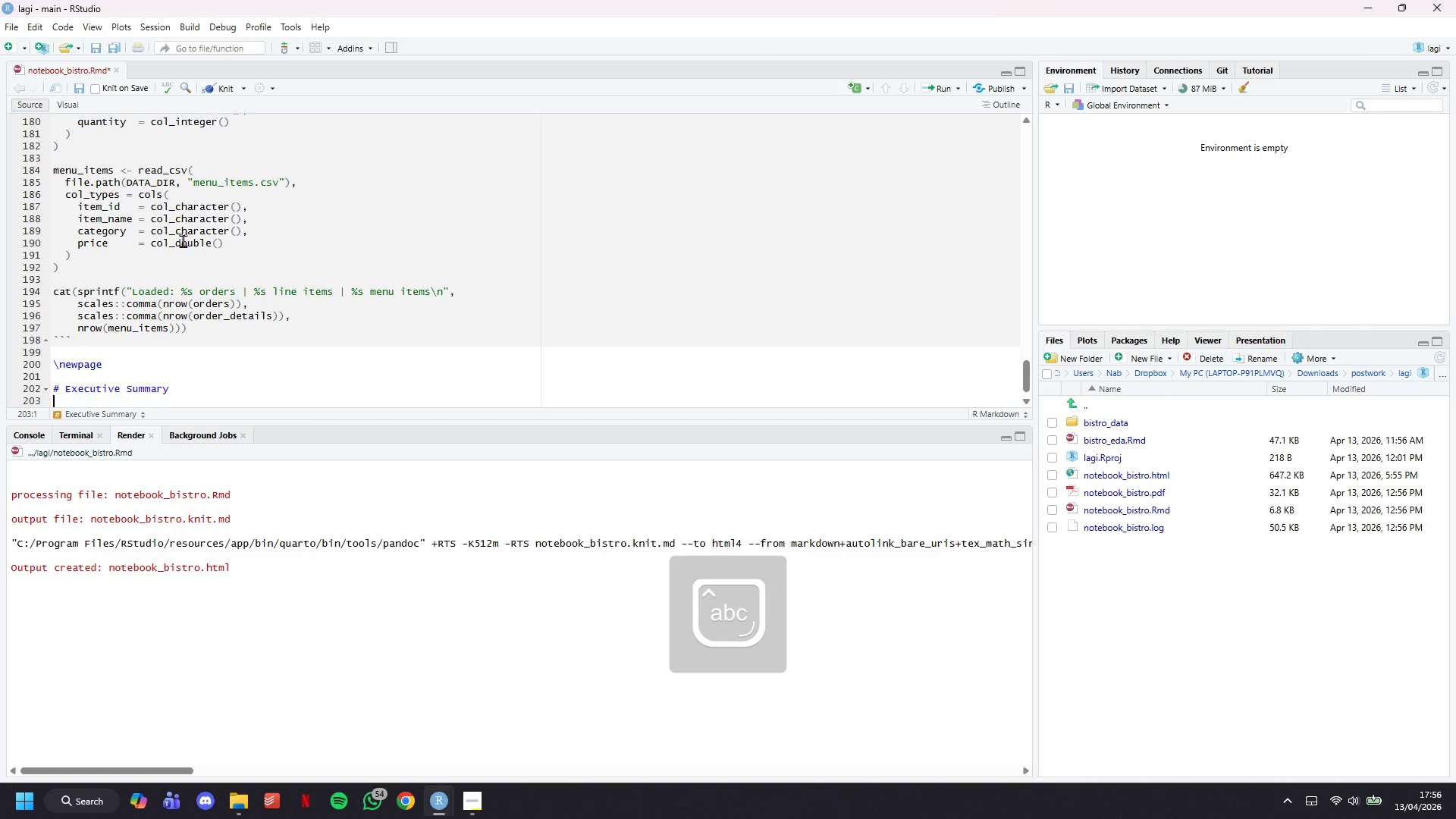 
key(Enter)
 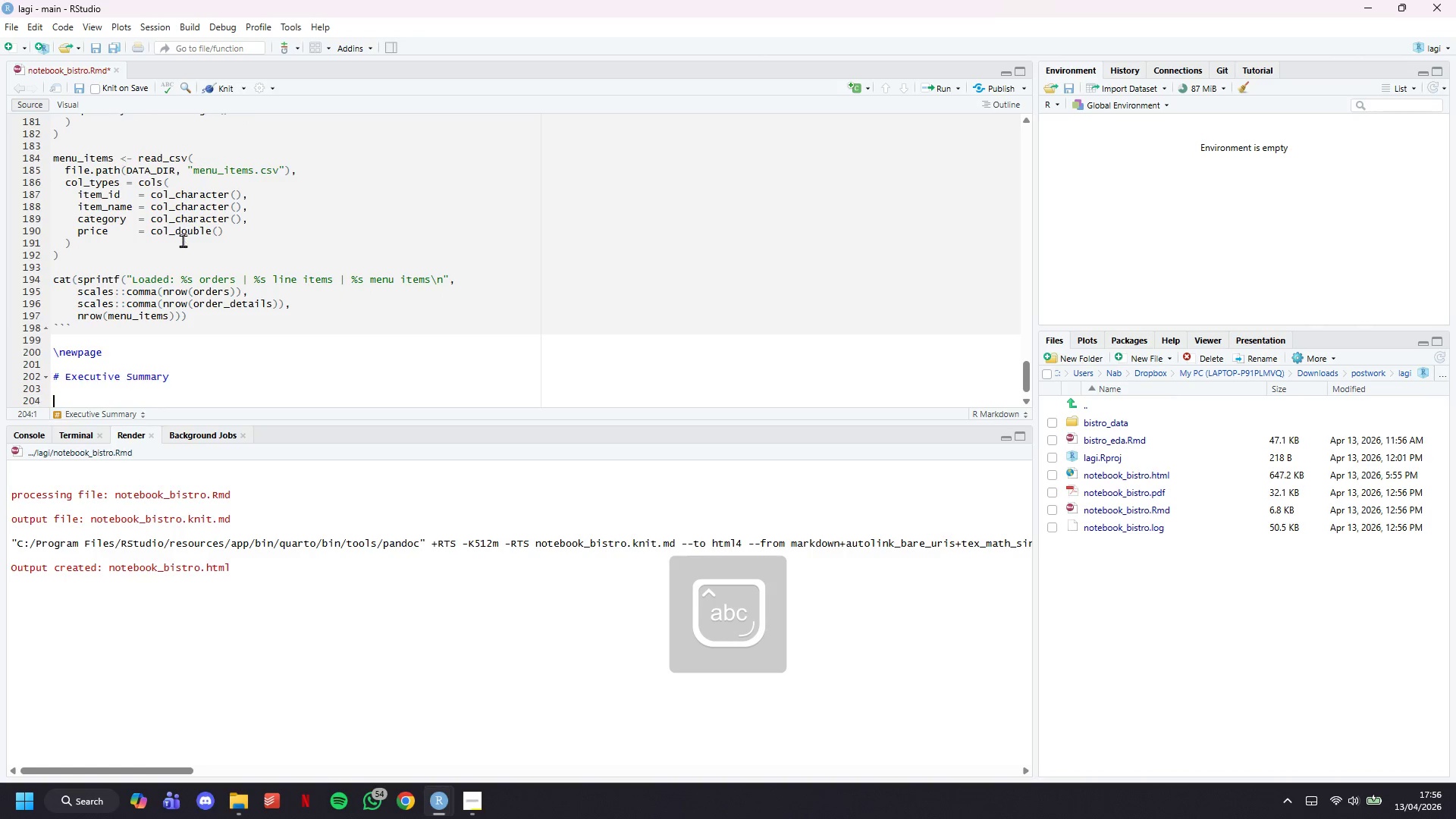 
key(Enter)
 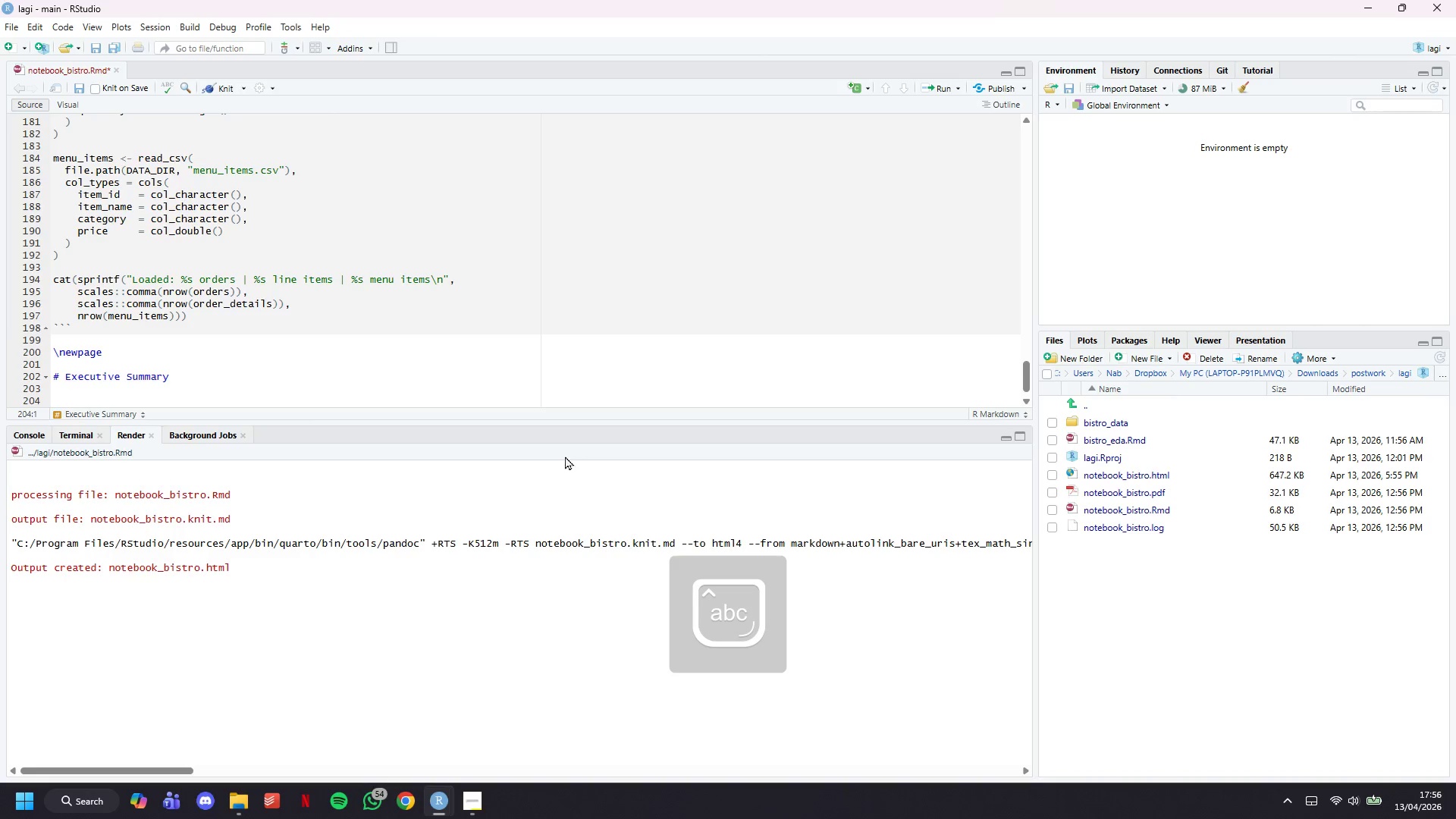 
scroll: coordinate [362, 205], scroll_direction: down, amount: 7.0
 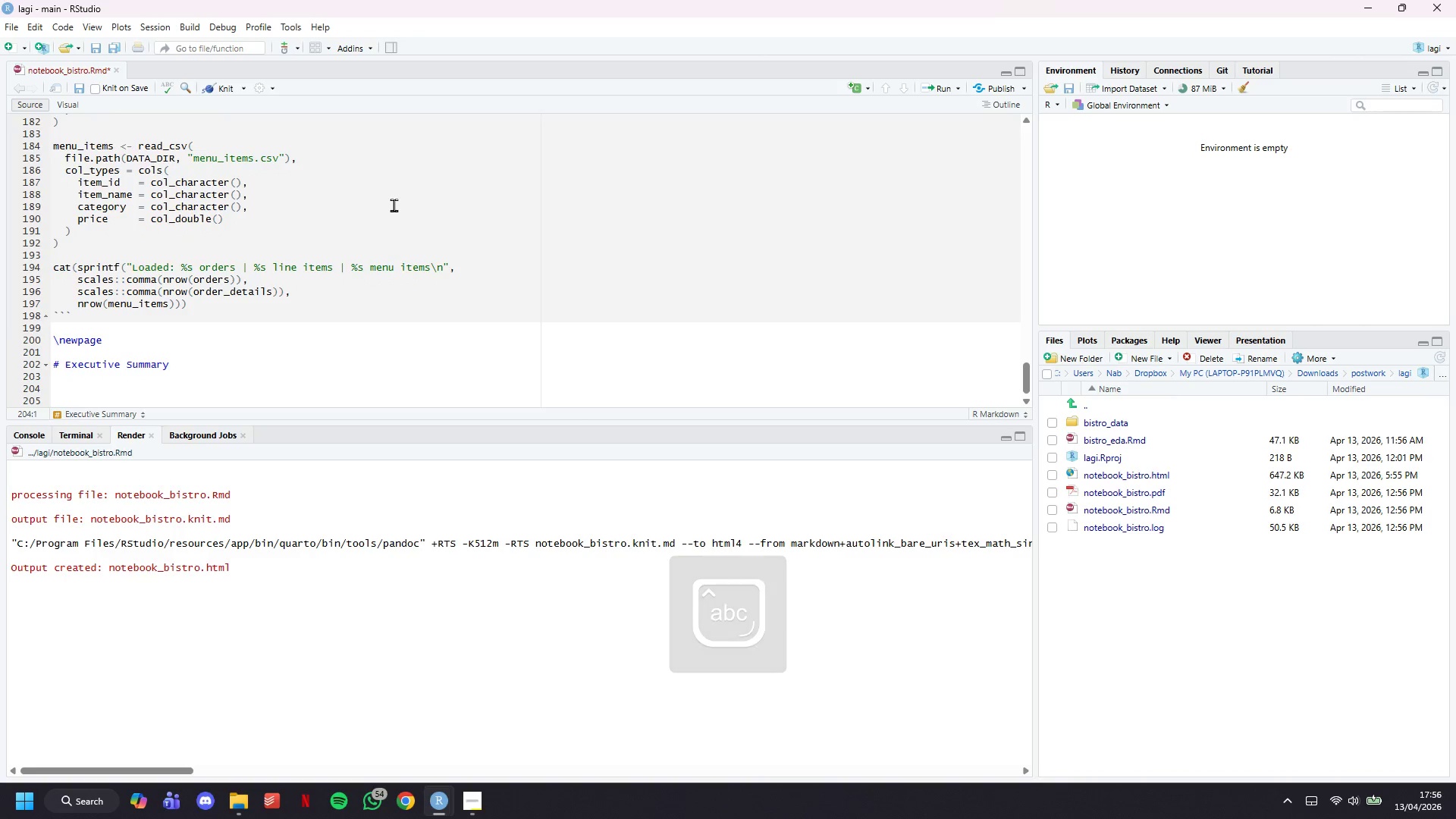 
type(This report r)
key(Backspace)
type(presents an exploratory data analysis of ****)
 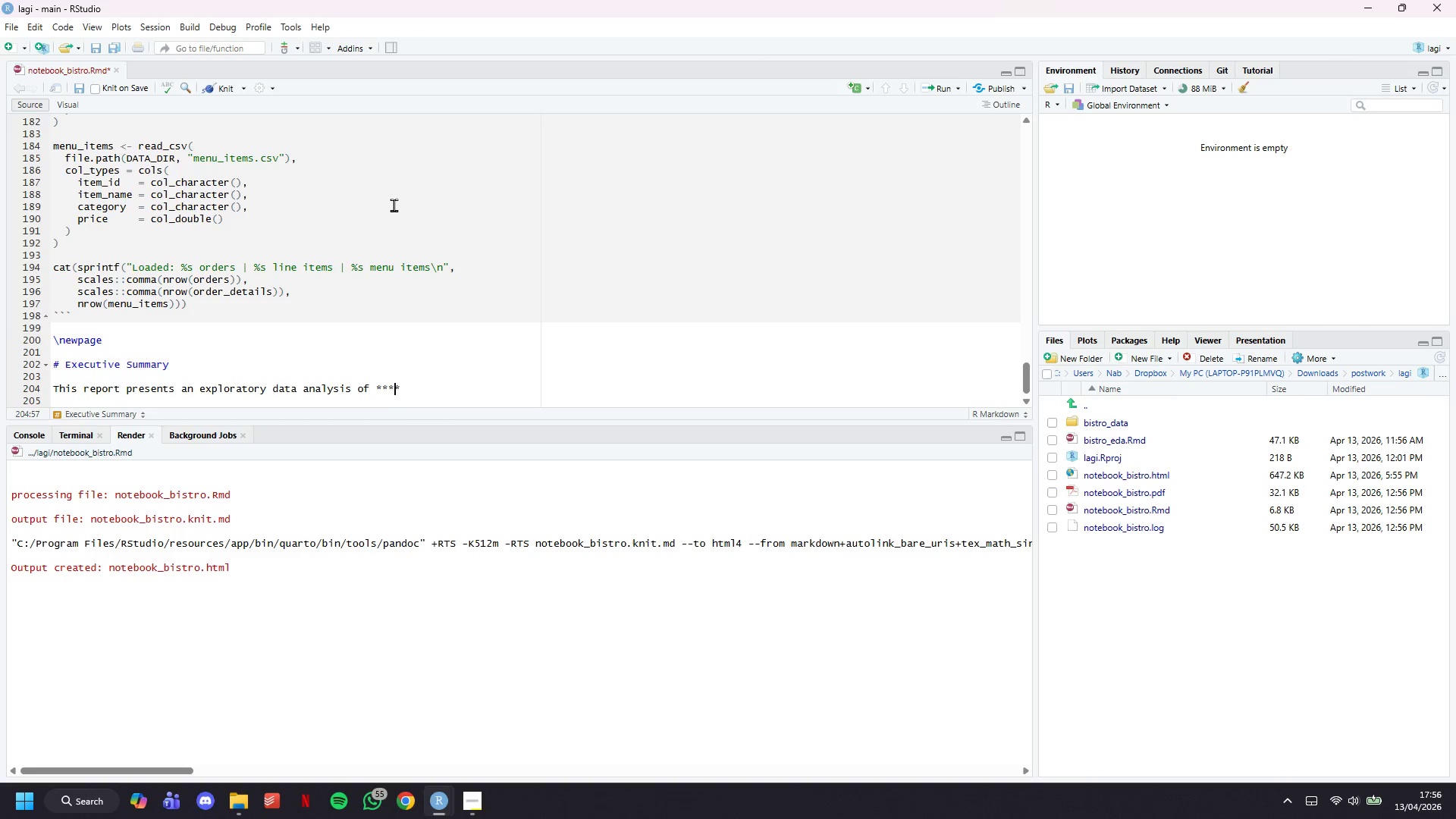 
 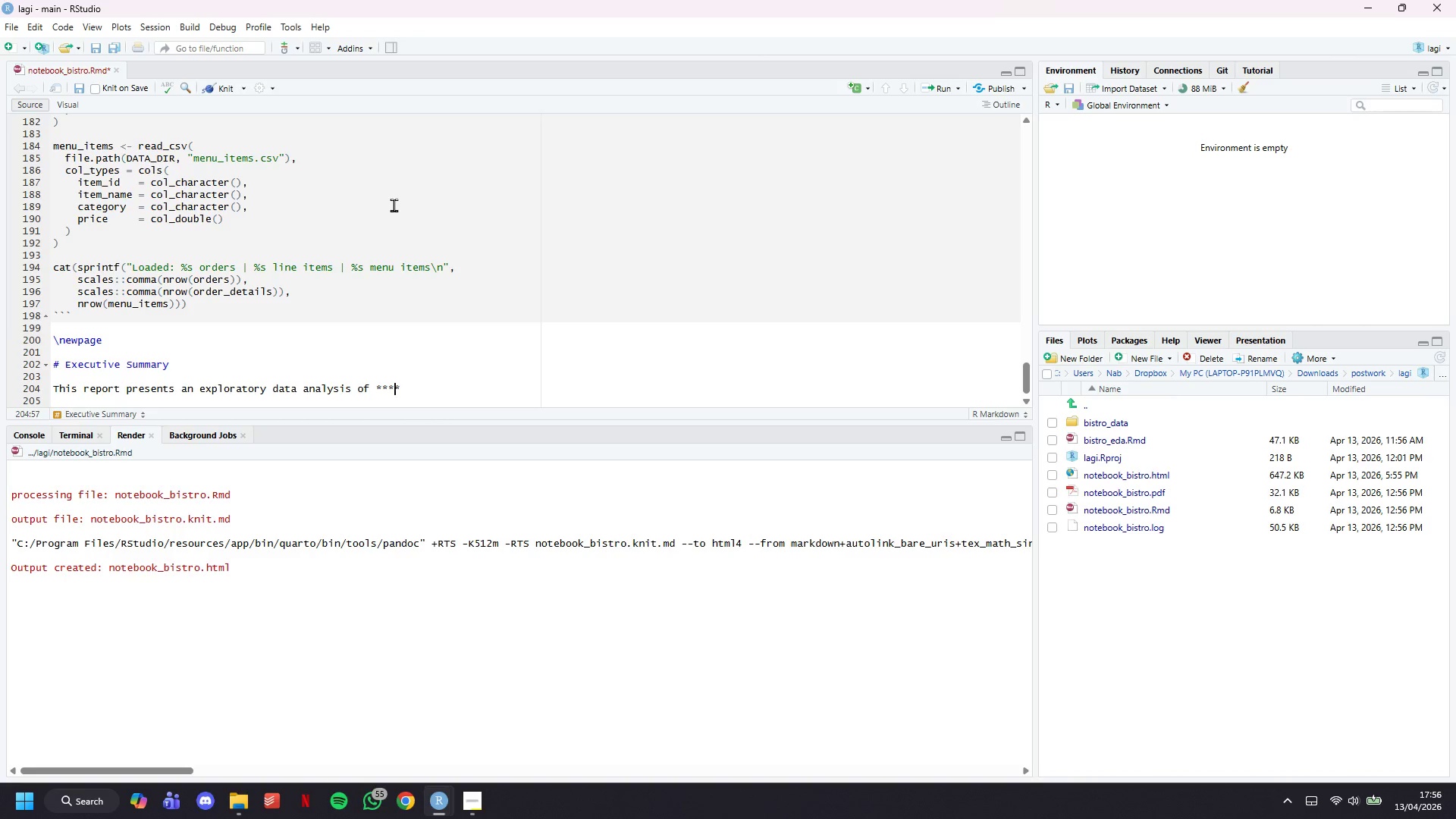 
key(ArrowLeft)
 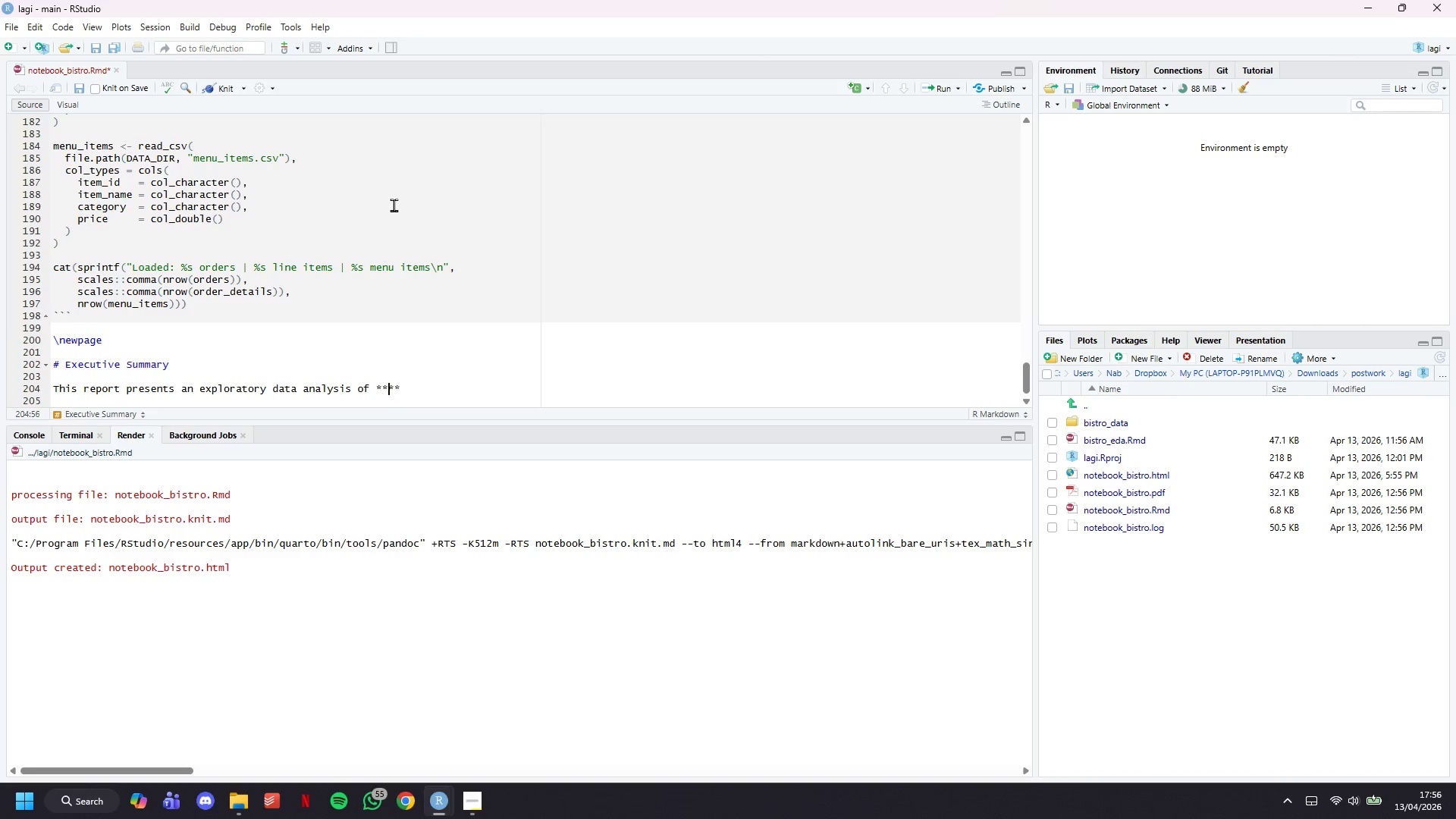 
key(ArrowLeft)
 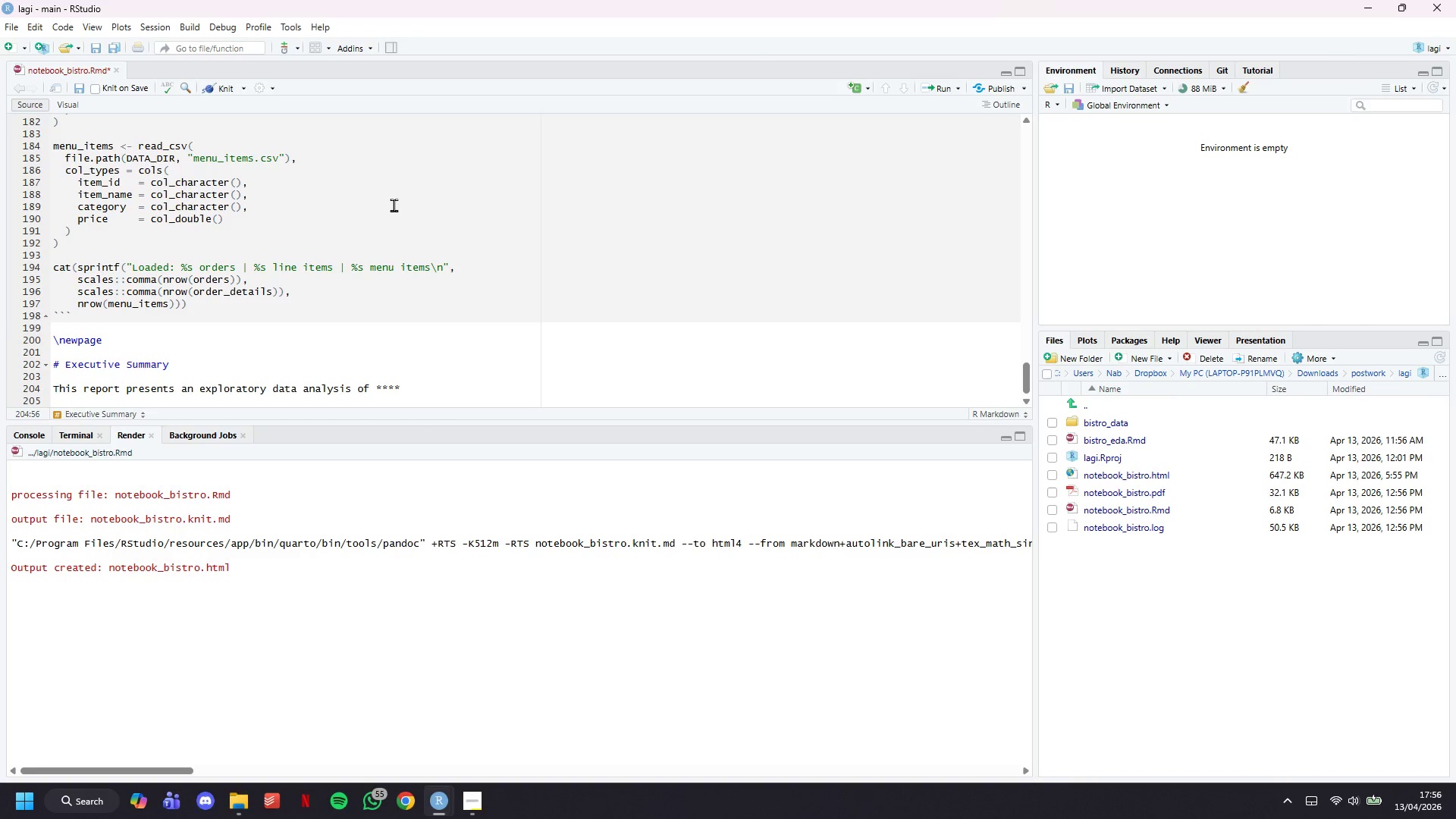 
type(Copper & Thyme Bistro)
 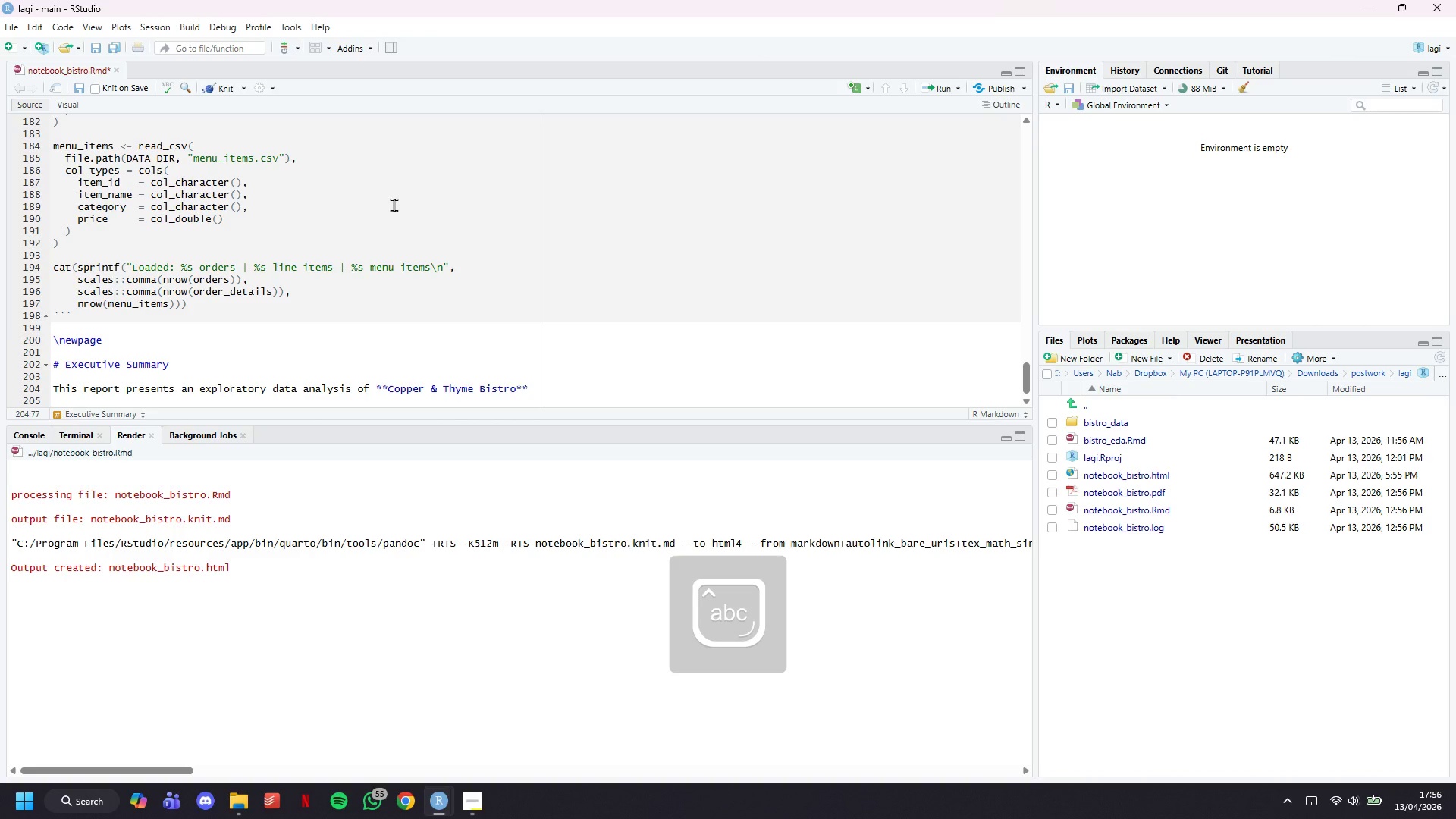 
key(ArrowRight)
 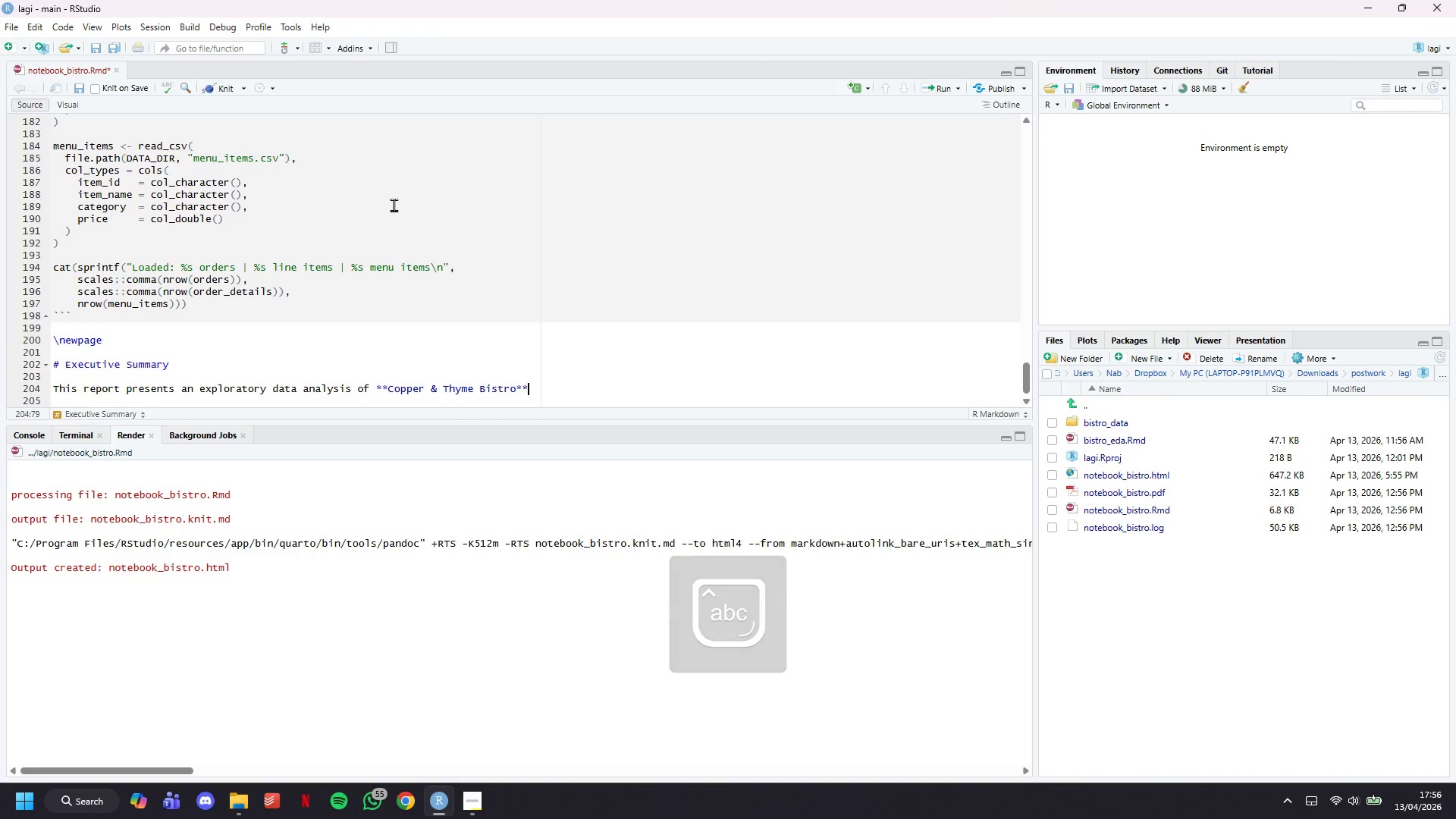 
key(ArrowRight)
 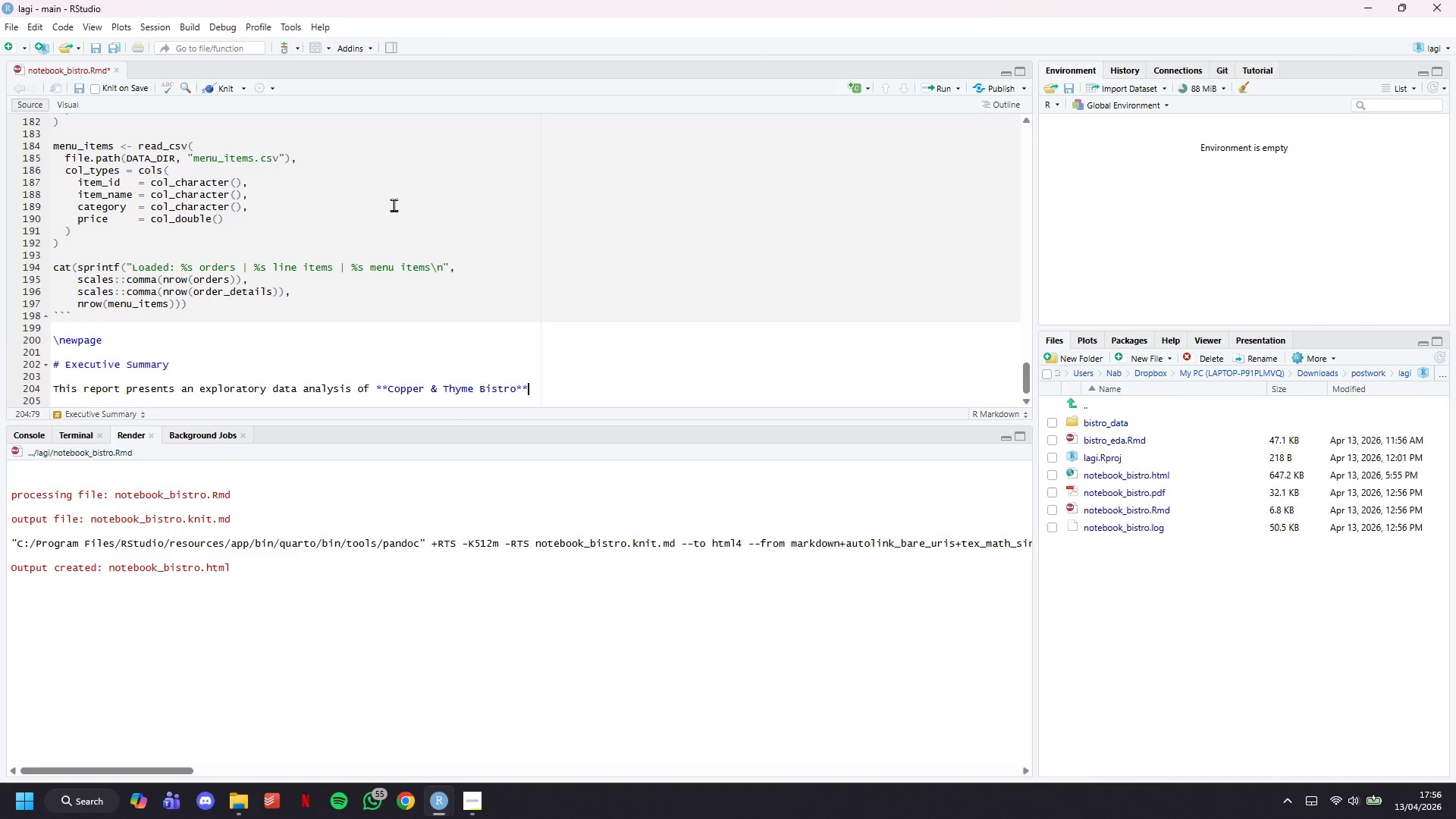 
type( transaction daya fr)
key(Backspace)
key(Backspace)
key(Backspace)
key(Backspace)
key(Backspace)
type(ta for the fiscal year 2023)
 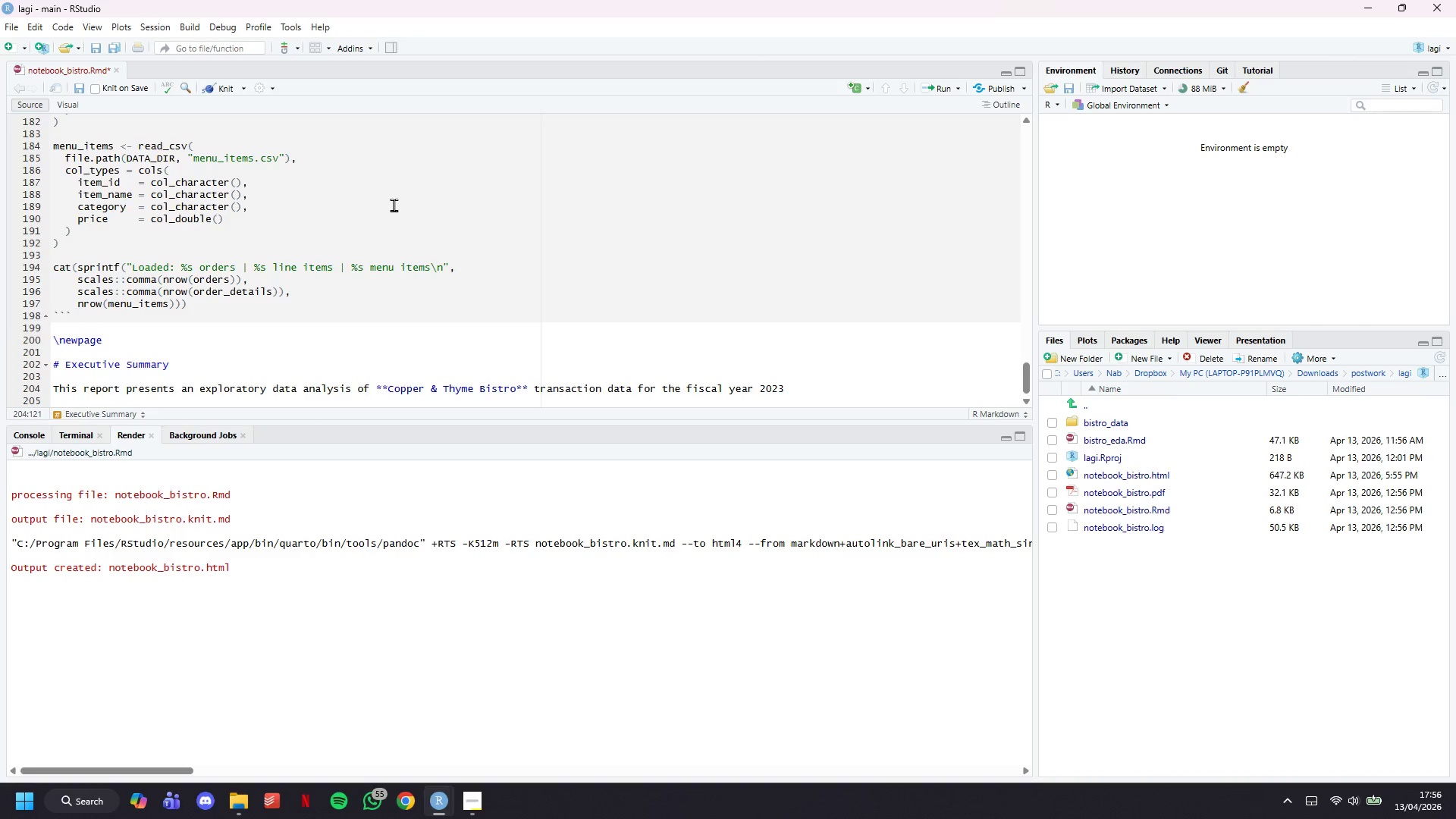 
wait(6.11)
 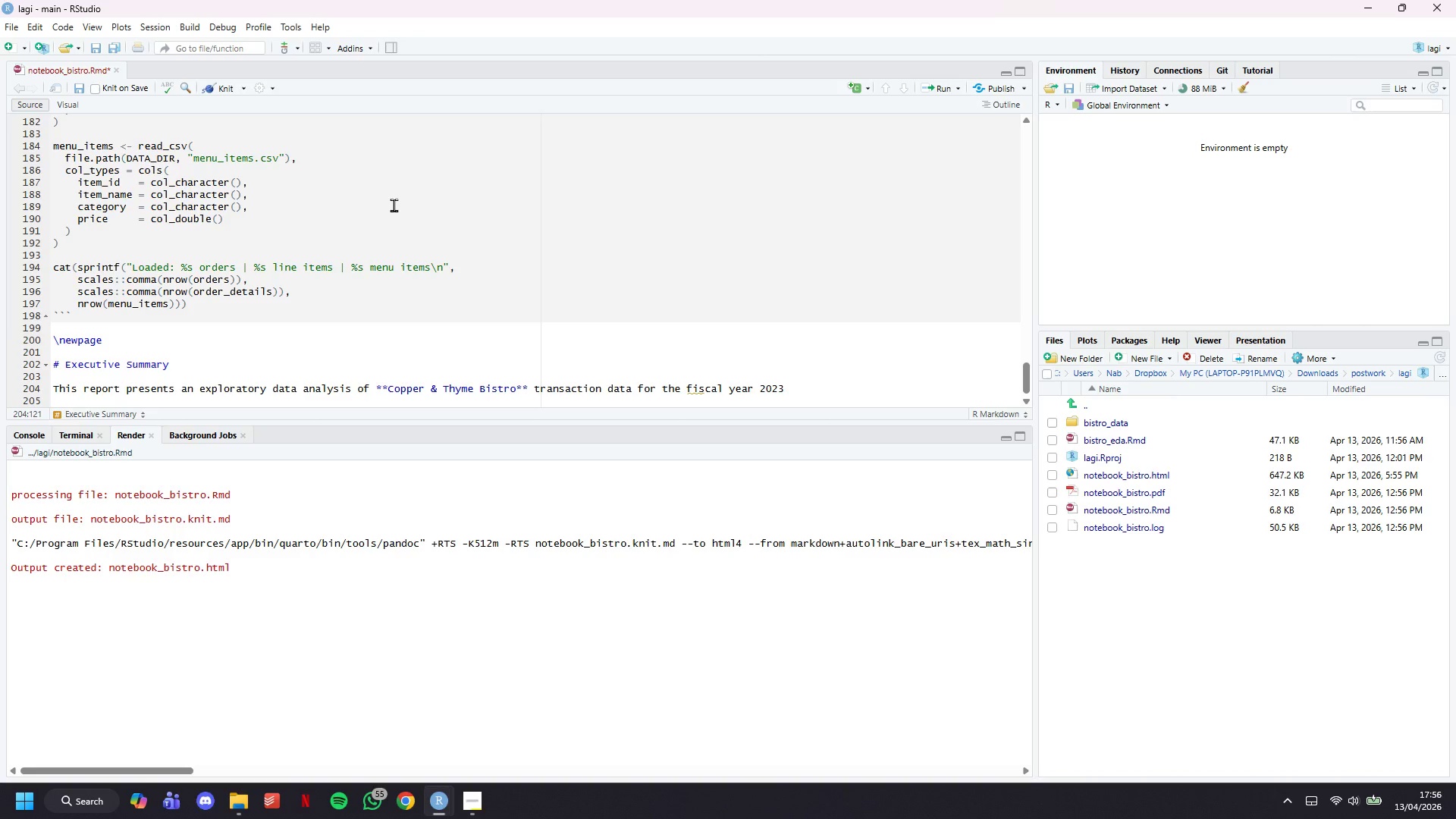 
type( (January 1 - December 31)
 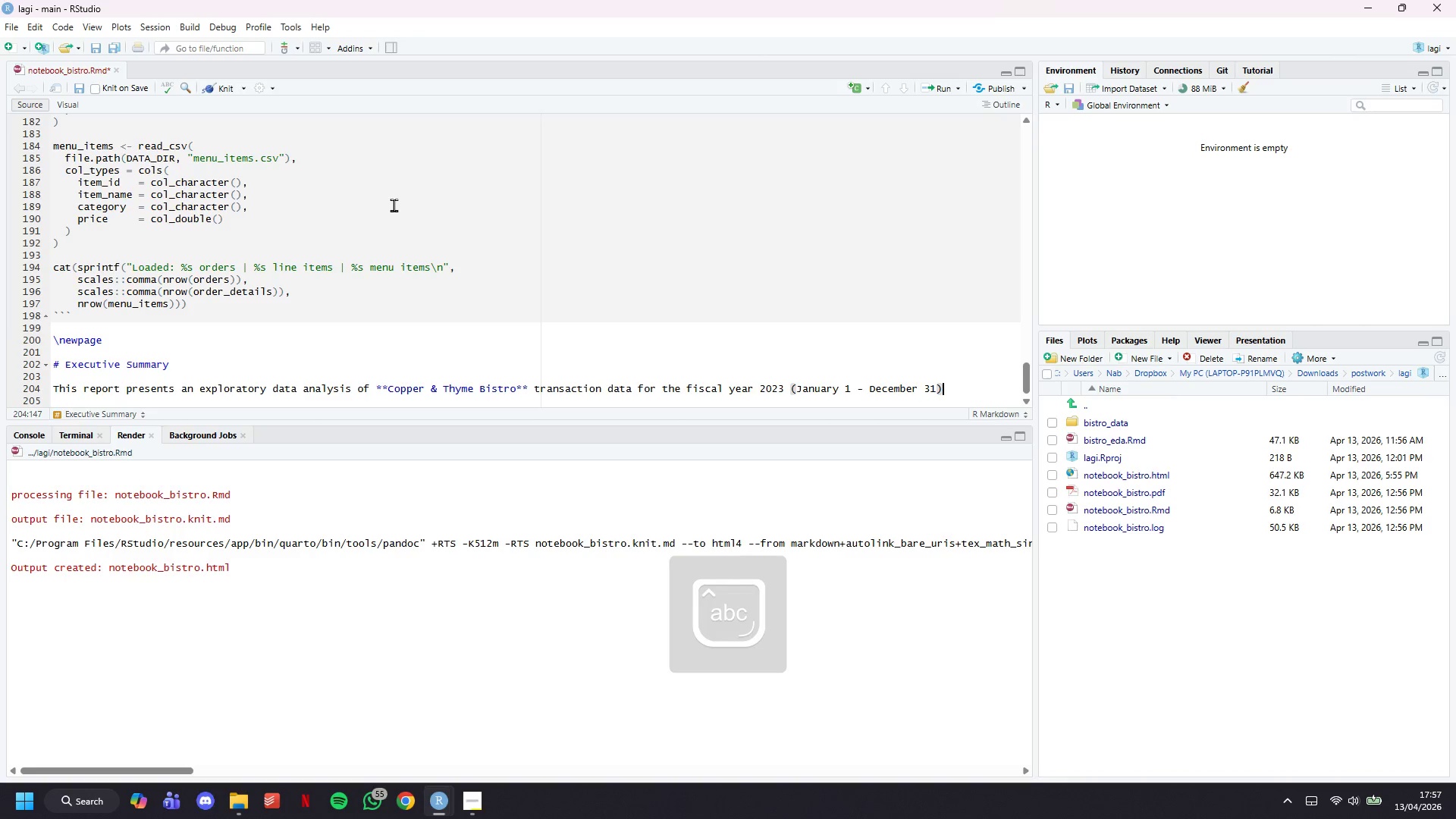 
 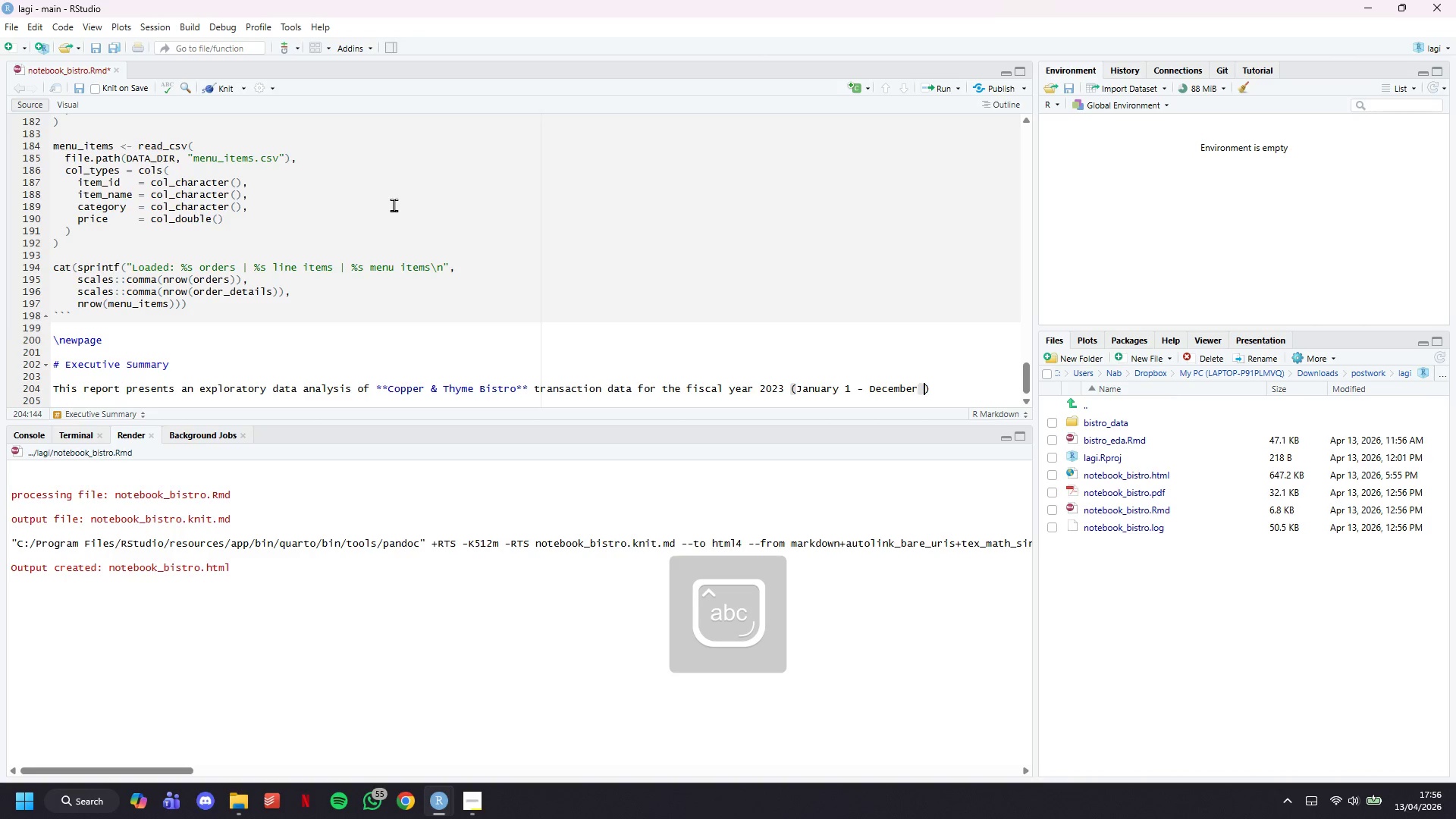 
key(ArrowRight)
 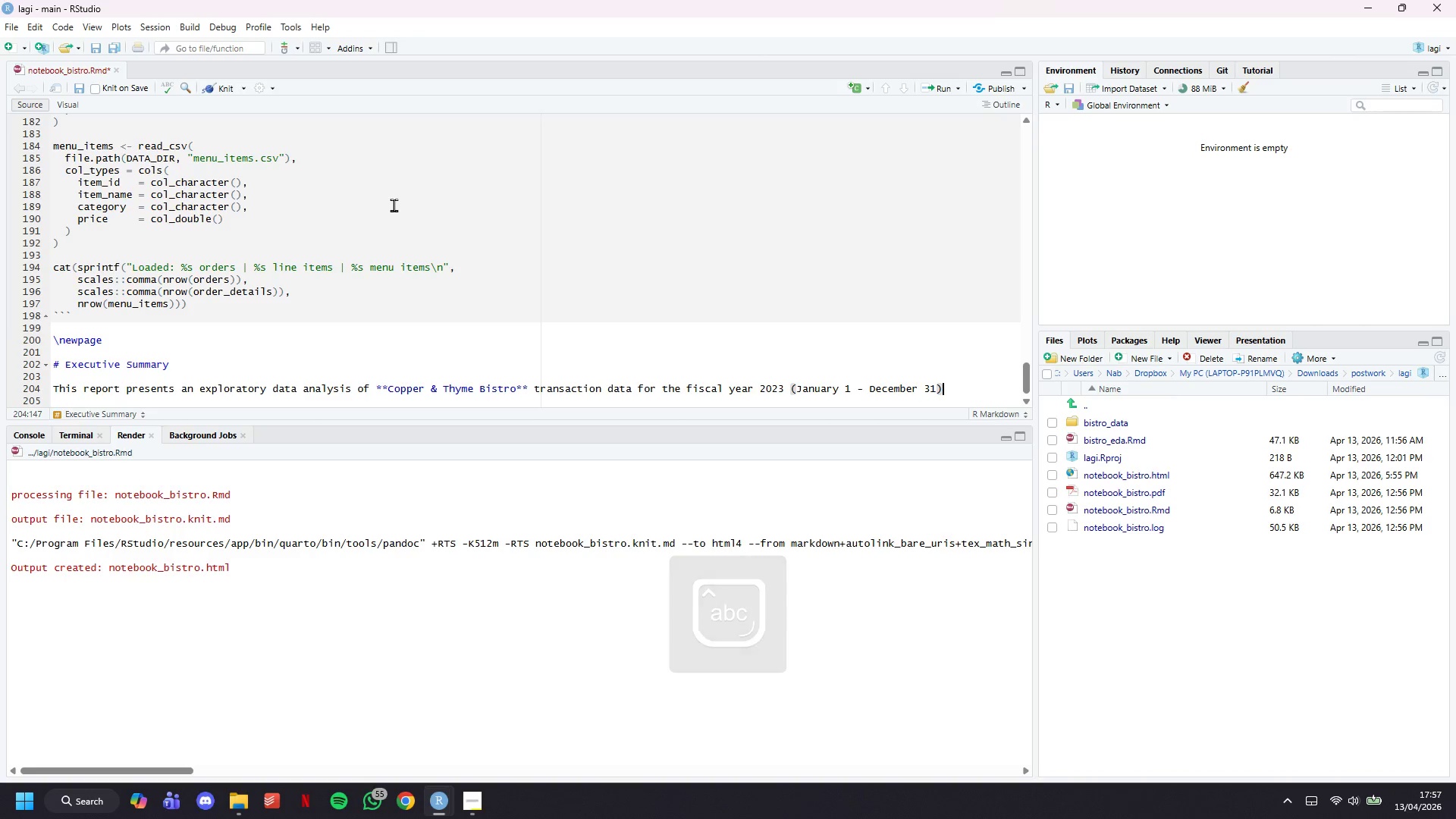 
key(Period)
 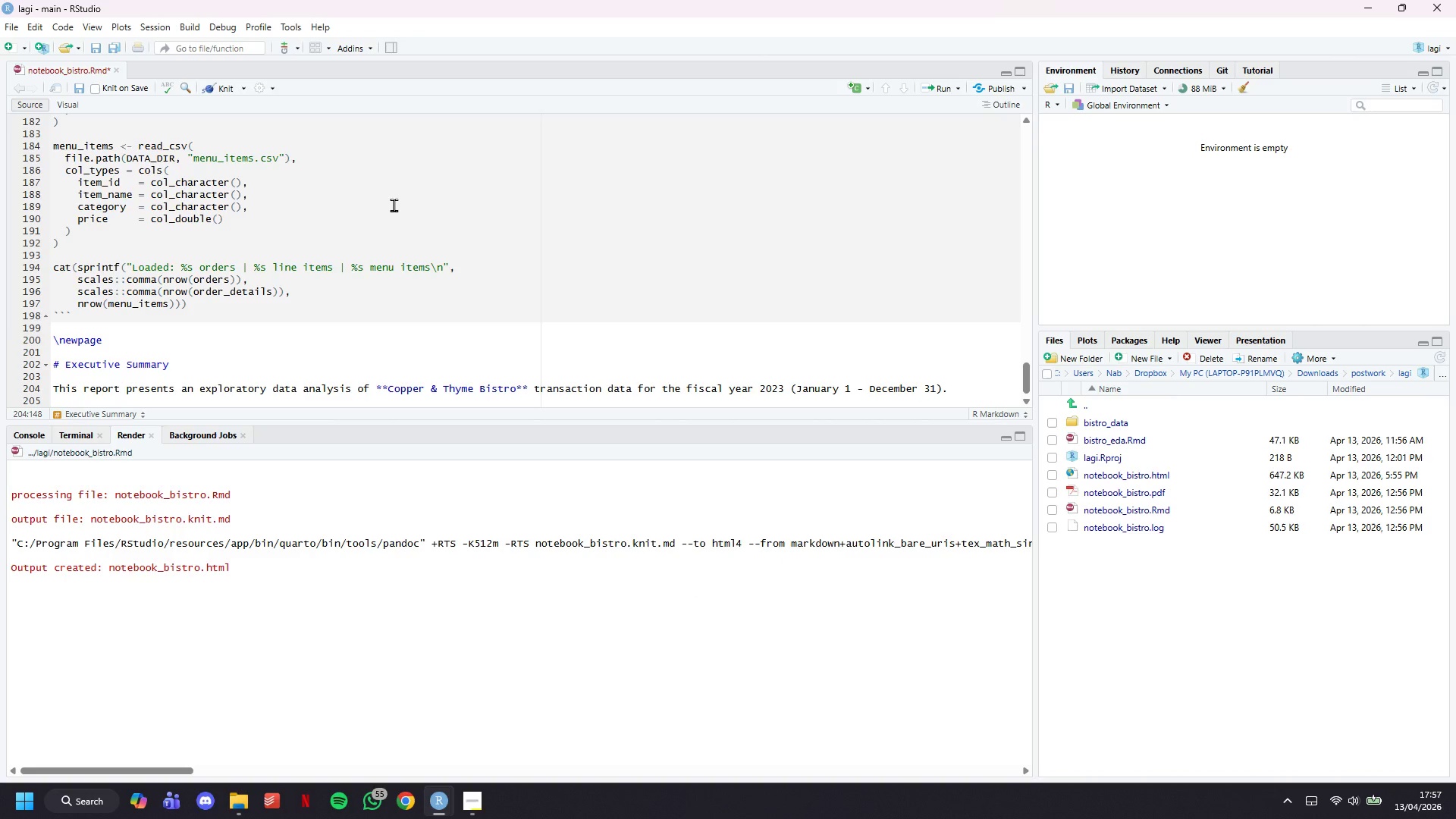 
key(Enter)
 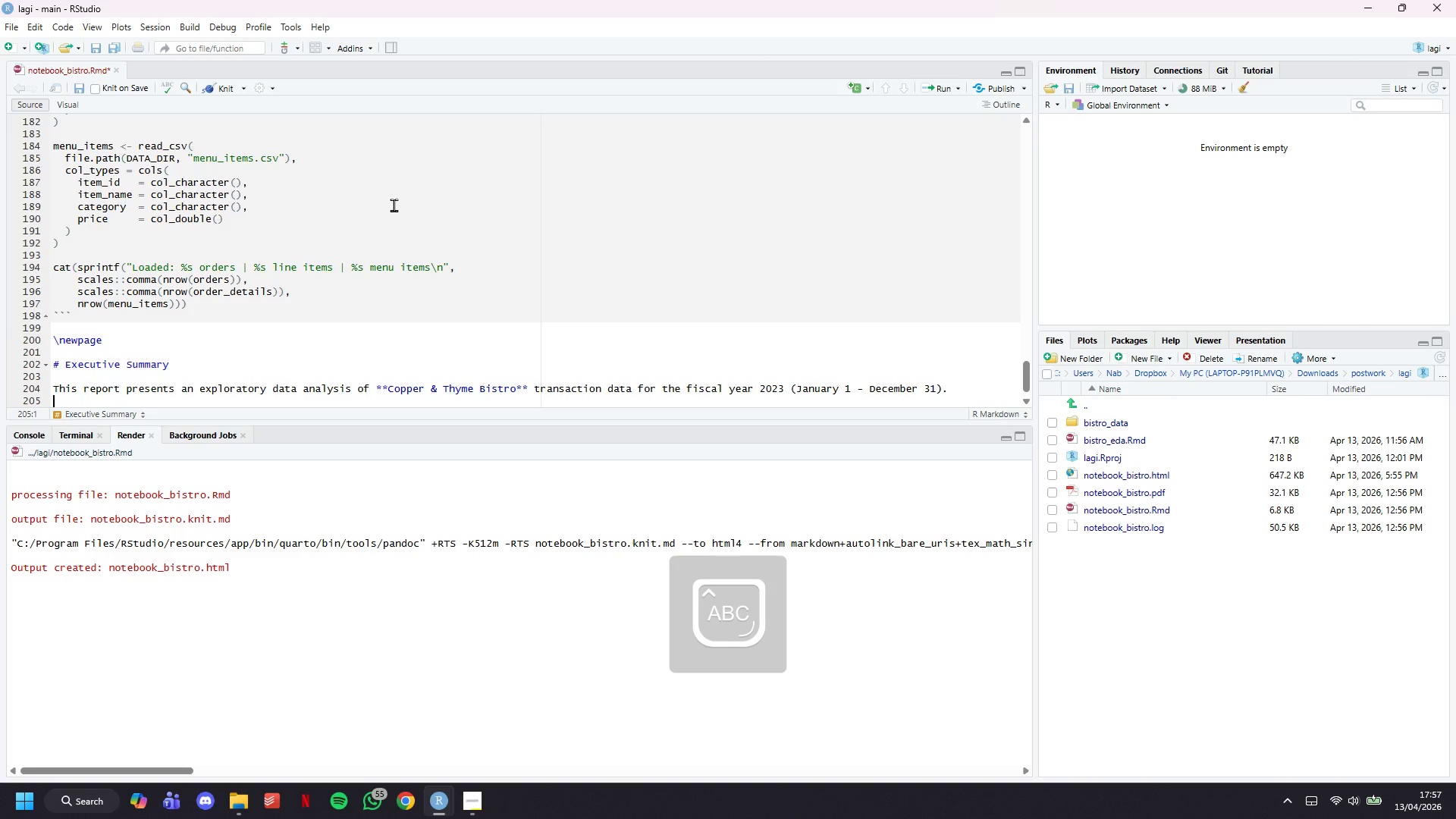 
type(The analysis )
 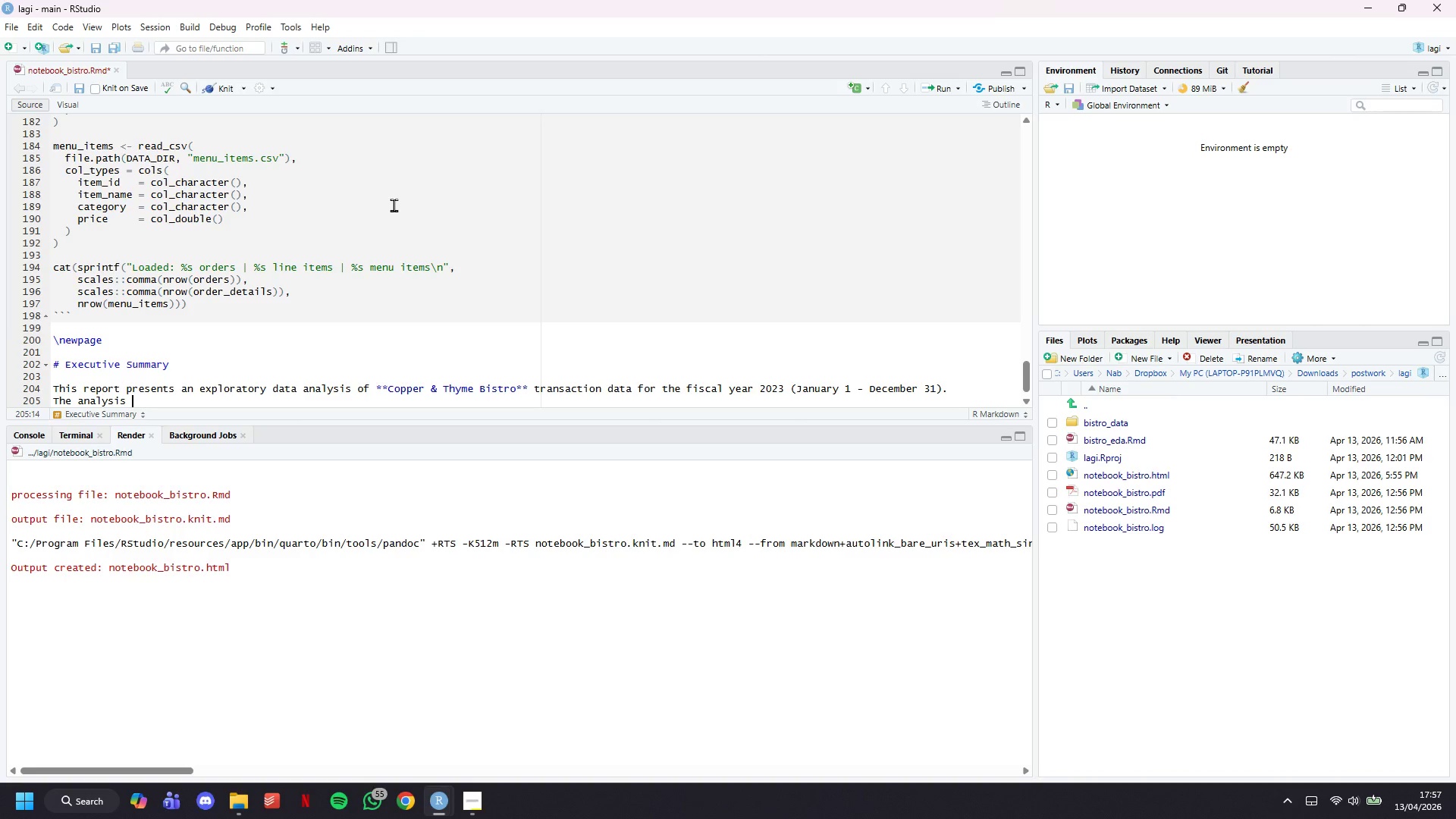 
wait(23.42)
 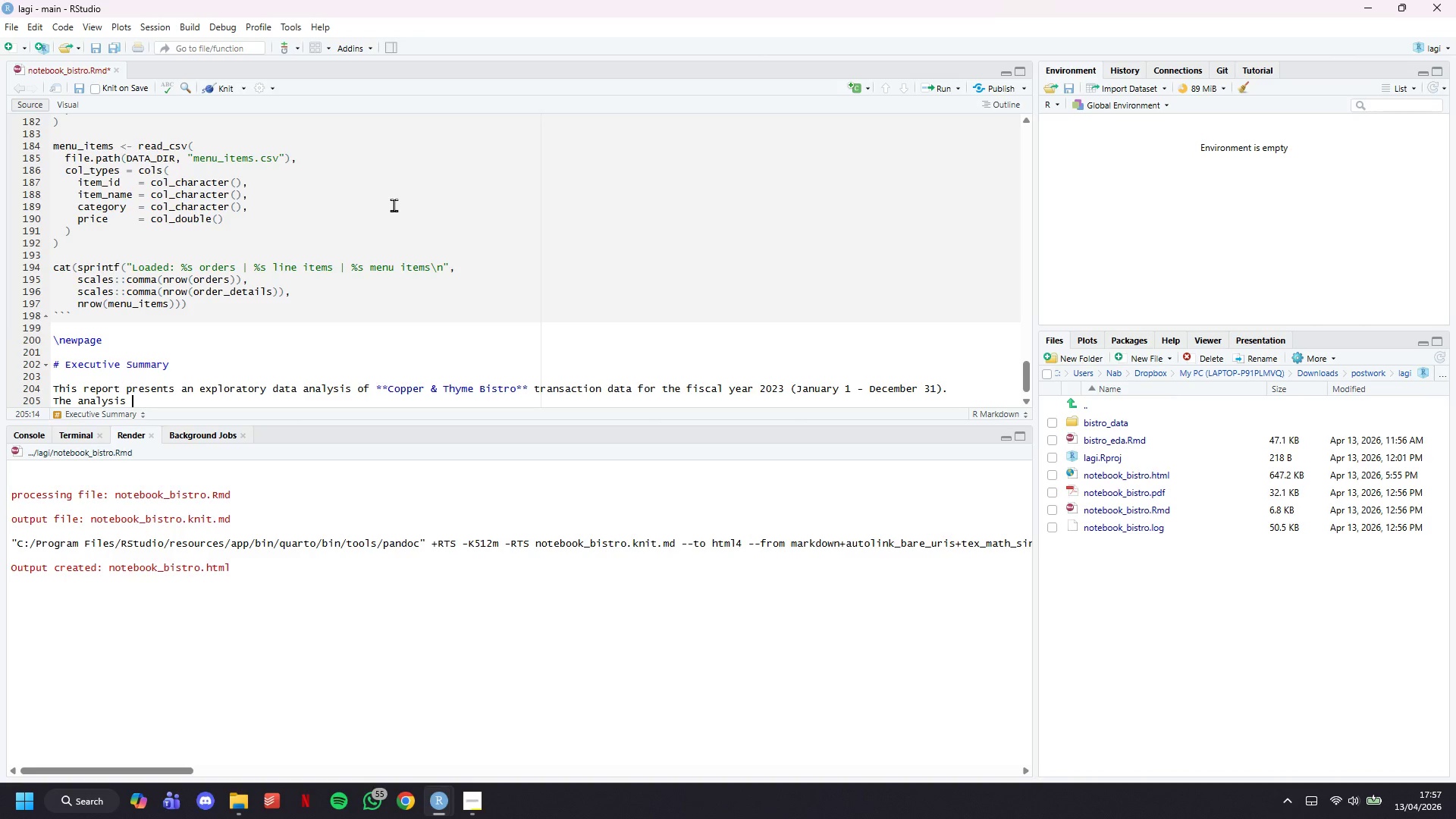 
type(draws on ``)
 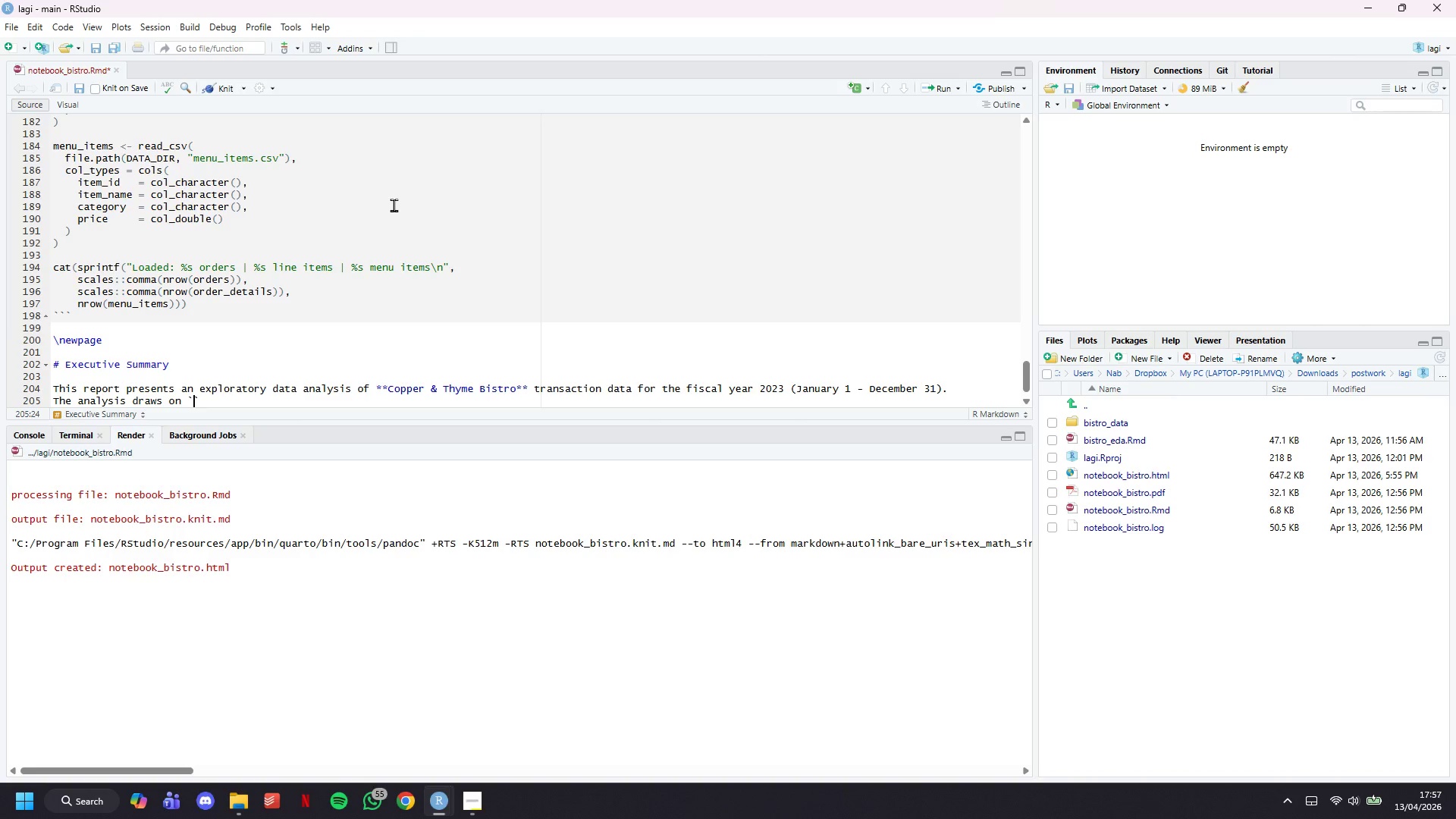 
key(ArrowLeft)
 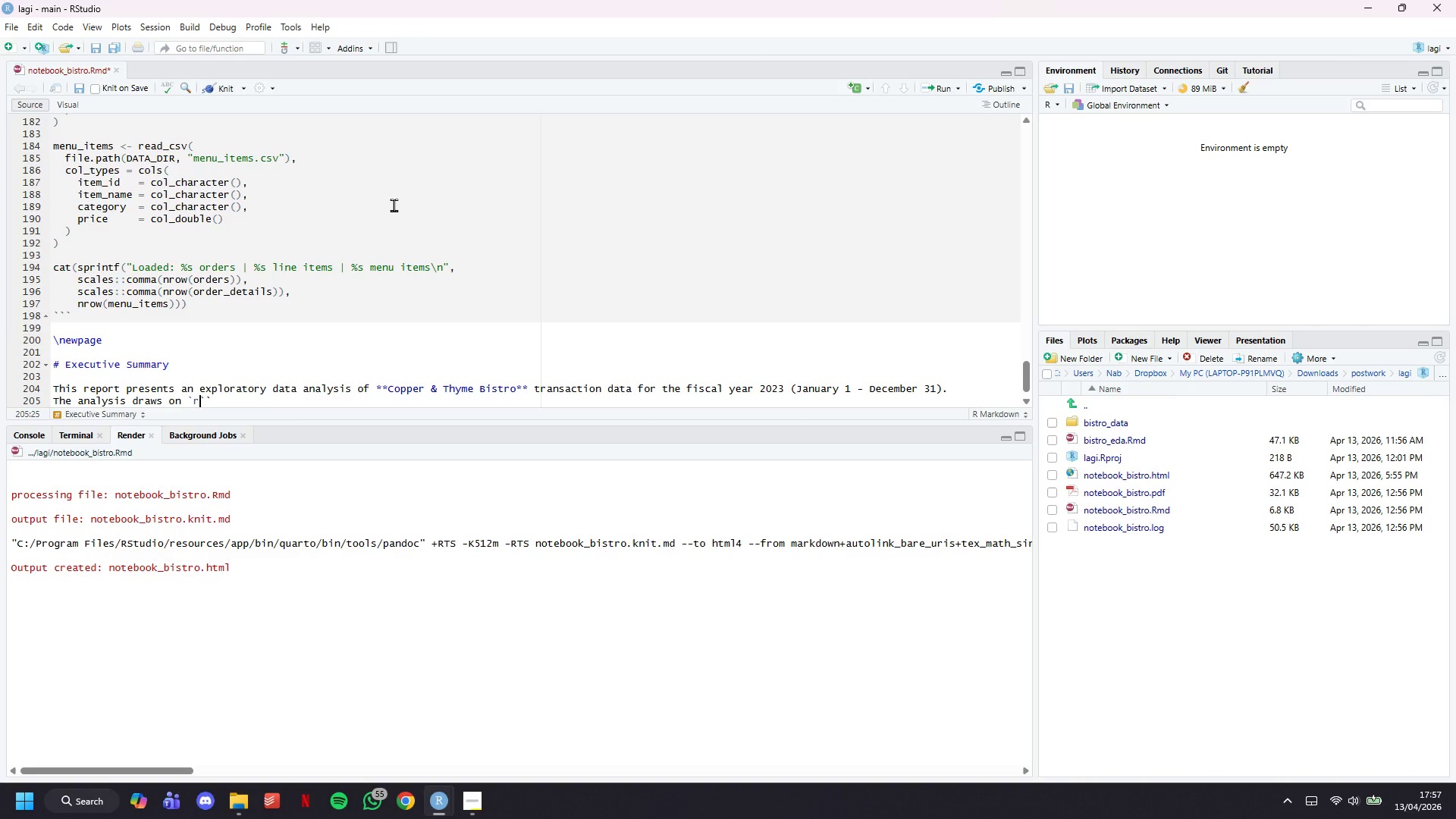 
type(r scales::comma(nrow(orders()
key(Backspace)
type()))
 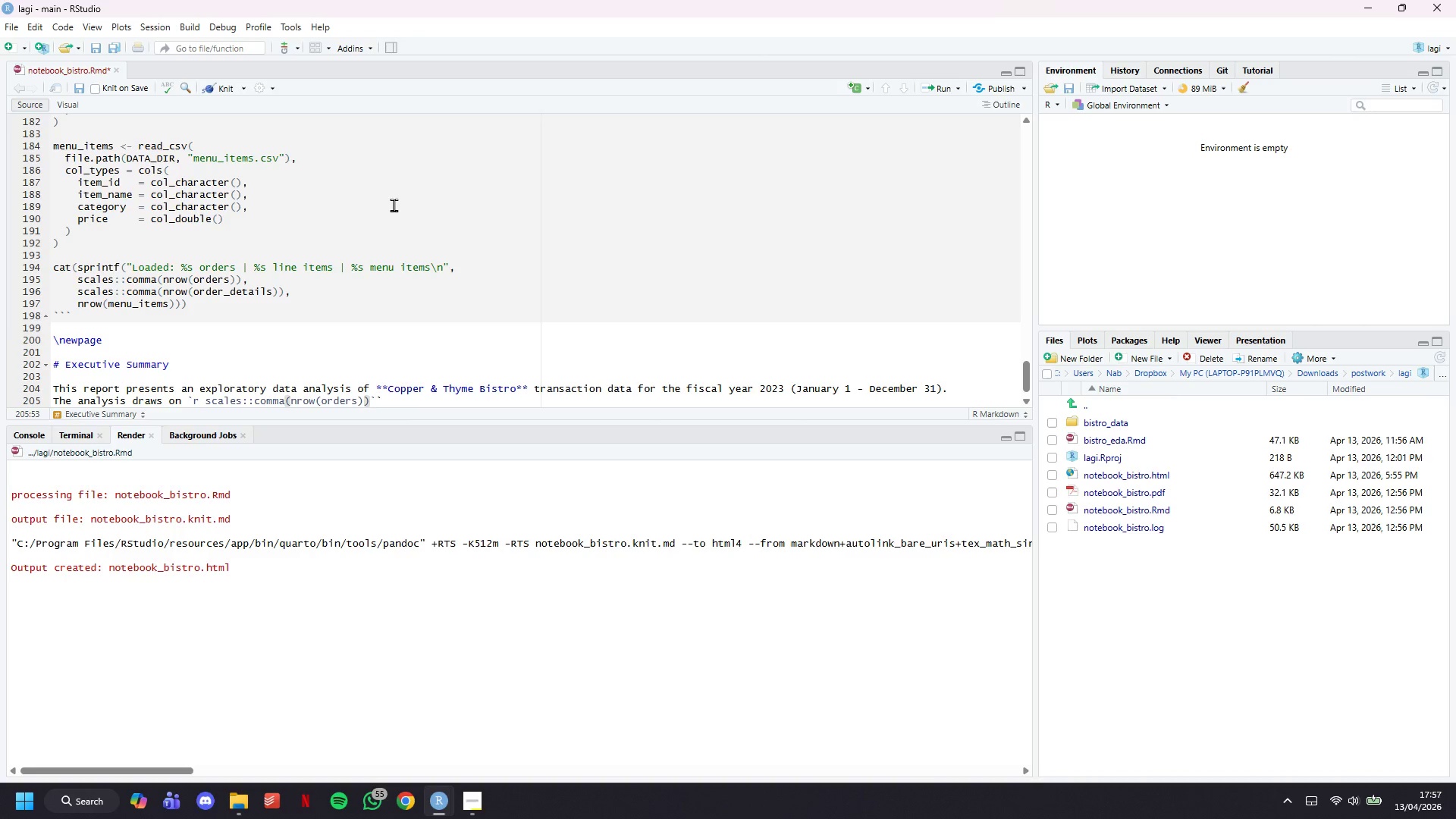 
key(ArrowRight)
 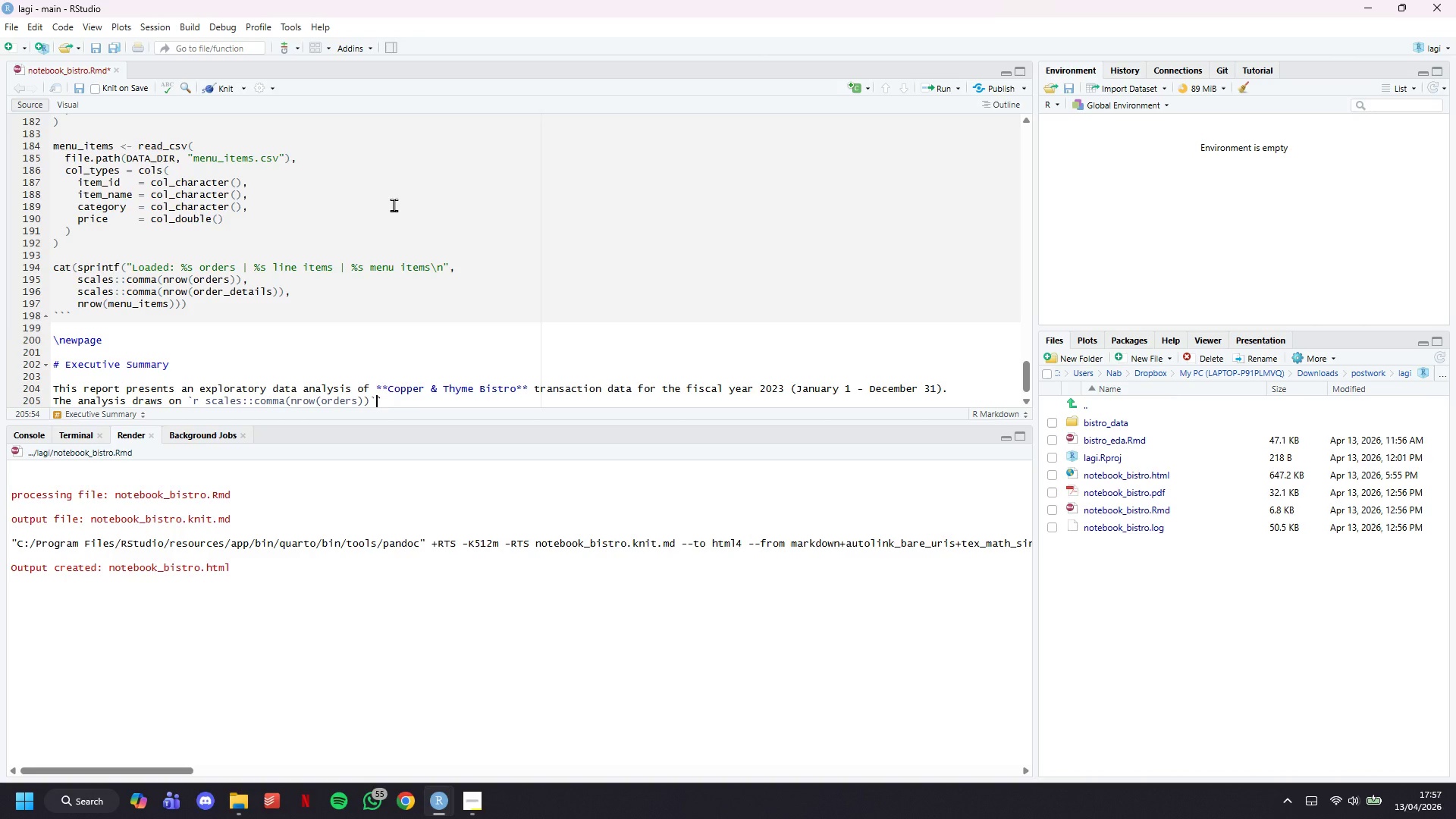 
key(ArrowRight)
 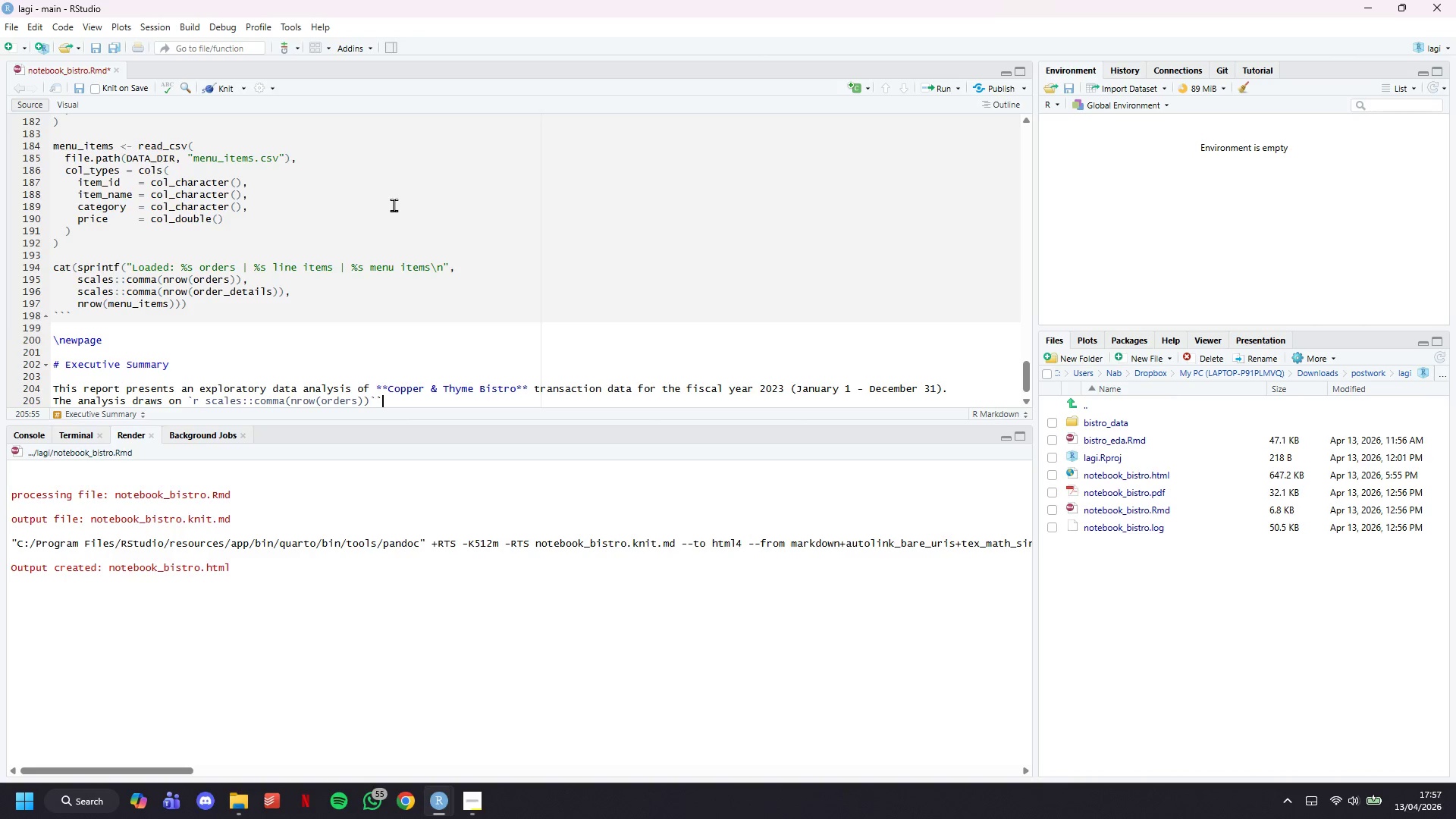 
key(Backspace)
 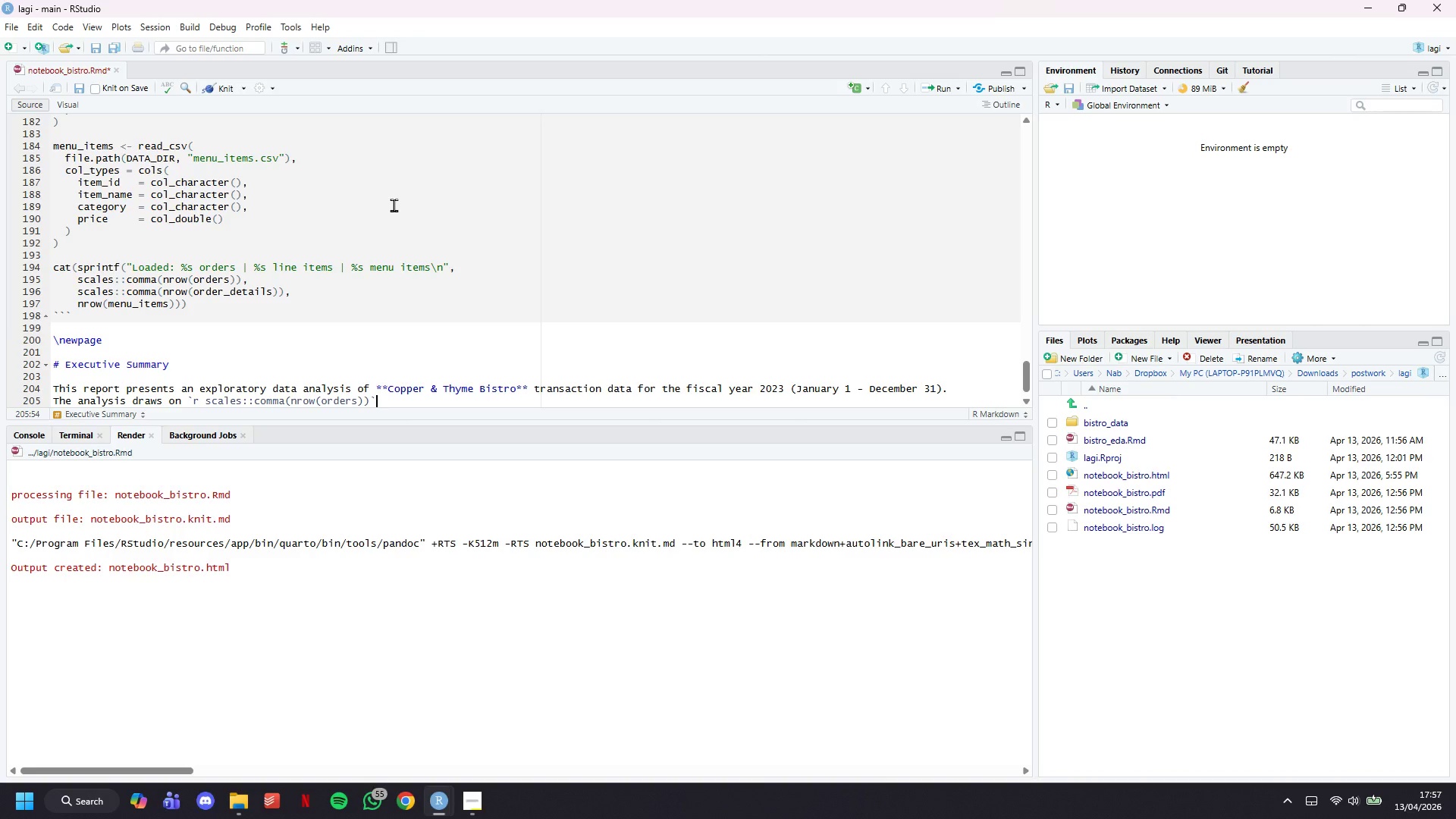 
key(Space)
 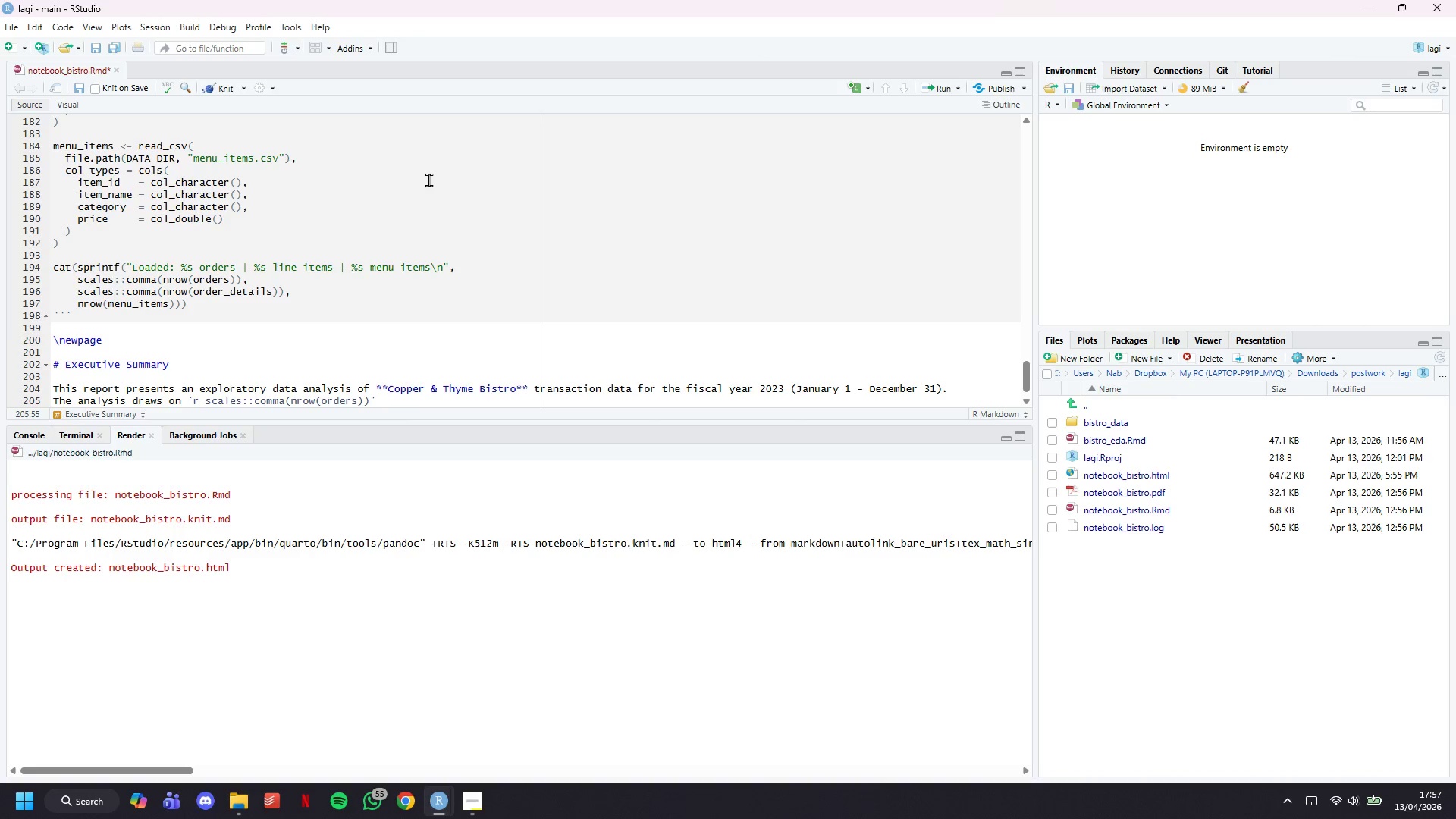 
scroll: coordinate [579, 263], scroll_direction: down, amount: 4.0
 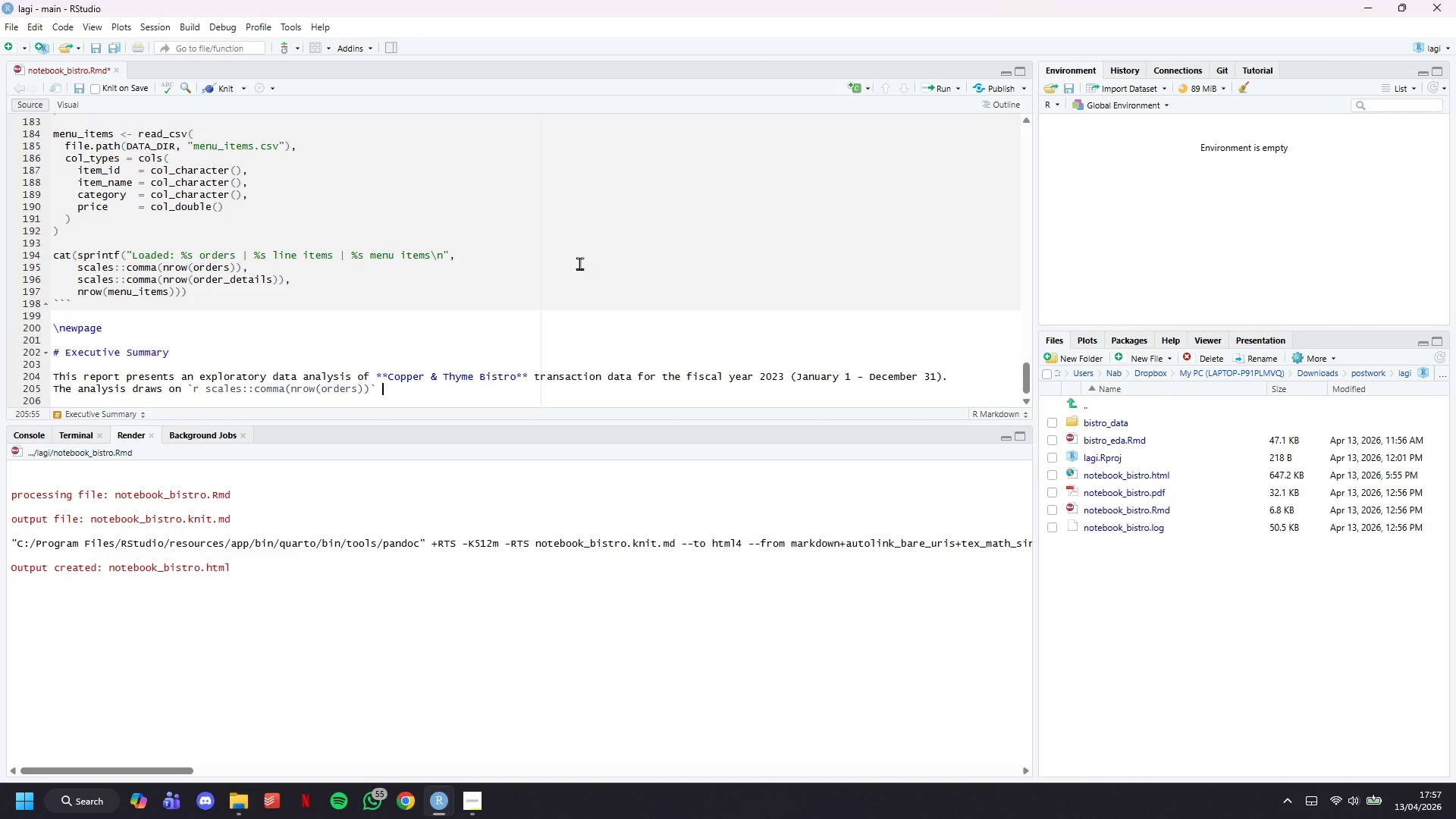 
type(customer transactions comprising `r scales)
 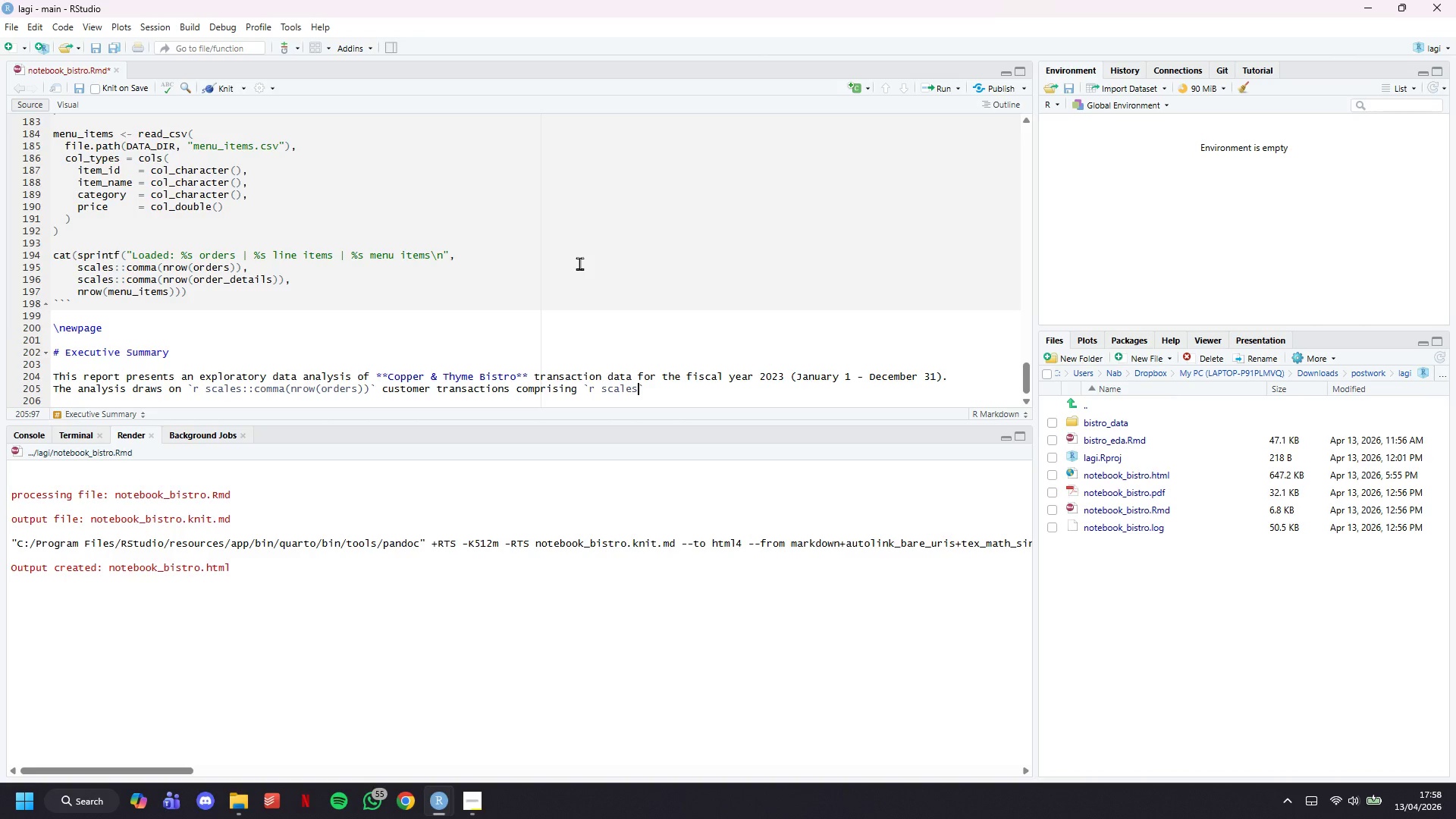 
wait(17.47)
 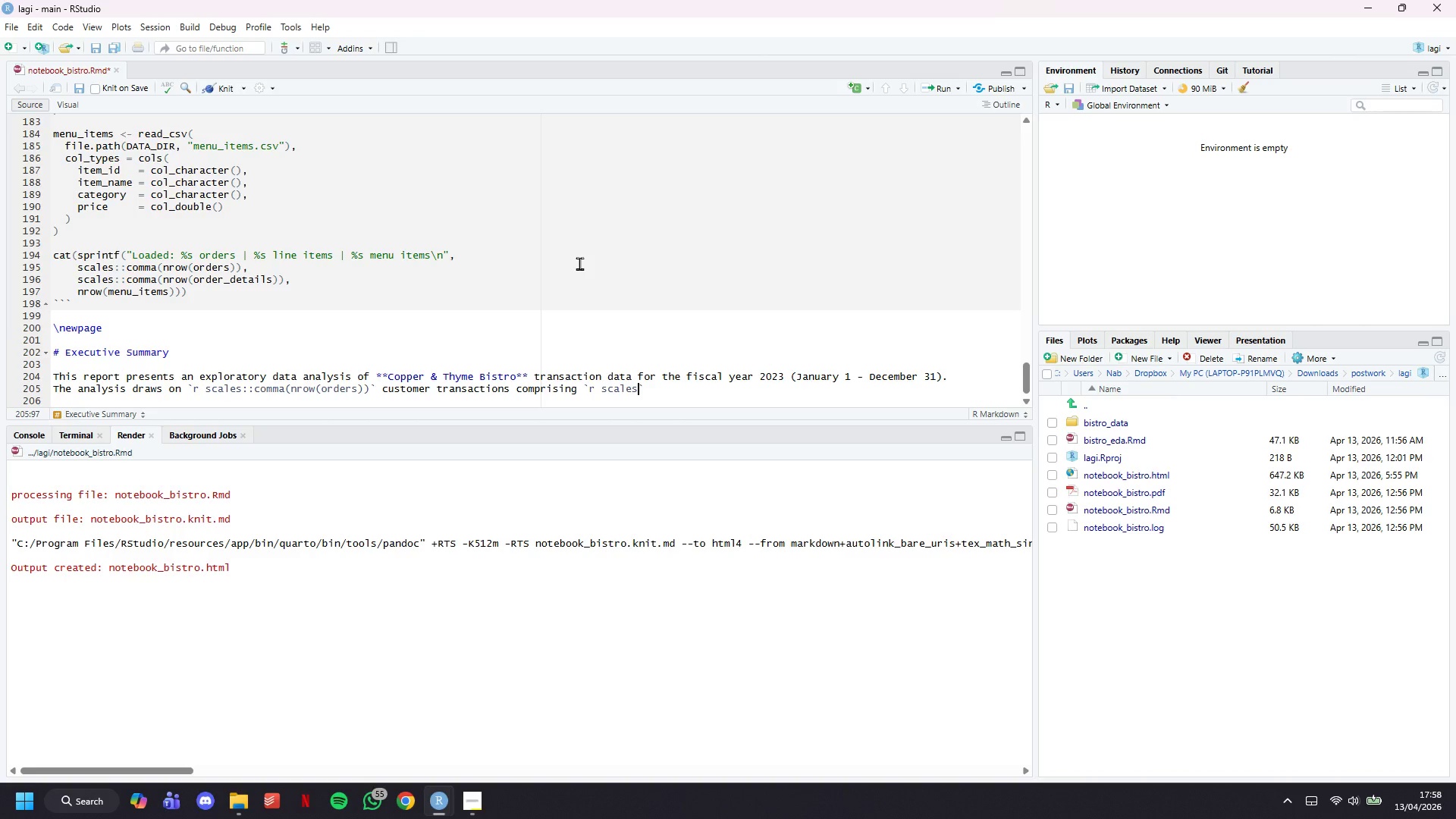 
key(ArrowRight)
 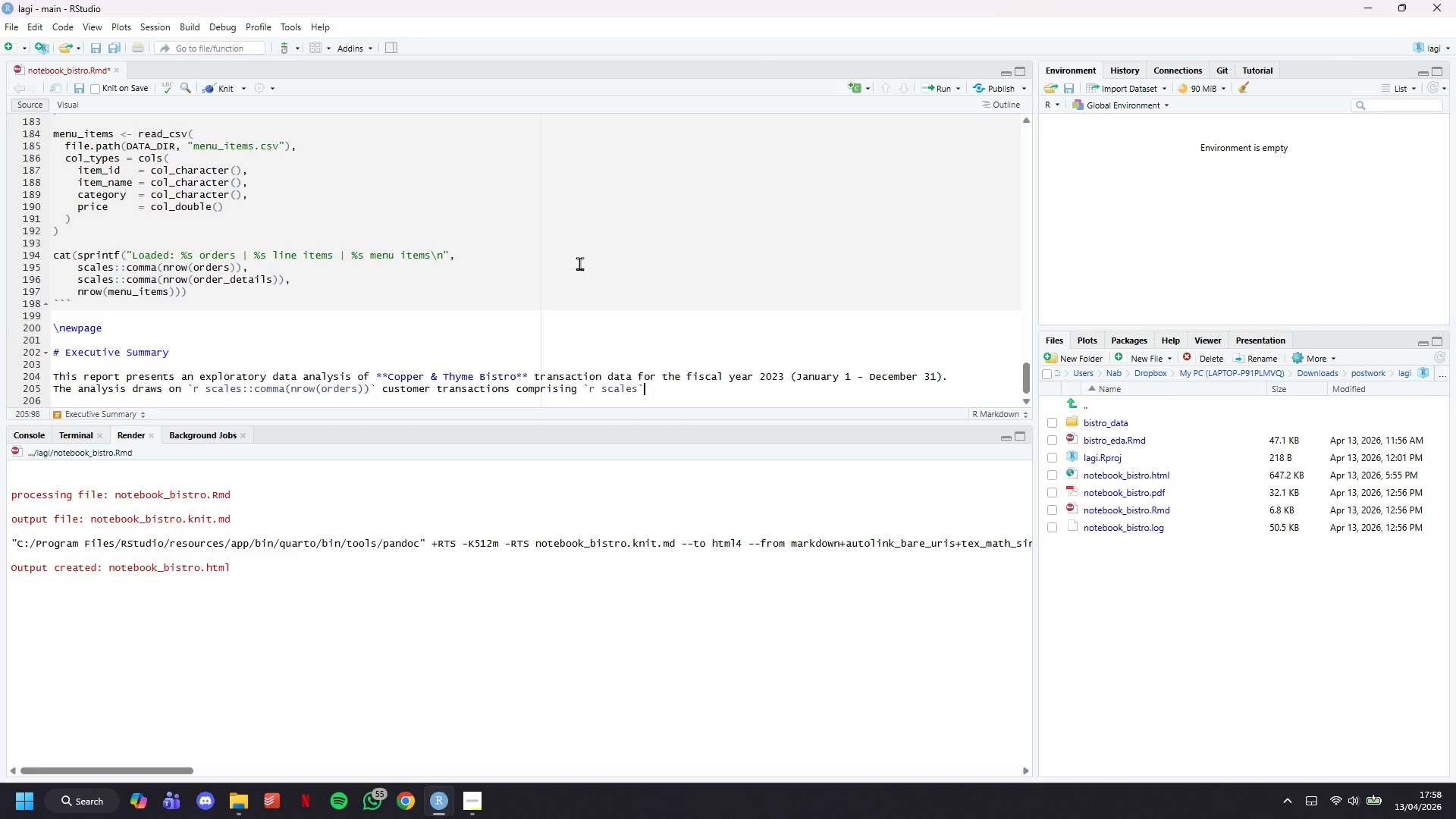 
key(ArrowLeft)
 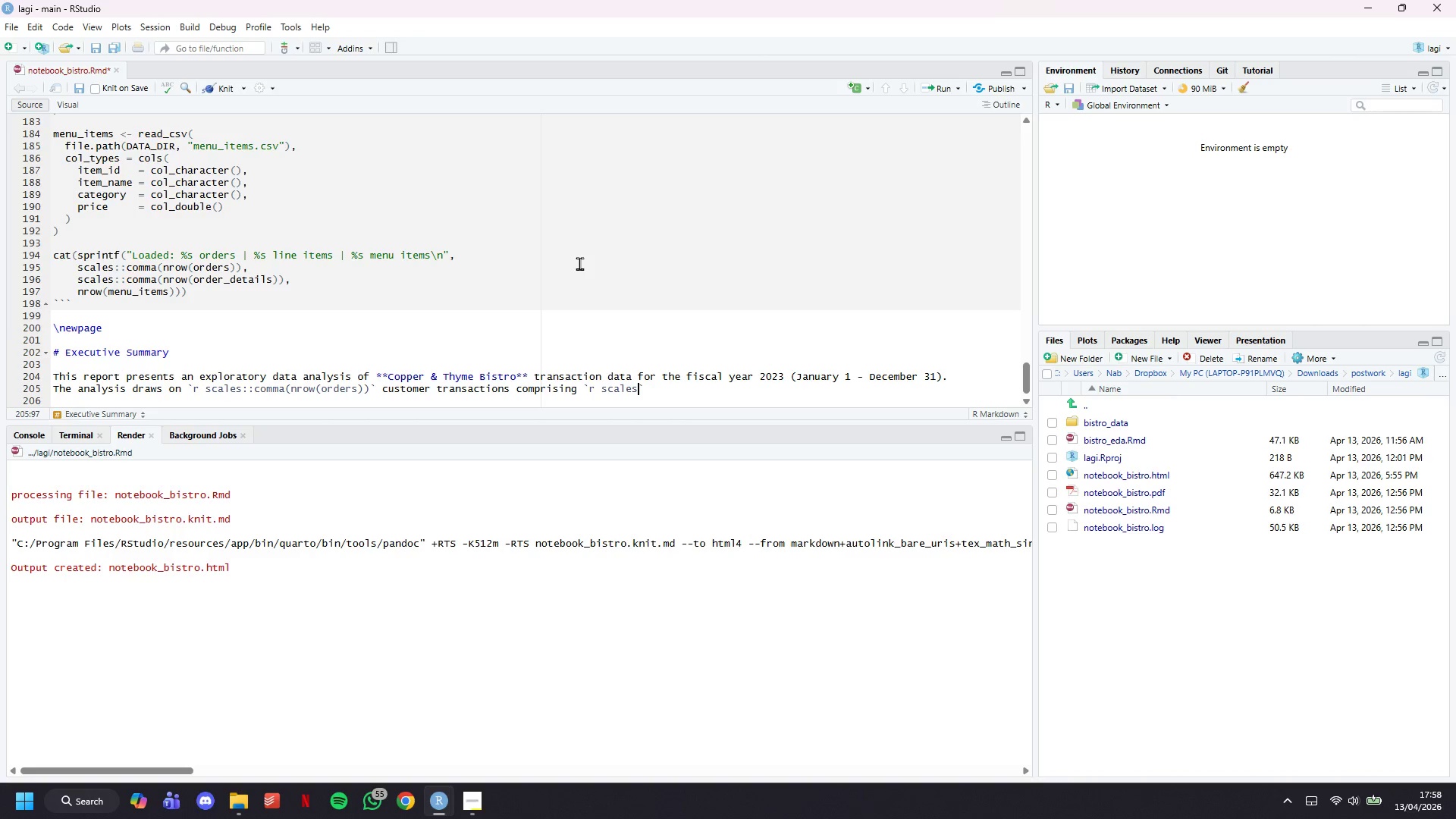 
type(::comma(nrow(order_details)))
 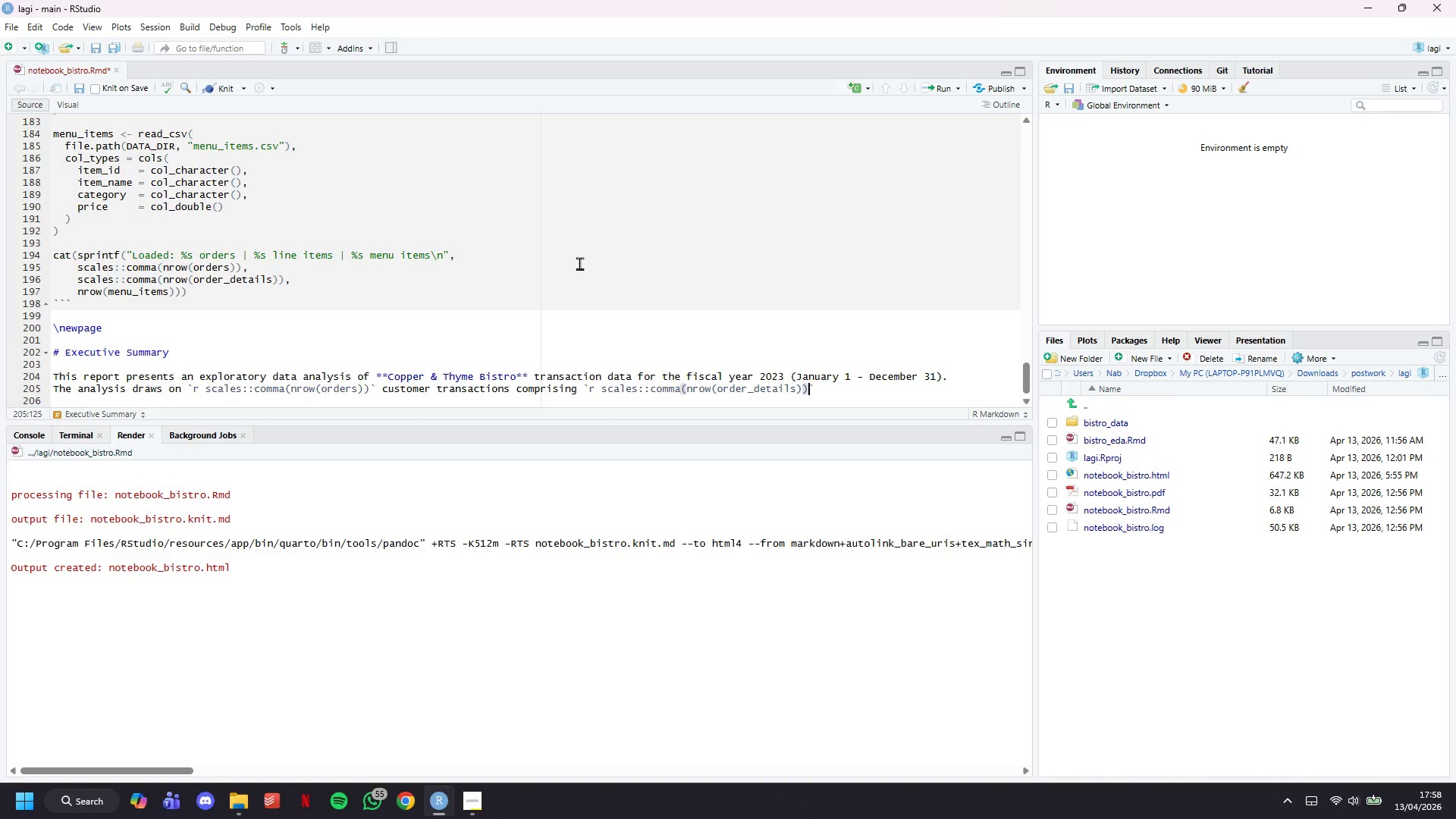 
key(ArrowRight)
 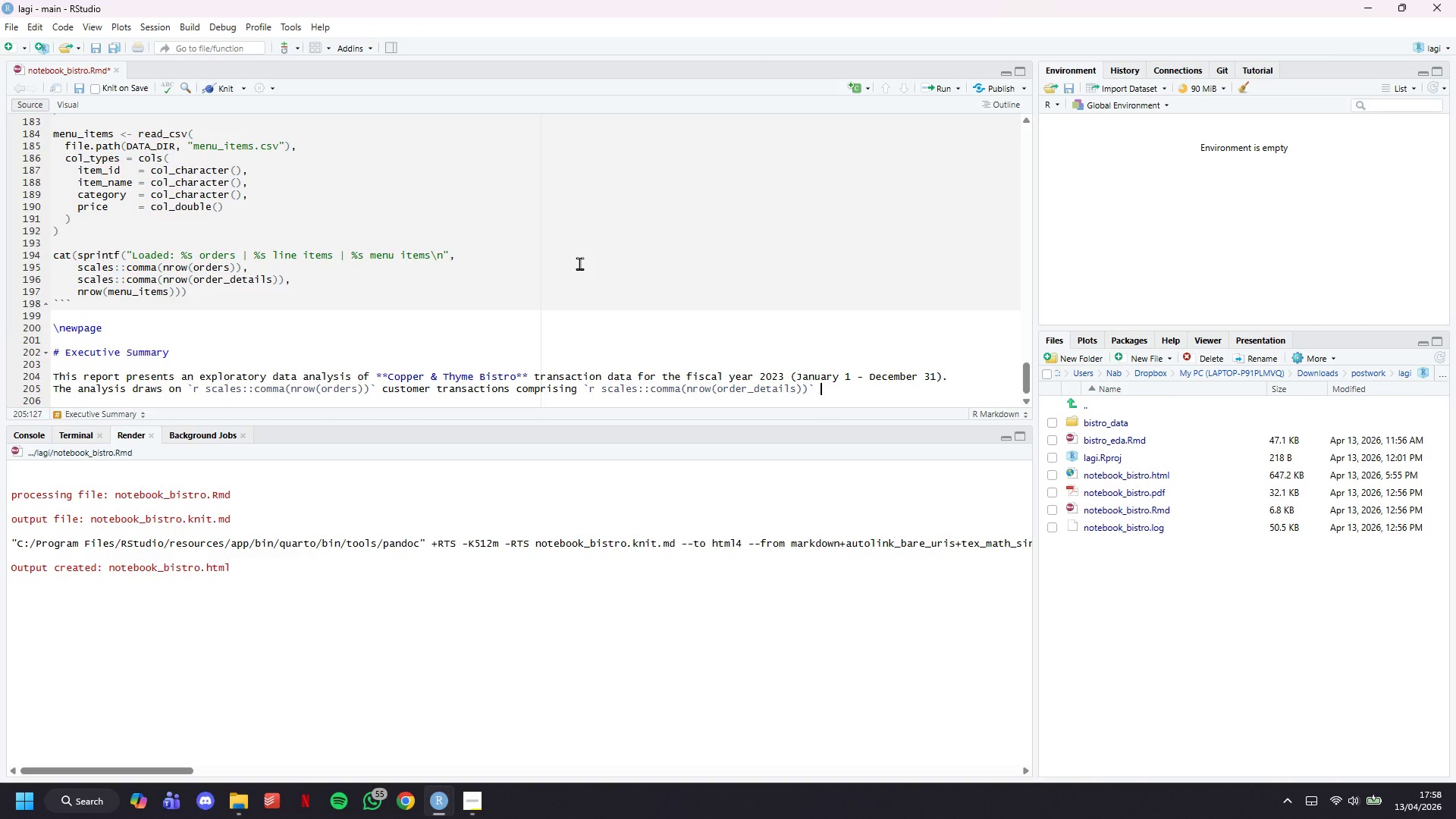 
type( o)
key(Backspace)
type(individual ;)
key(Backspace)
type(line items)
 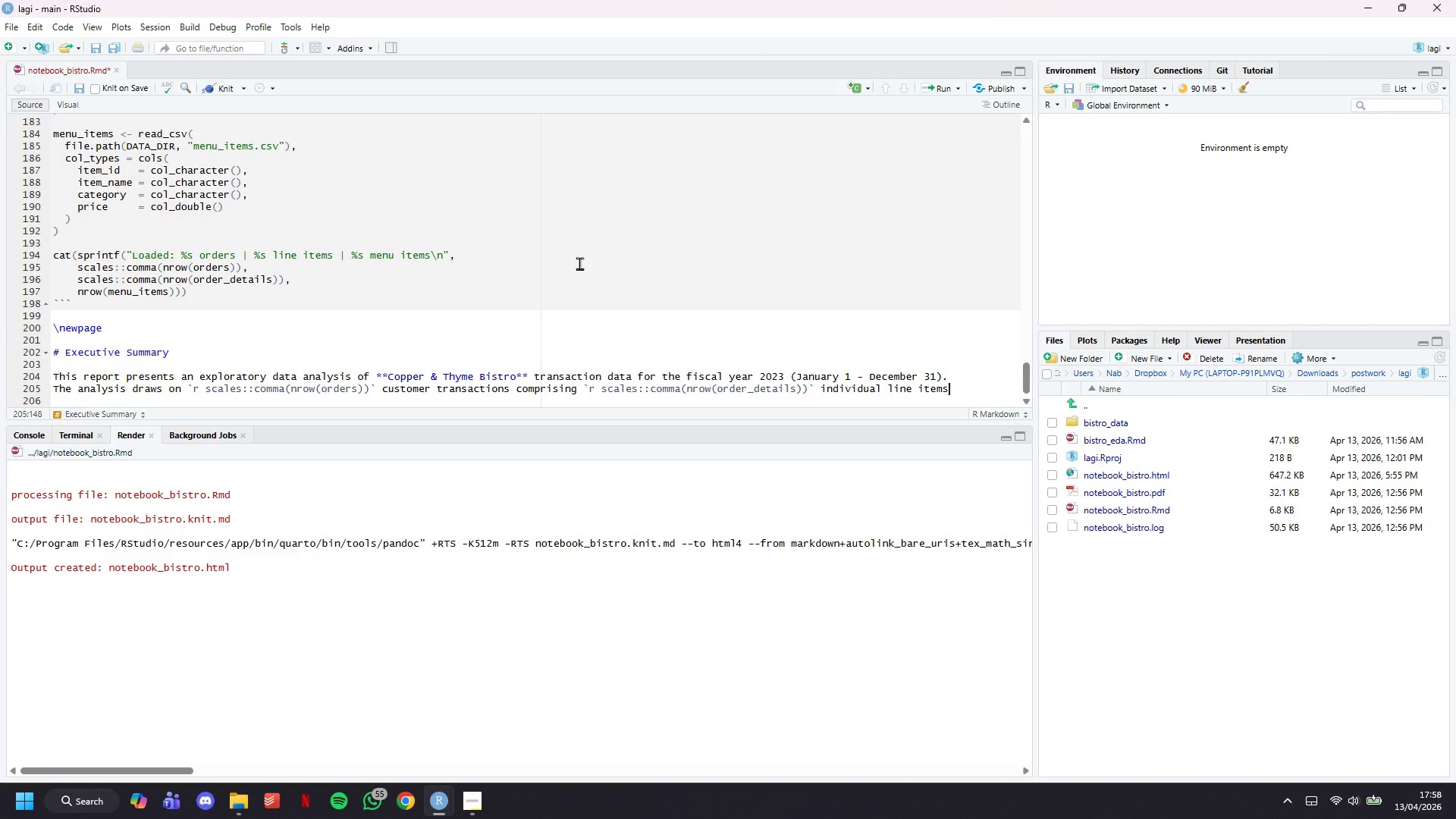 
key(Enter)
 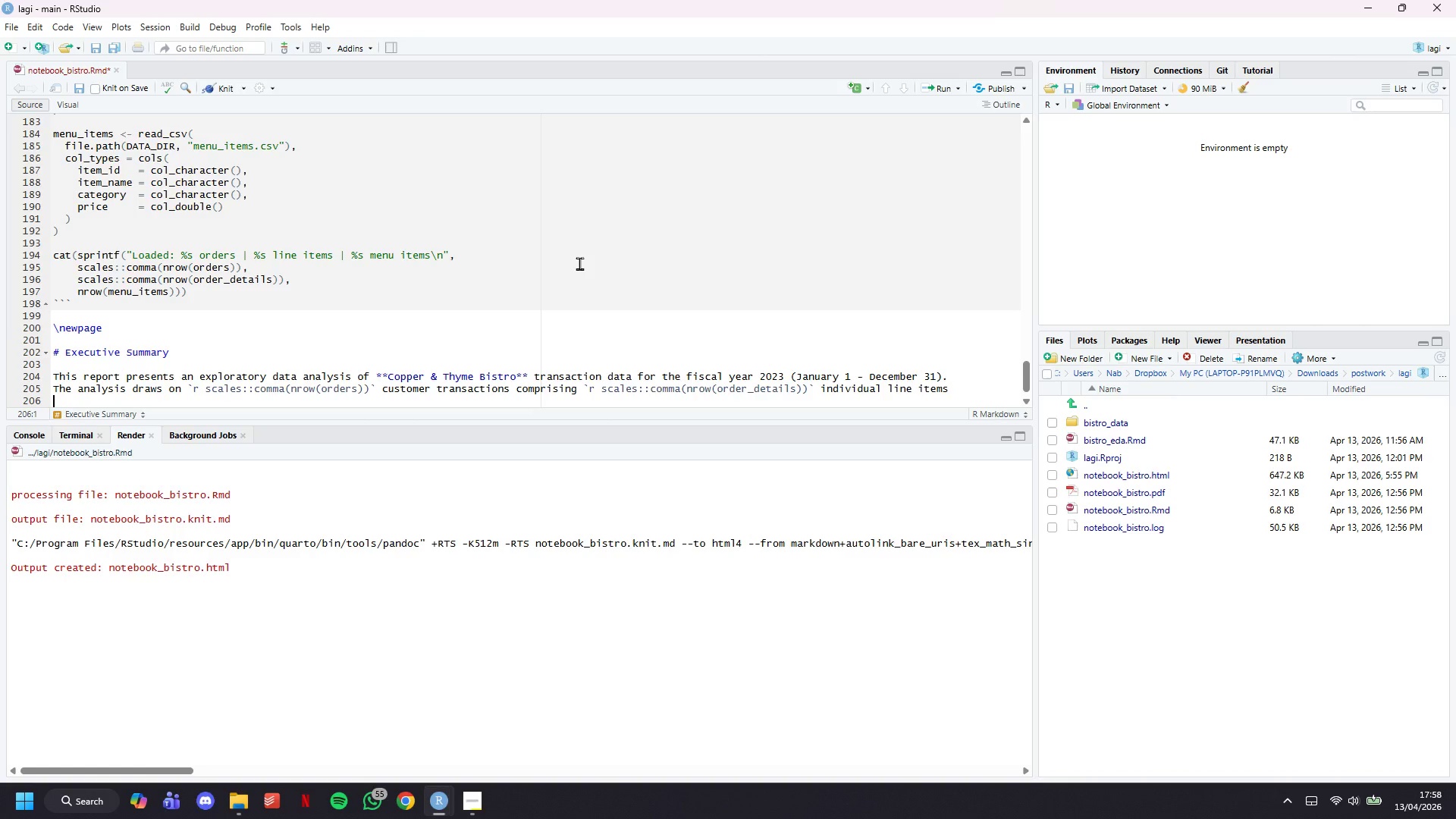 
type(acrossm)
key(Backspace)
type( ``)
 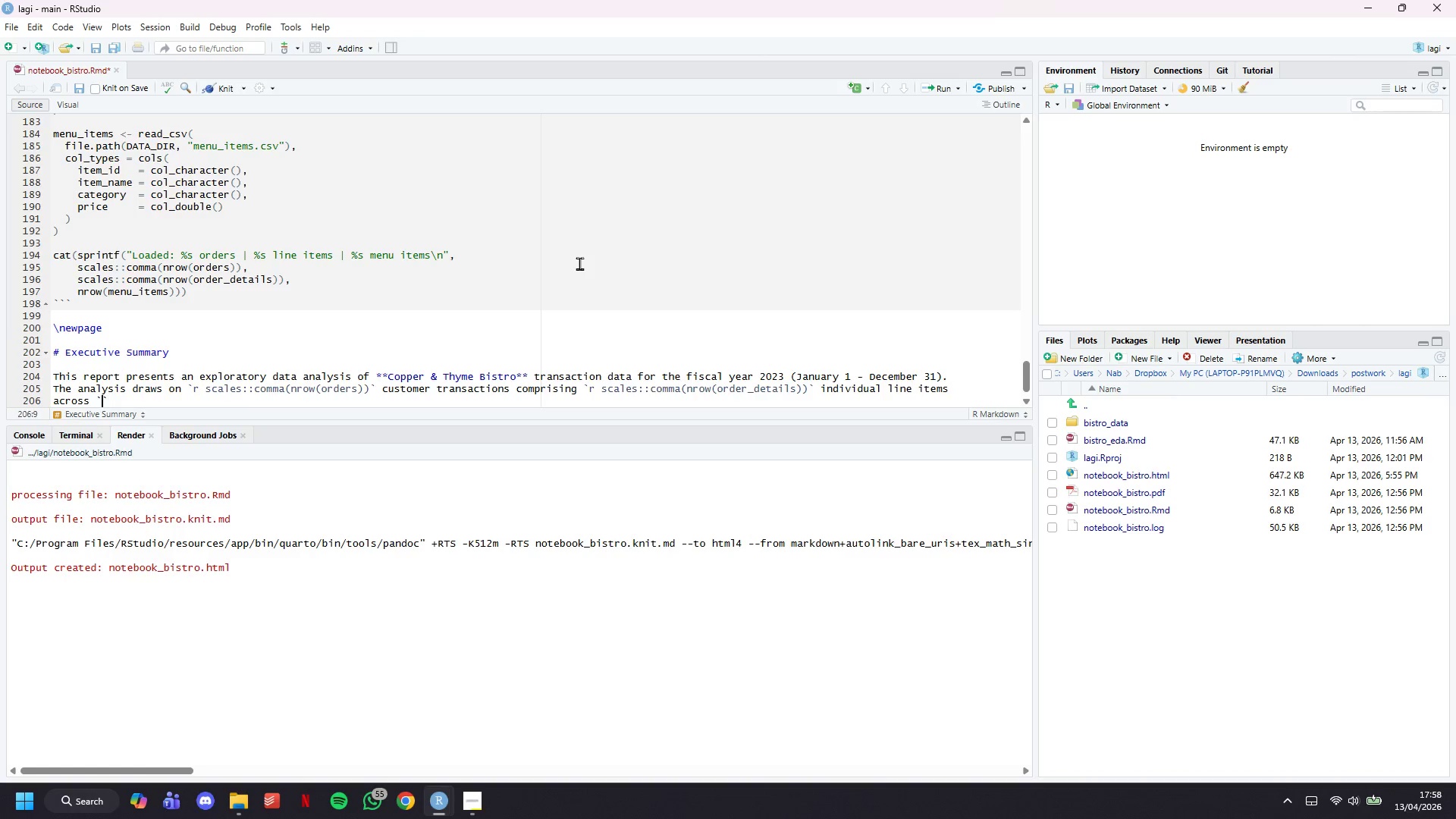 
key(ArrowLeft)
 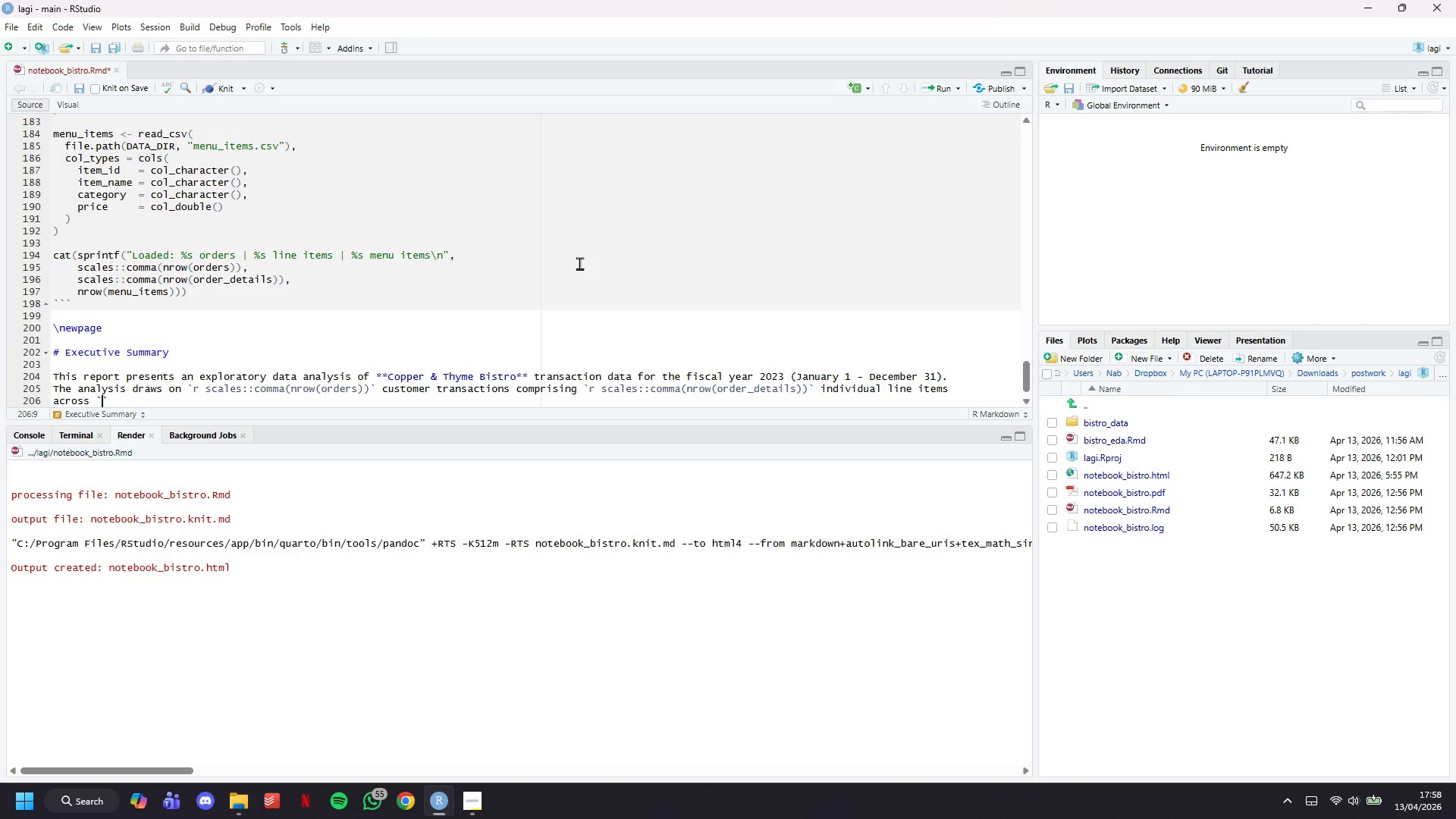 
type(r nrow(menu_items)
 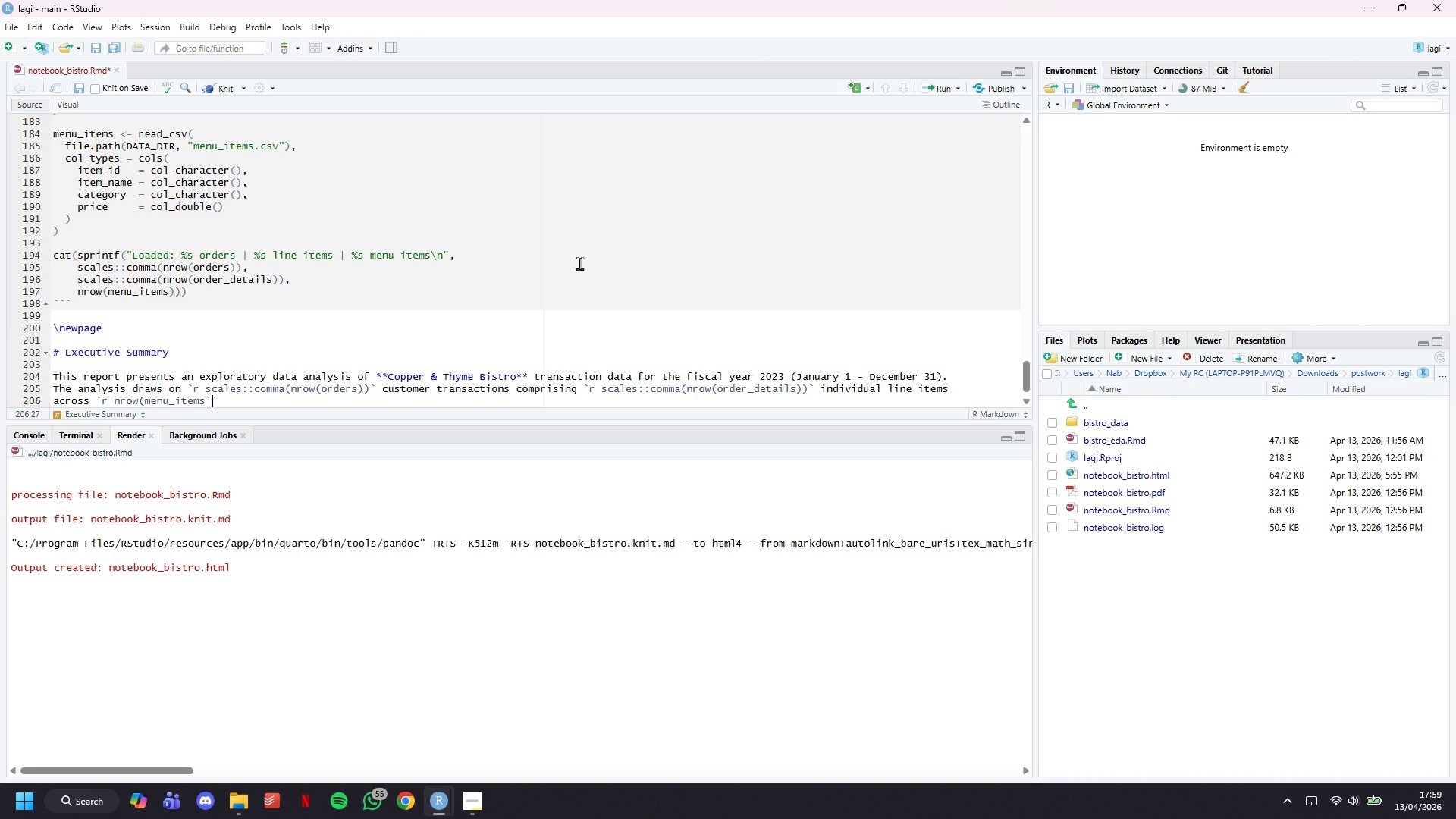 
 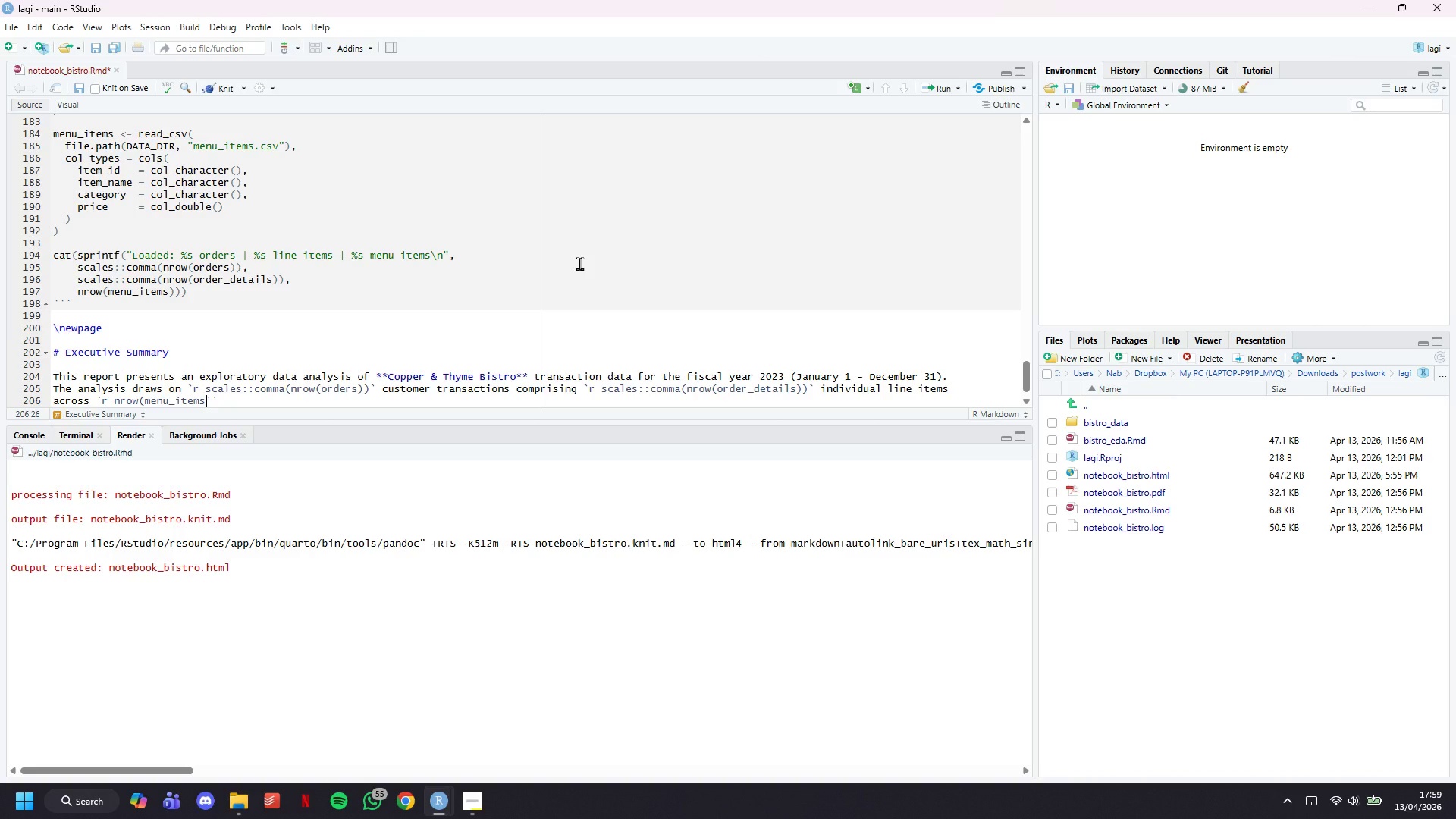 
key(ArrowRight)
 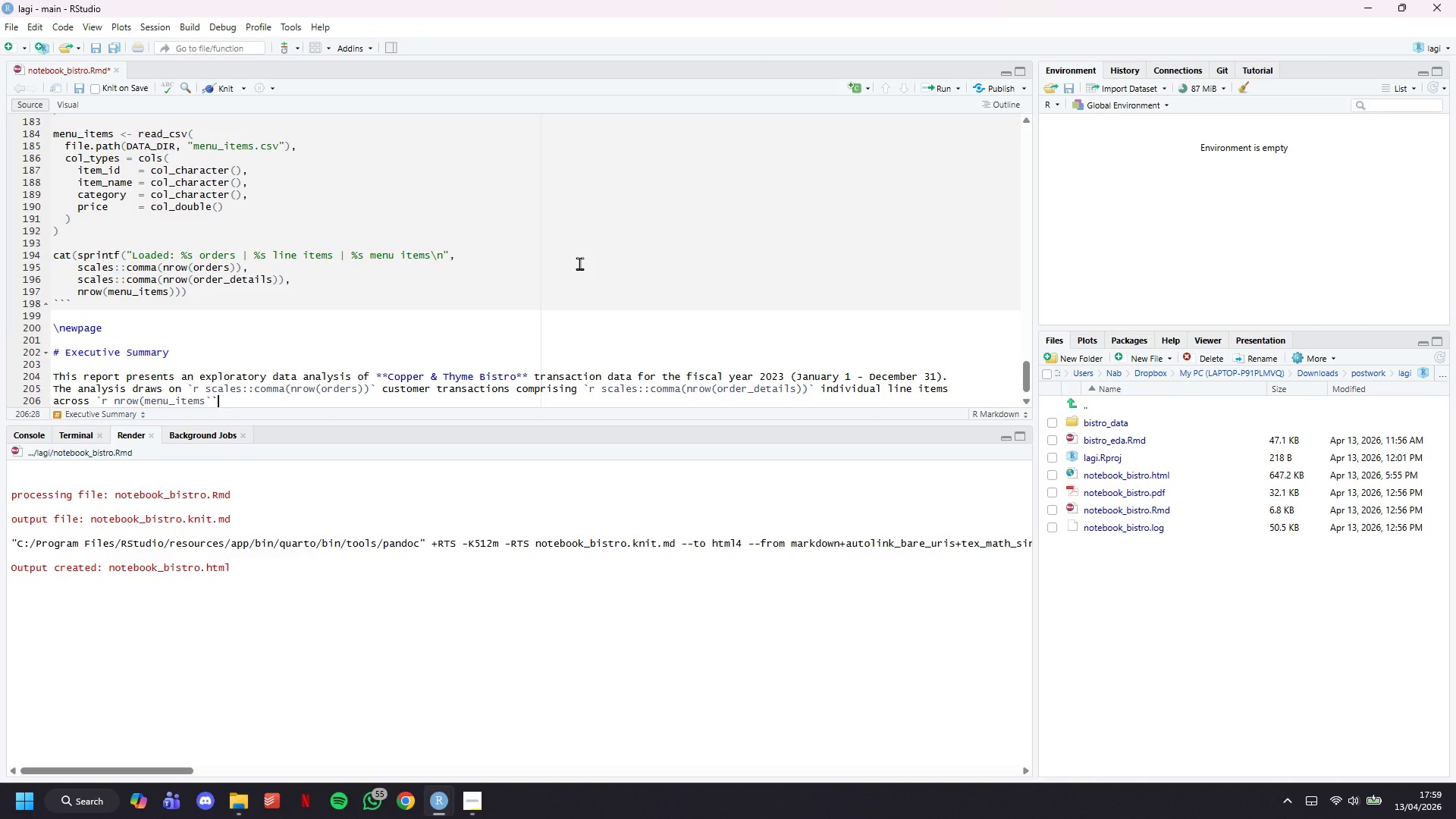 
key(ArrowRight)
 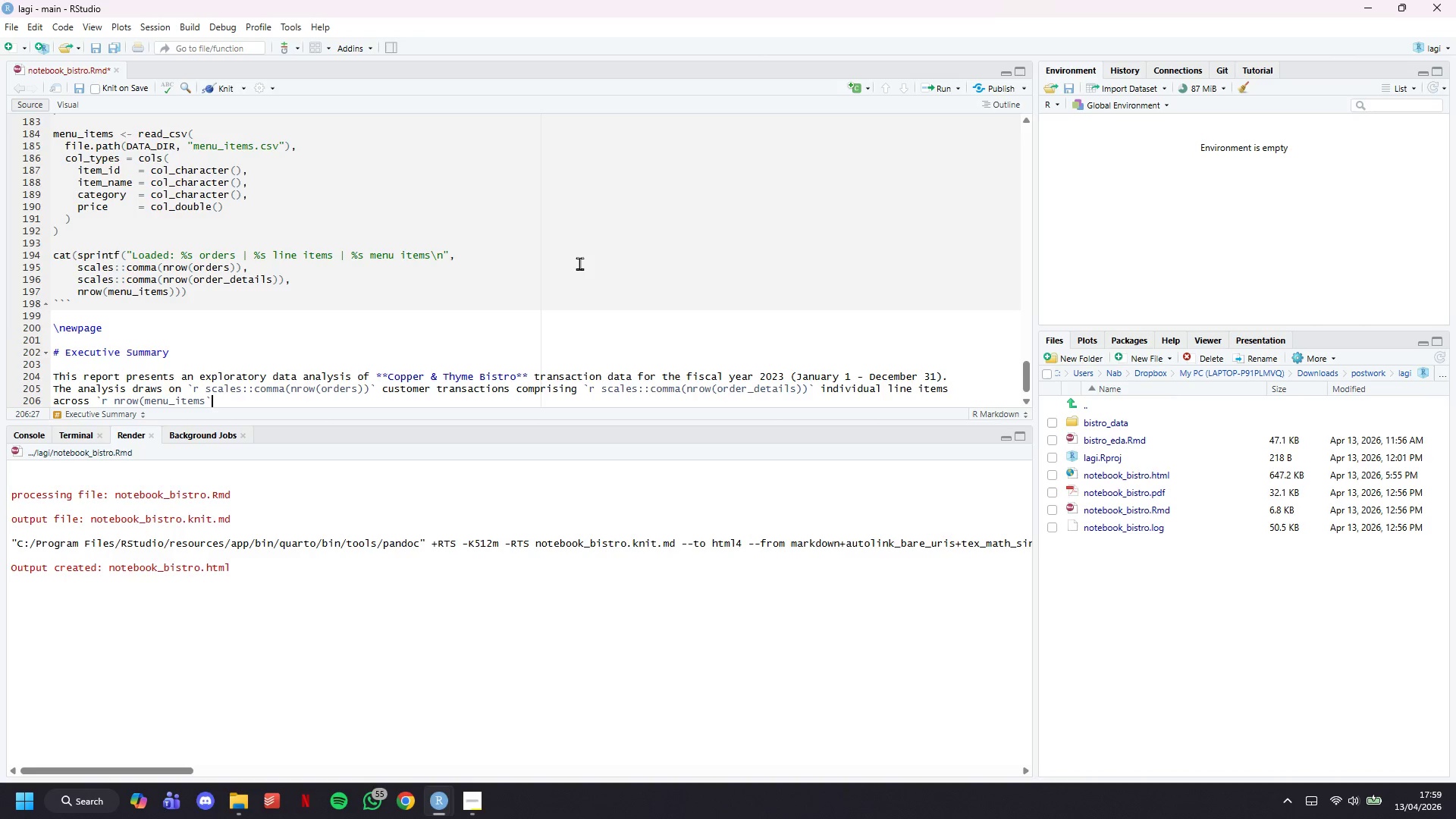 
key(Backspace)
type( menu items in six categories.)
 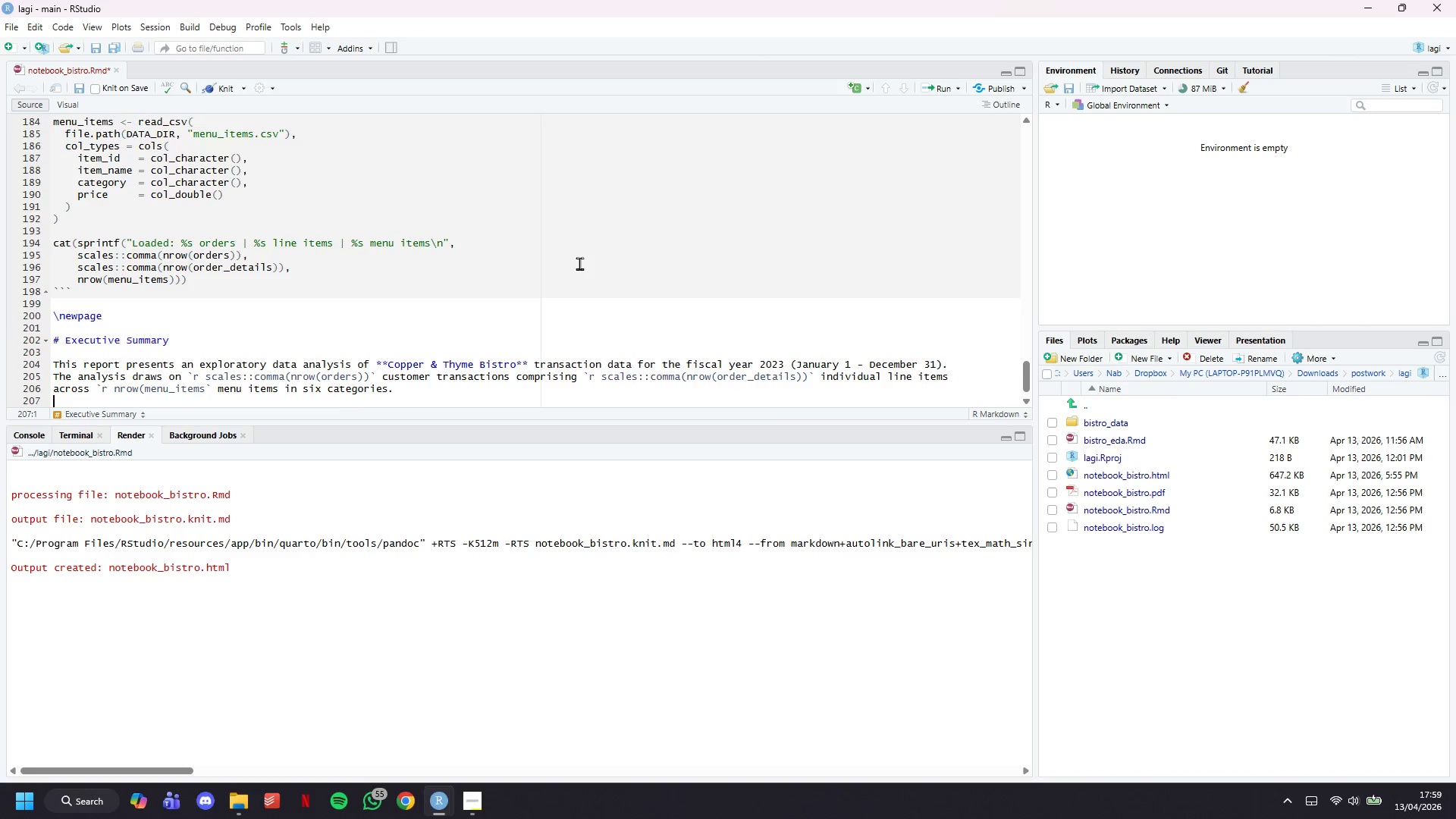 
key(Enter)
 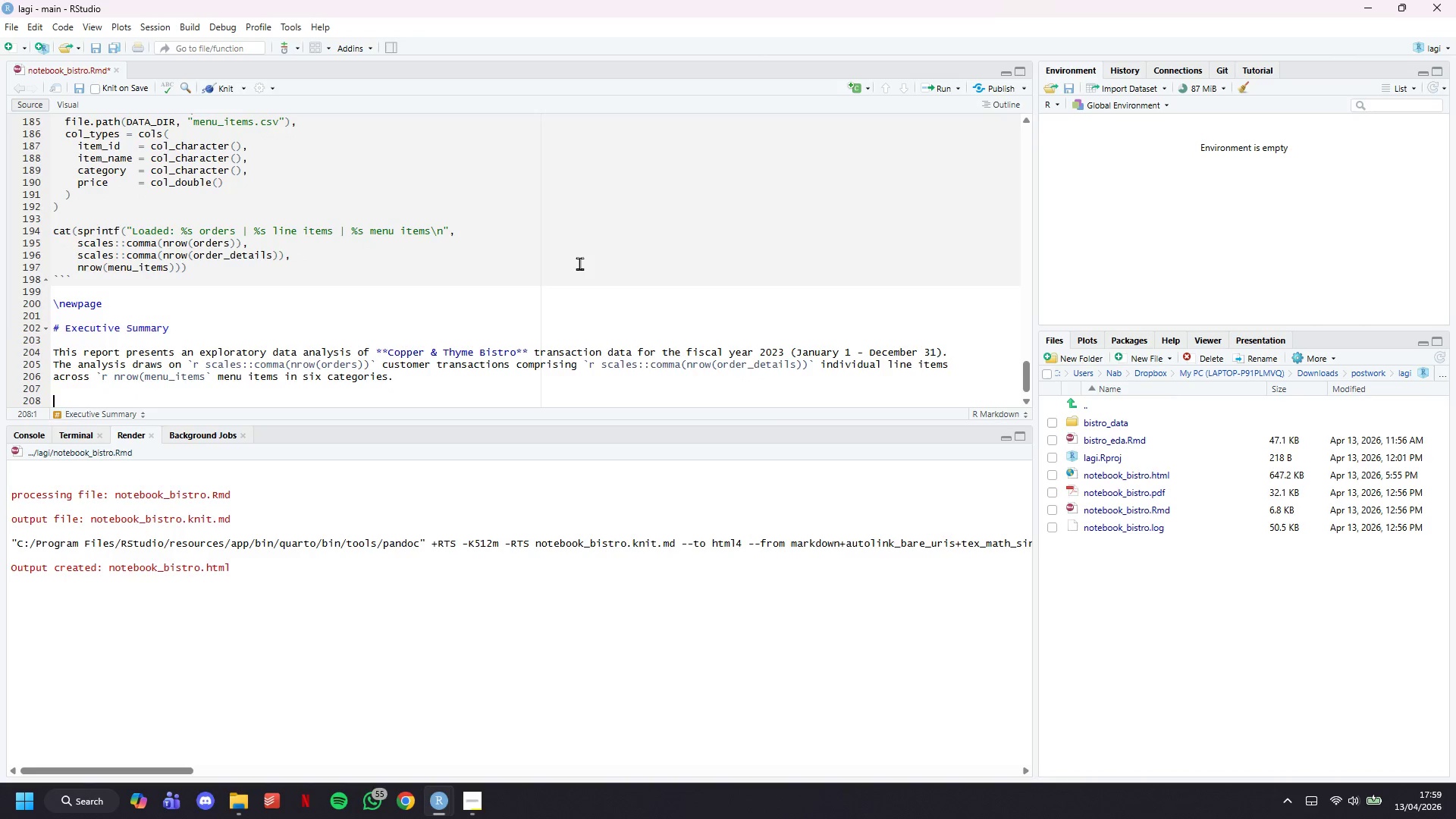 
key(Enter)
 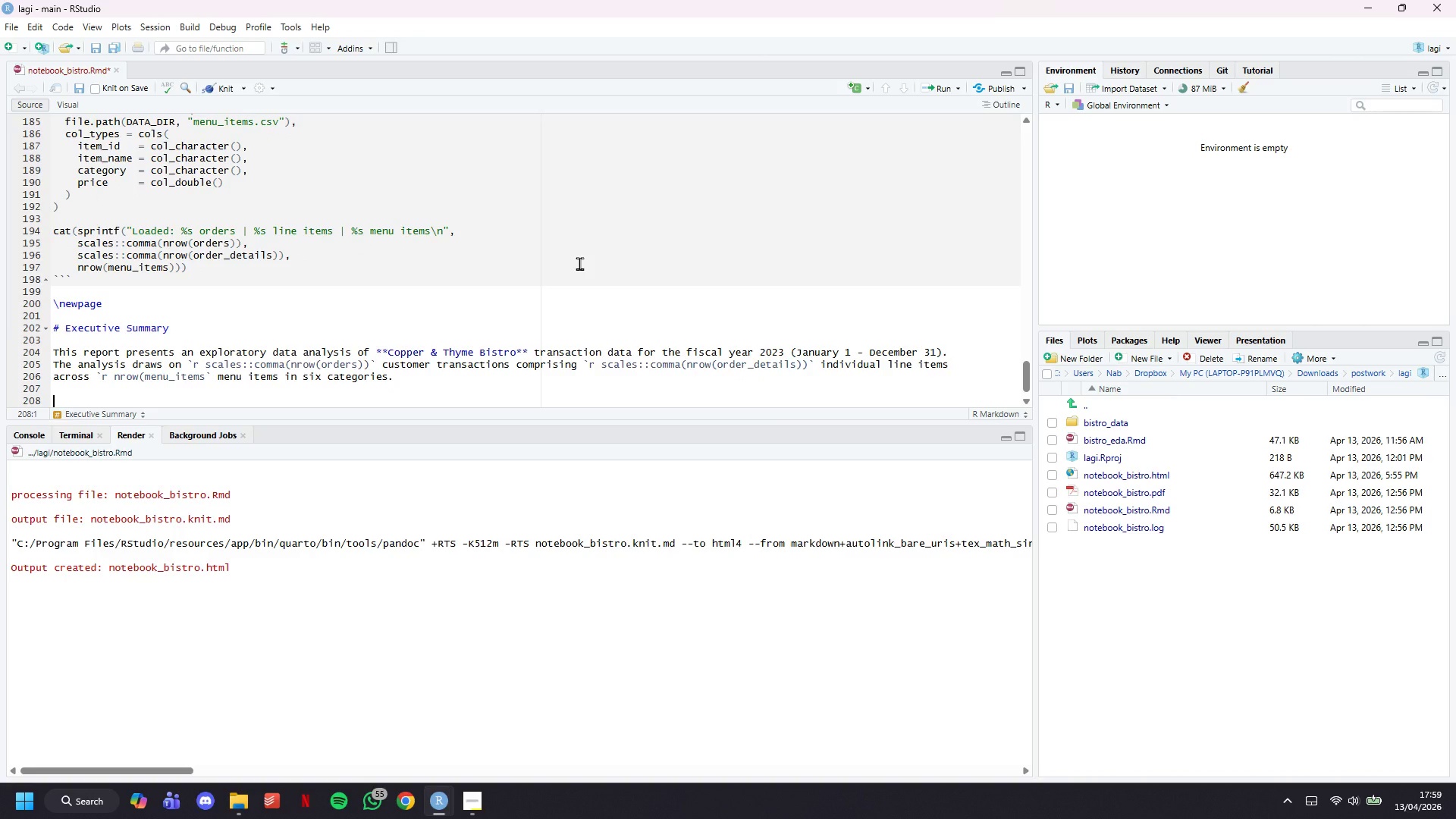 
key(Control+S)
 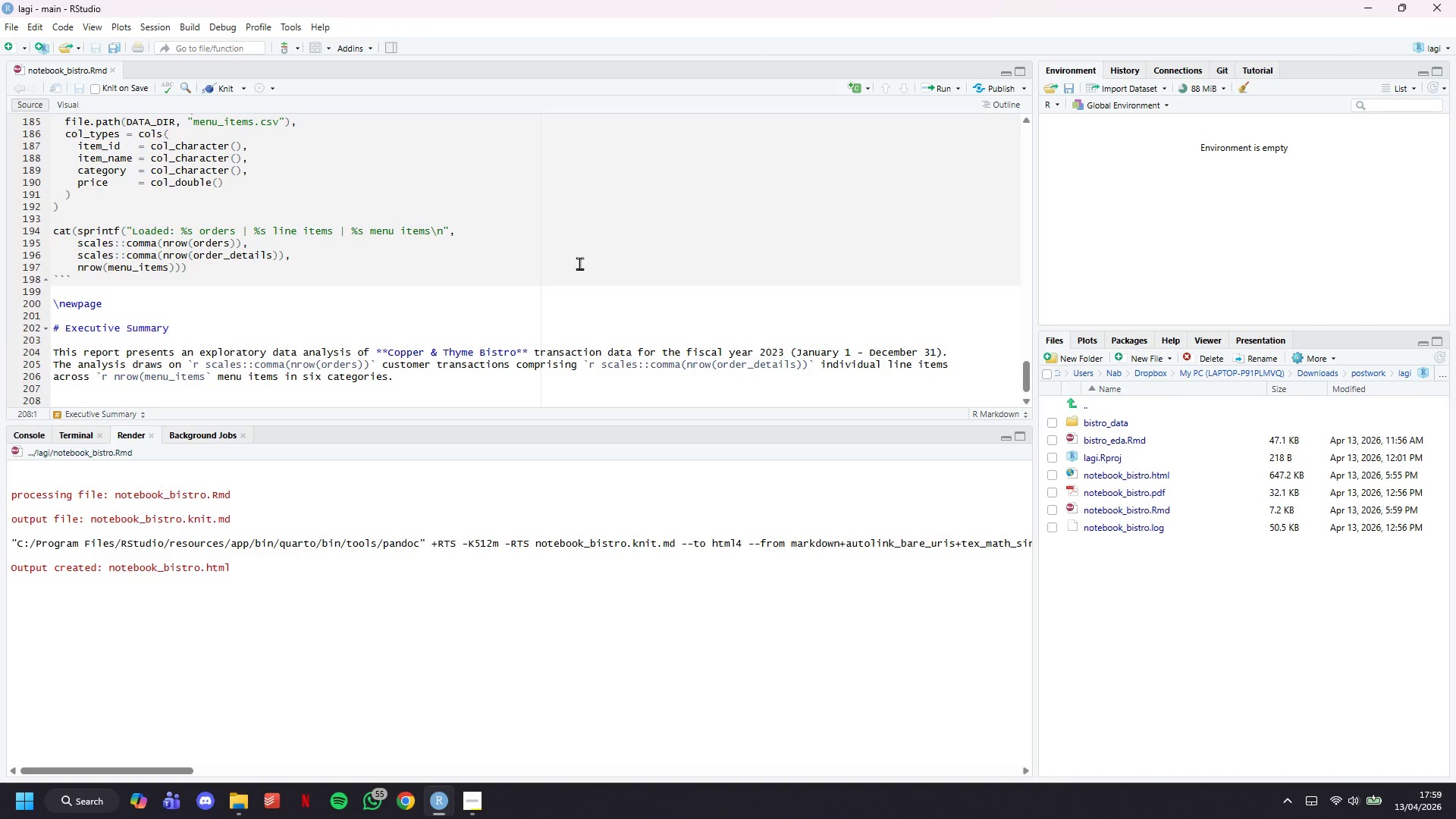 
type(tHE CORE)
key(Backspace)
key(Backspace)
key(Backspace)
key(Backspace)
key(Backspace)
key(Backspace)
key(Backspace)
key(Backspace)
key(Backspace)
type(The core )
 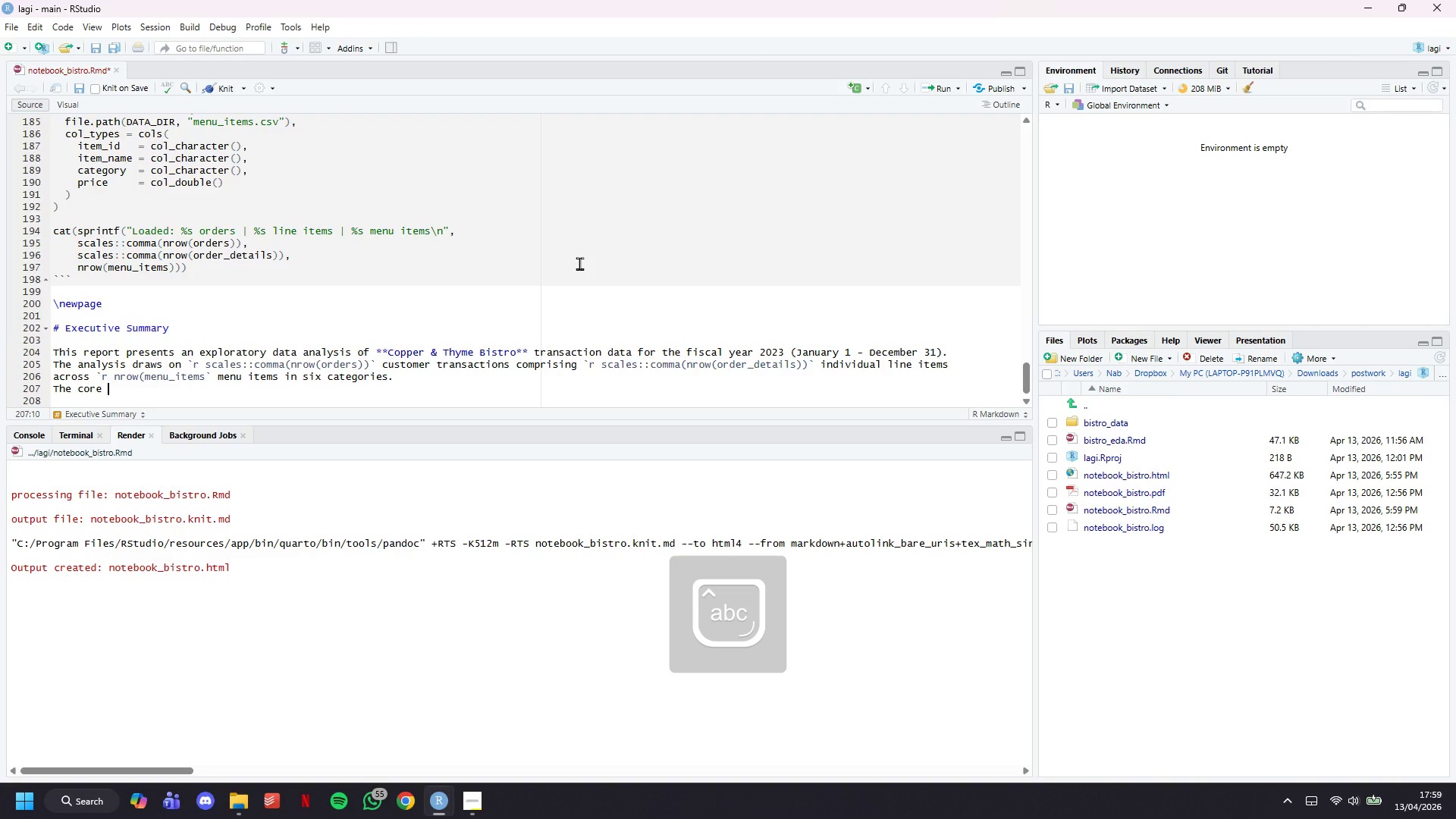 
hold_key(key=ArrowLeft, duration=0.67)
 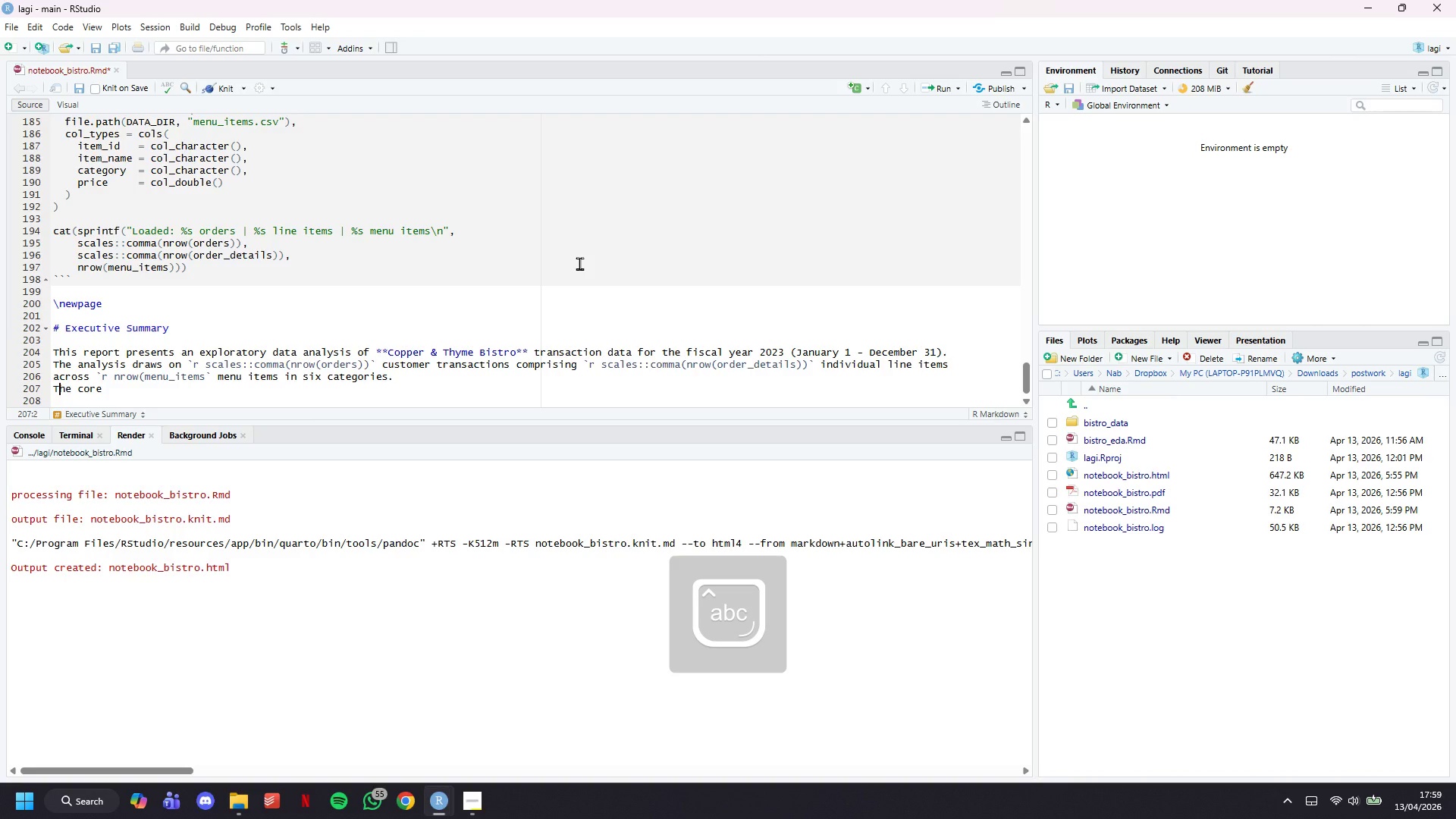 
key(ArrowLeft)
 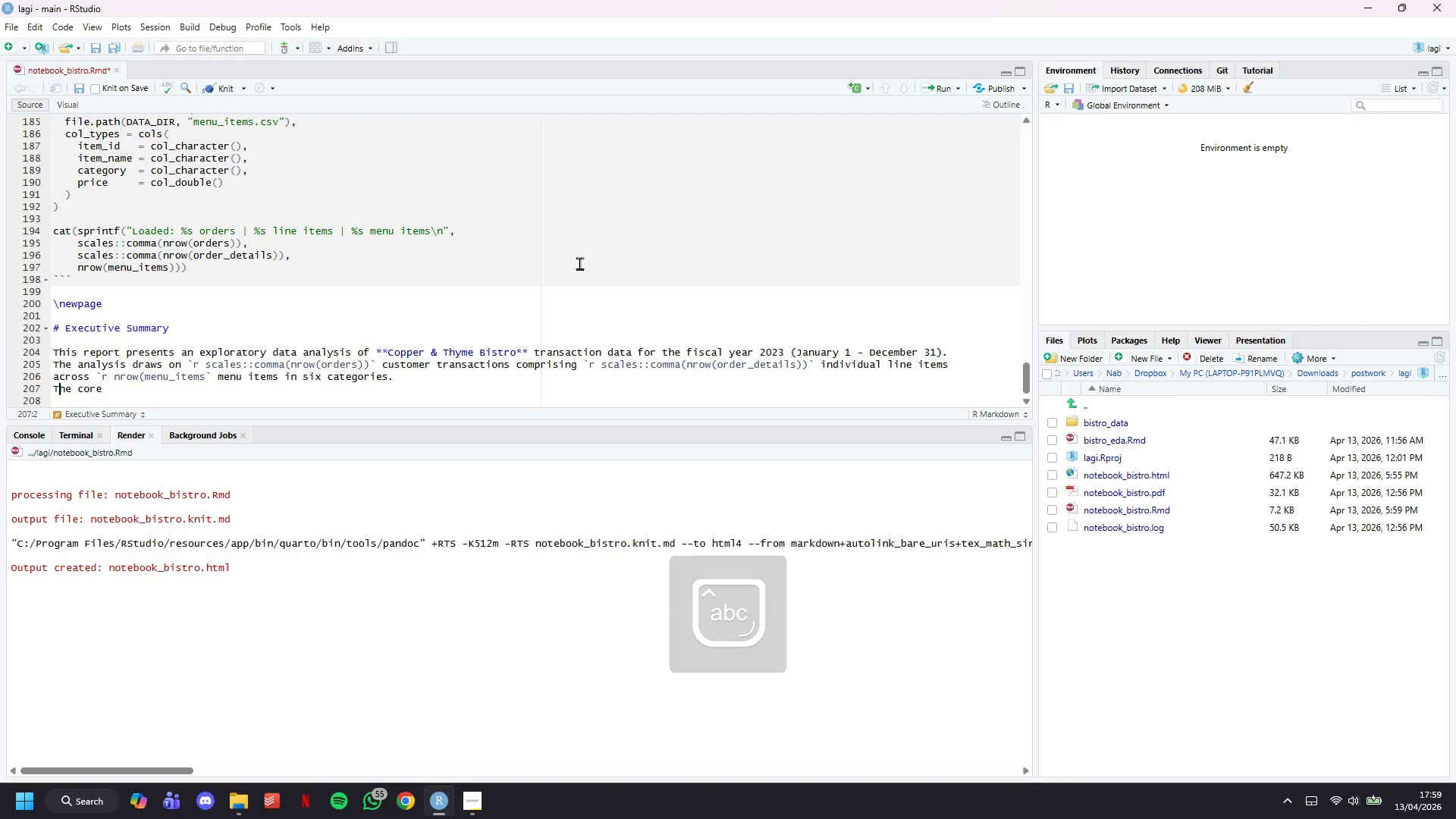 
key(ArrowLeft)
 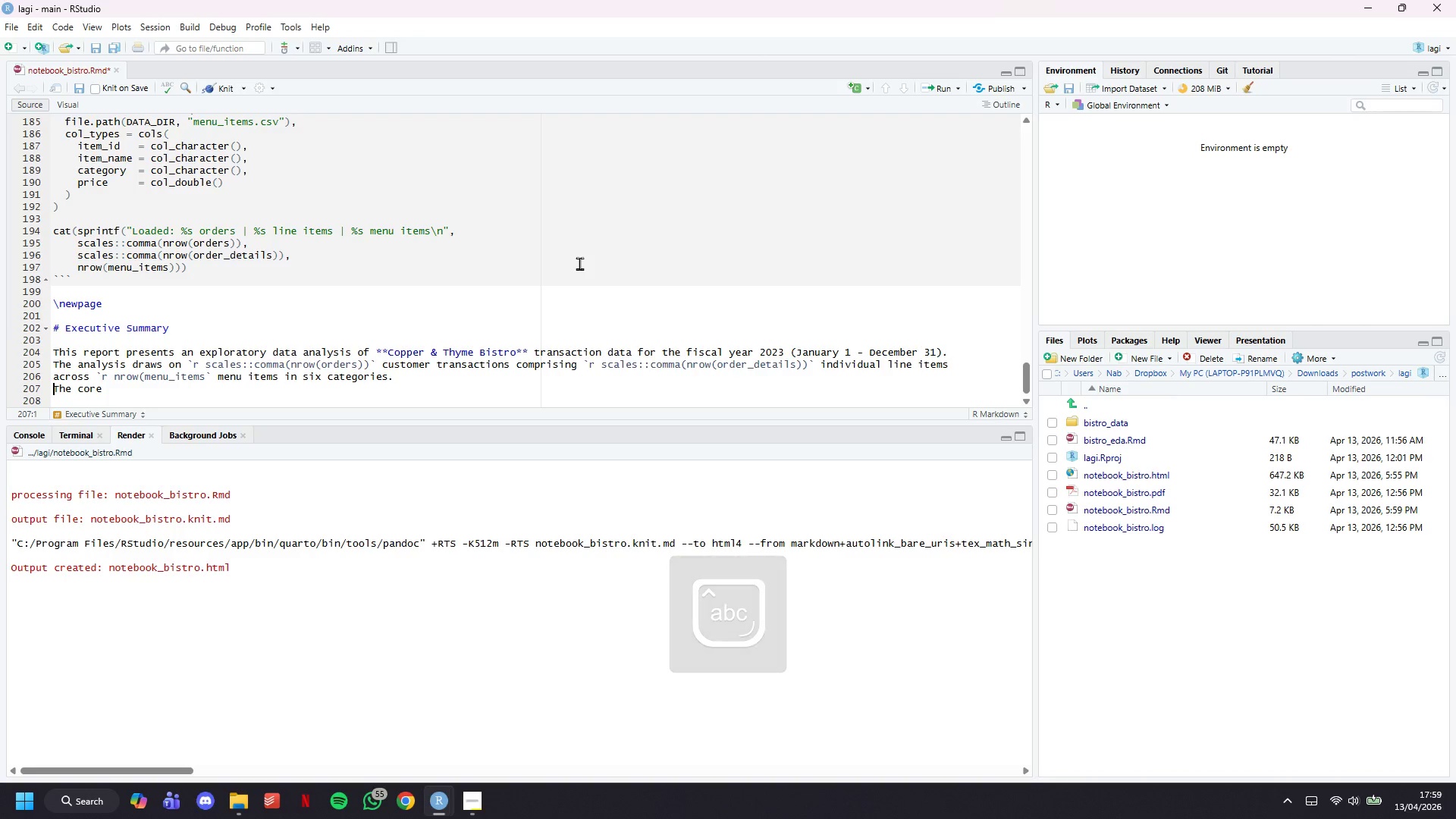 
key(Enter)
 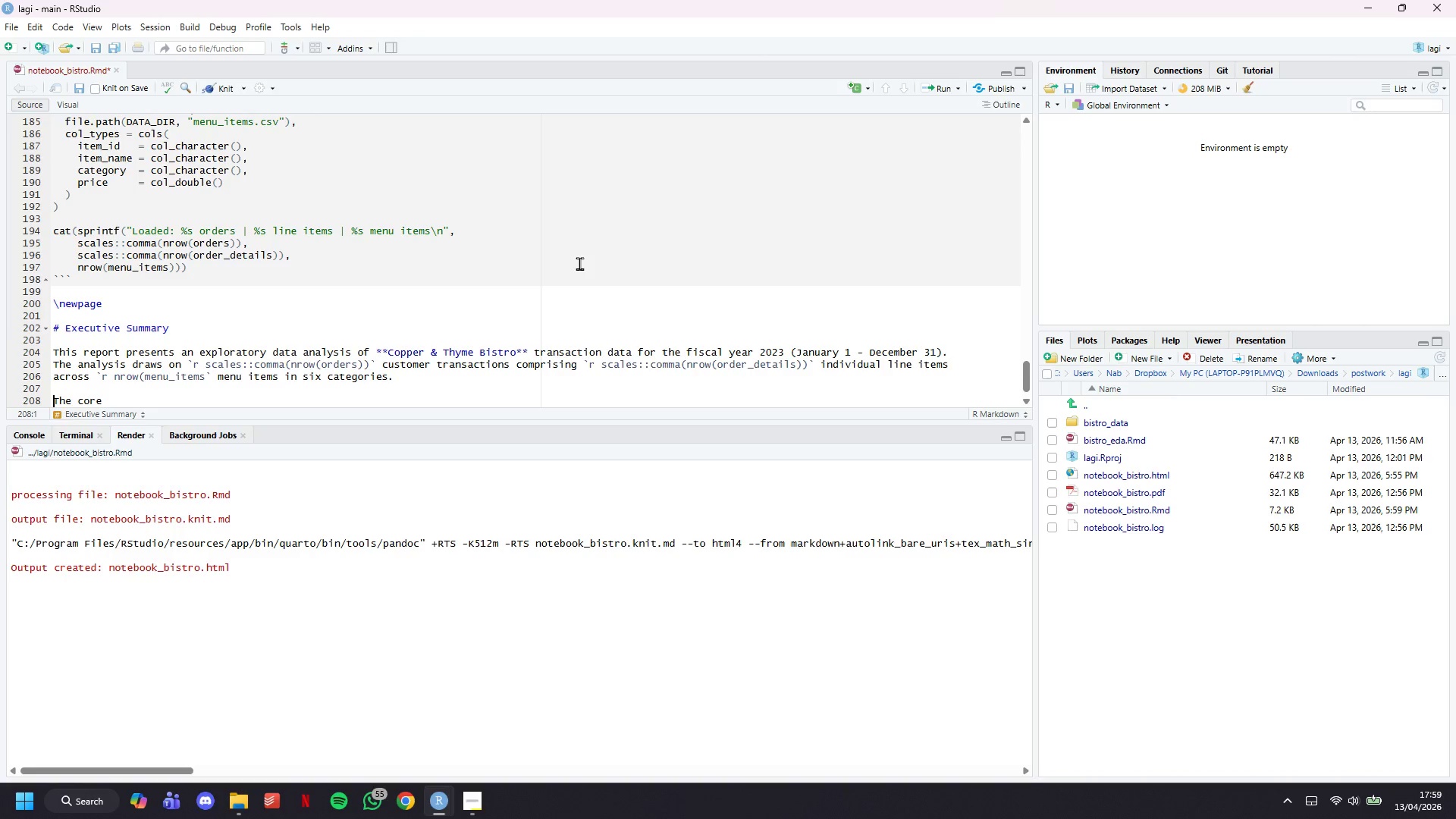 
key(ArrowDown)
 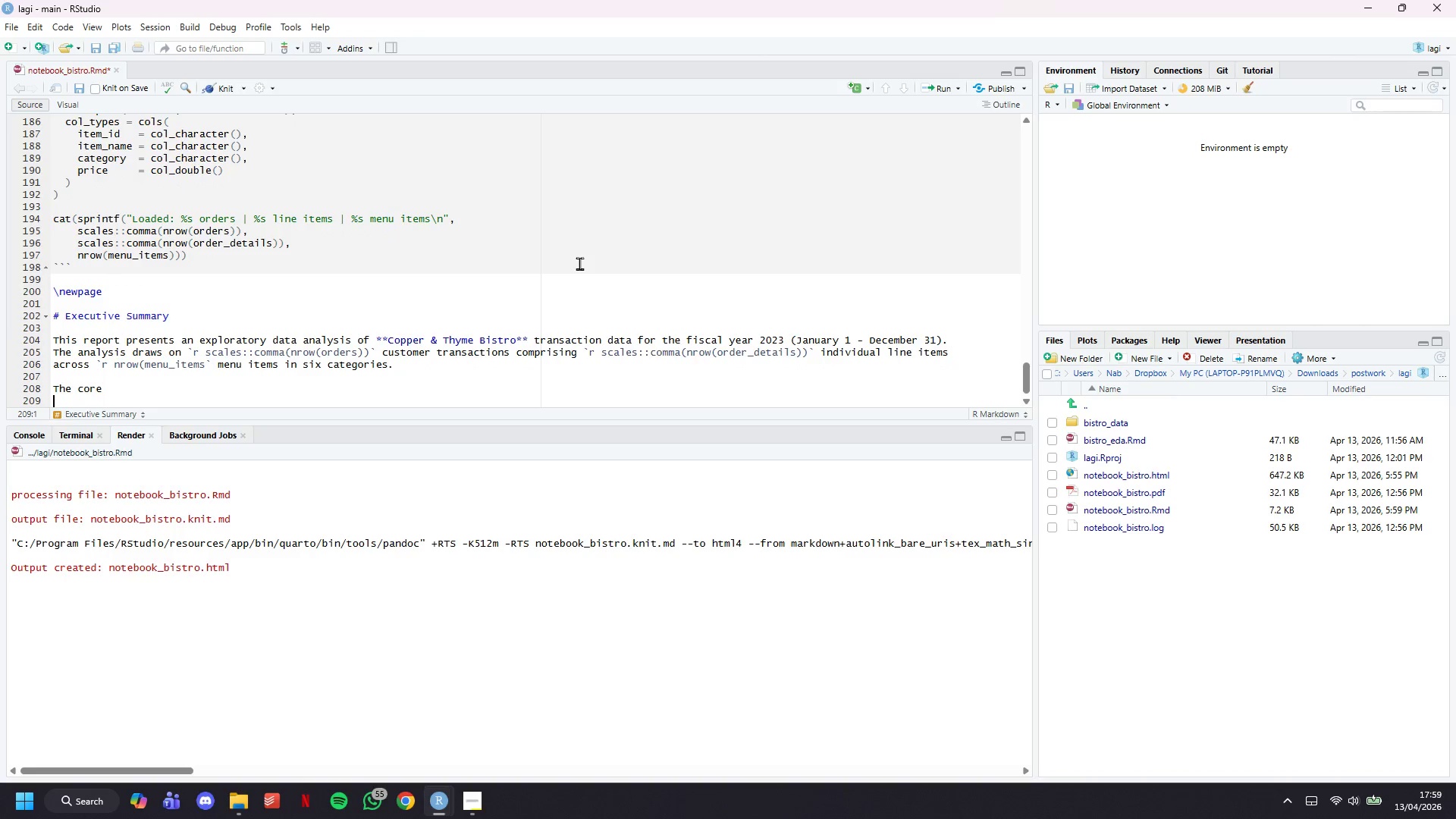 
key(ArrowDown)
 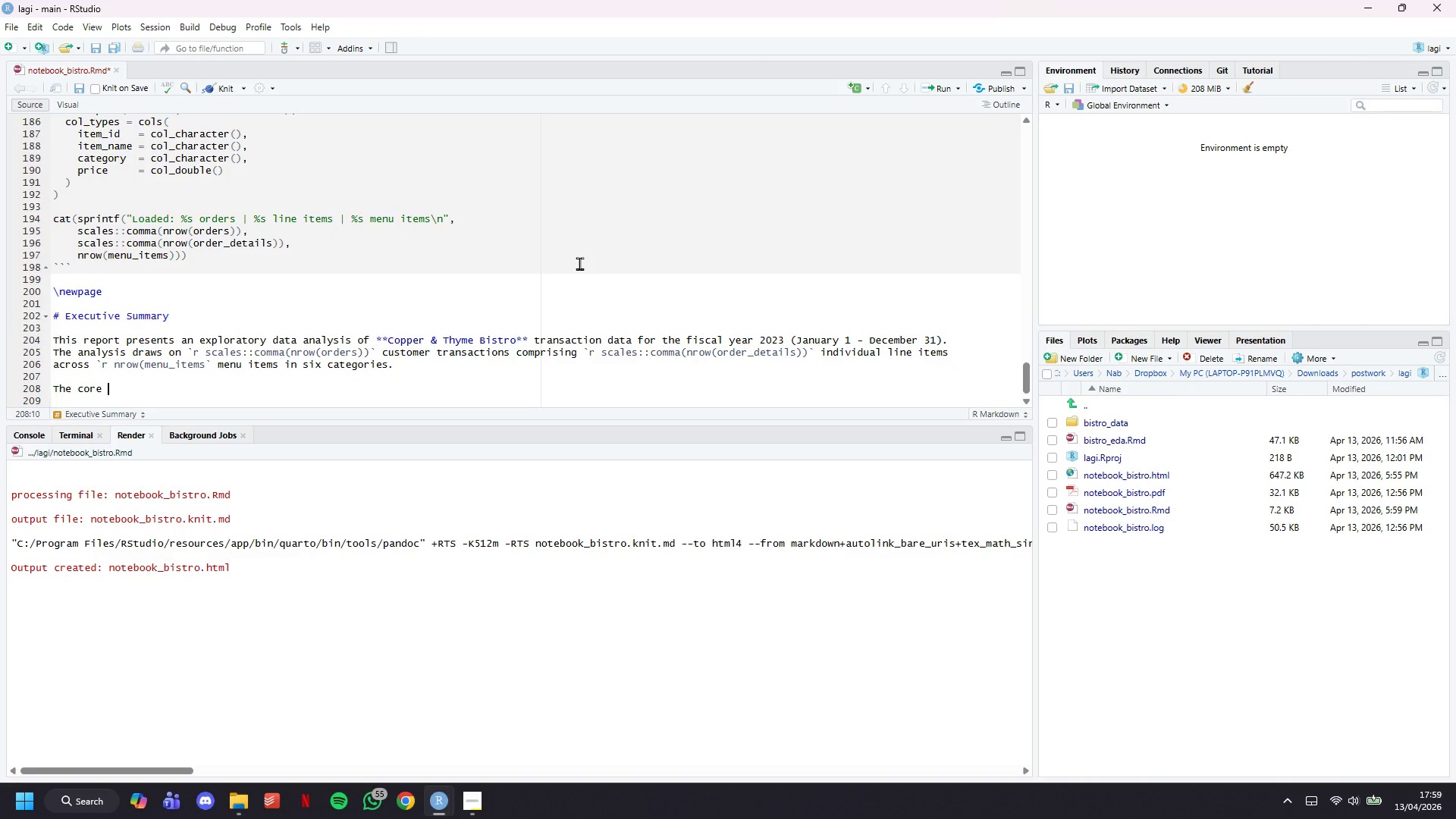 
key(ArrowLeft)
 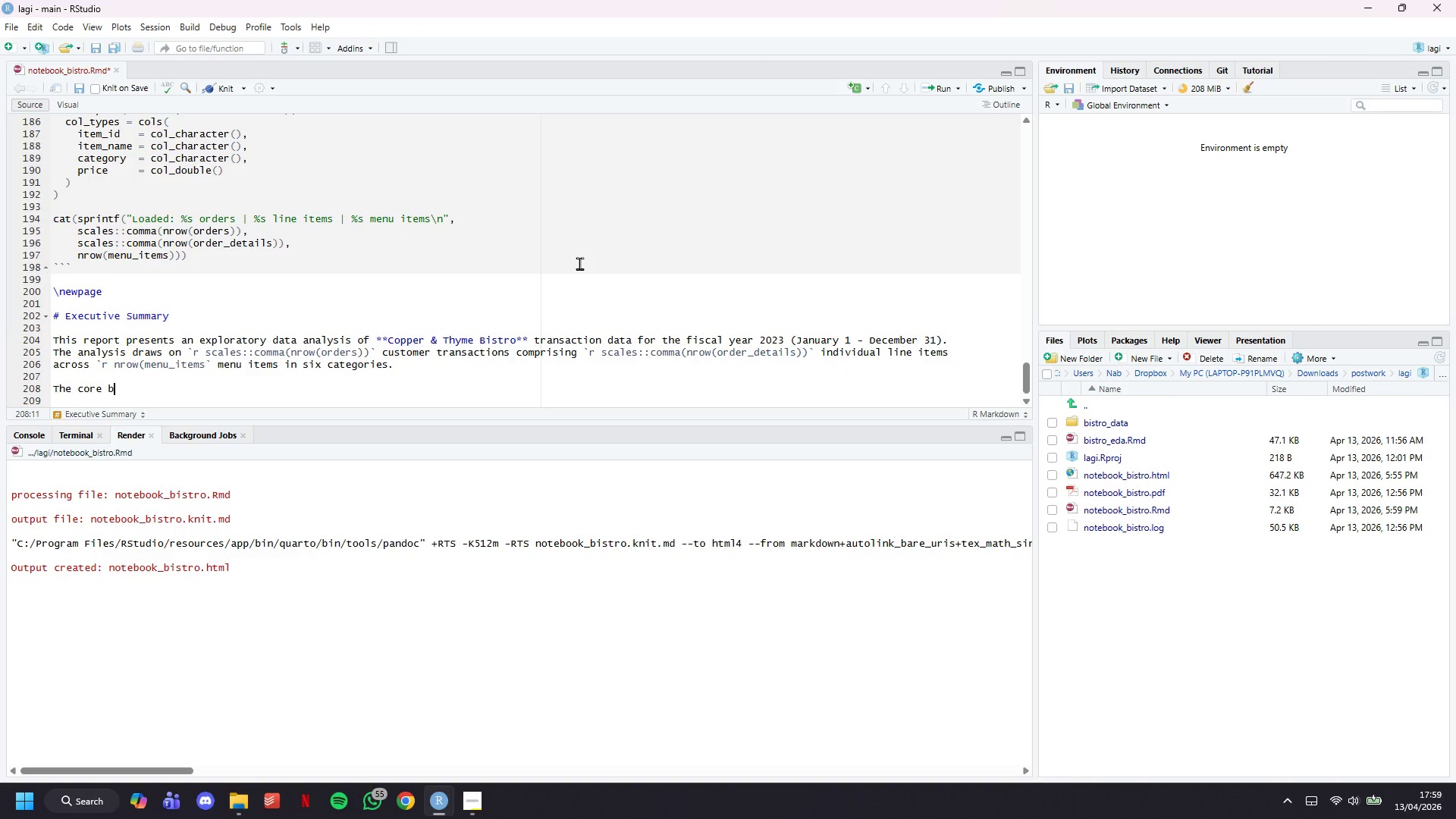 
type(business questions adressed are:)
 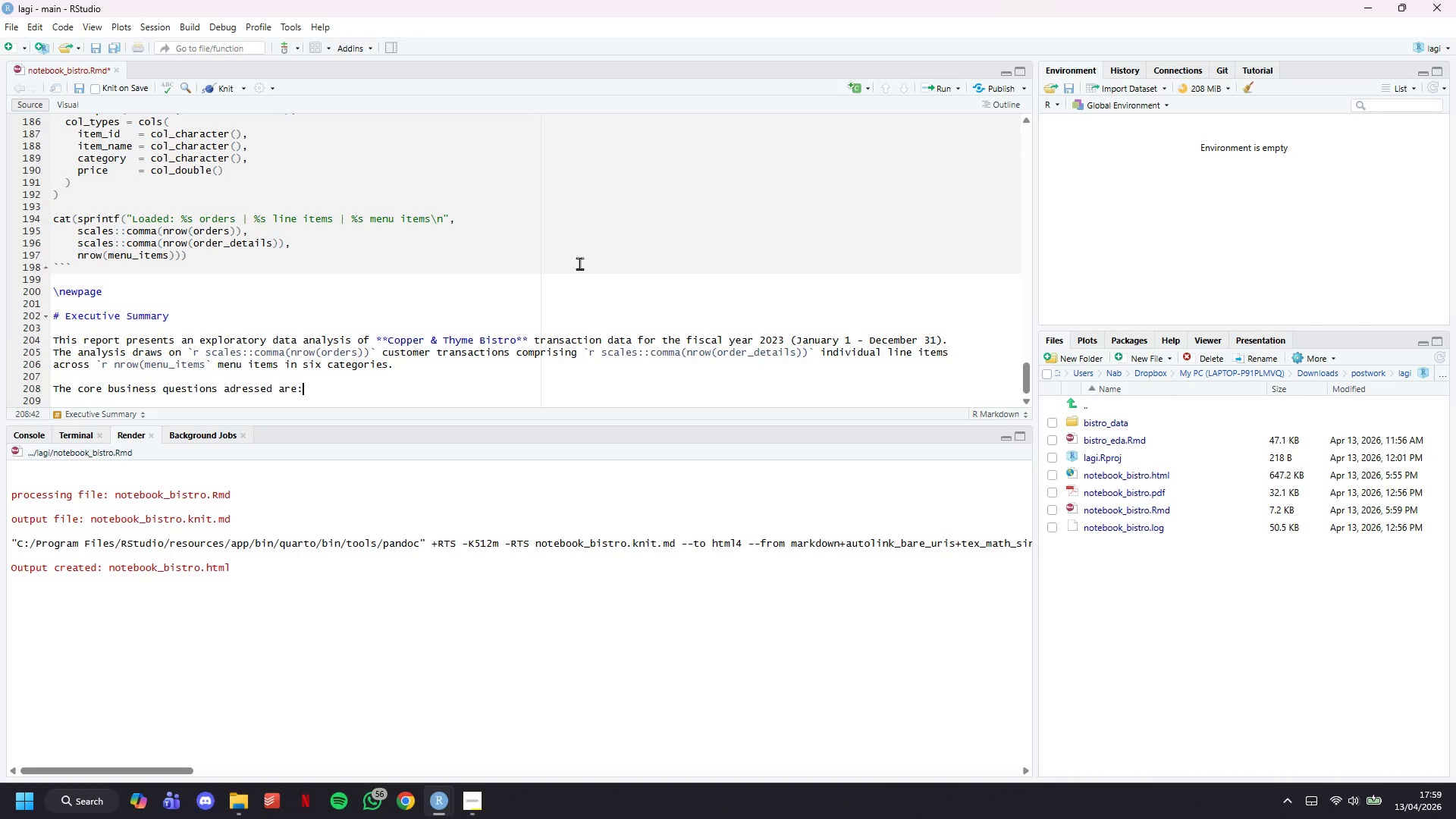 
key(Enter)
 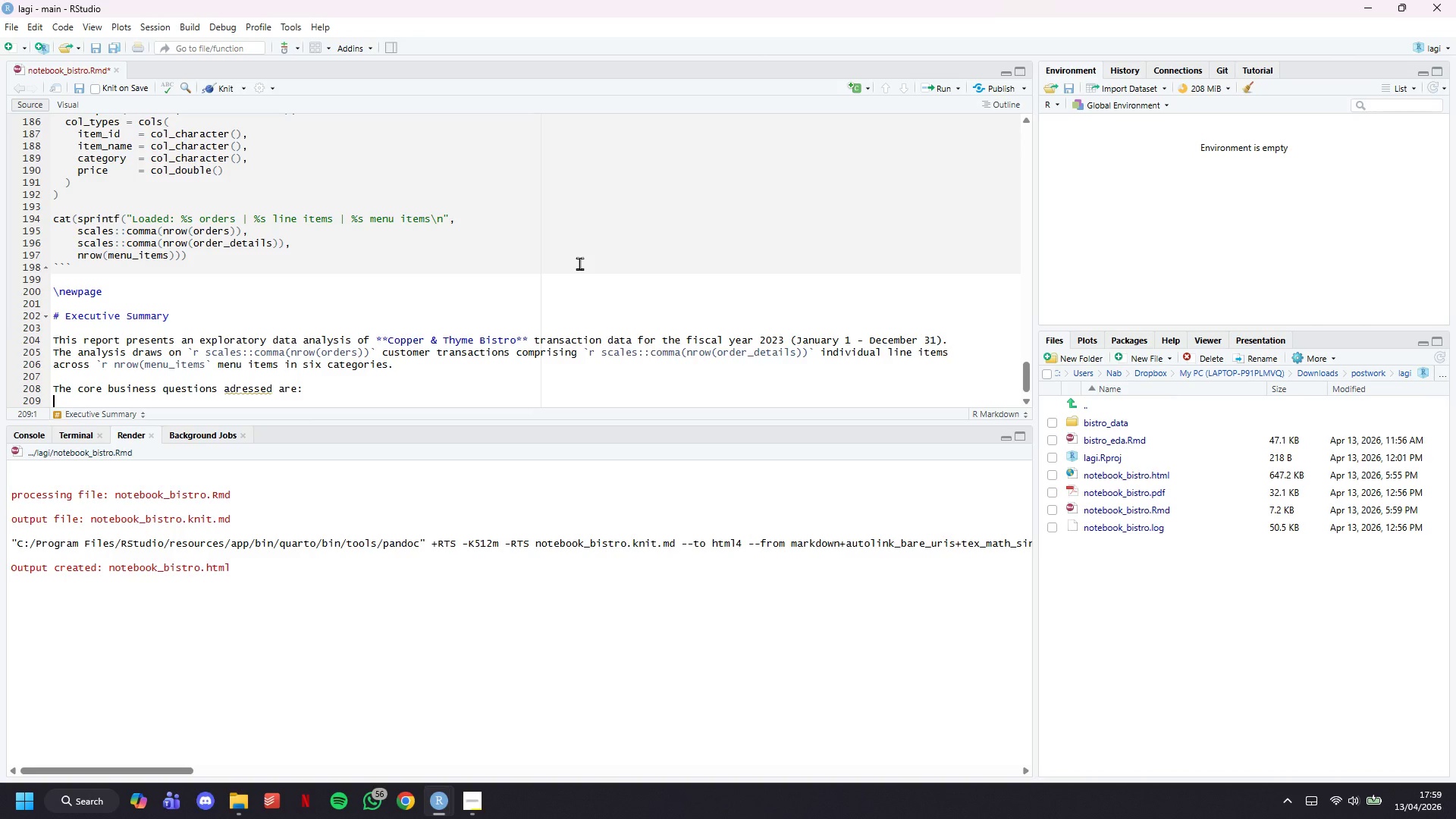 
wait(14.5)
 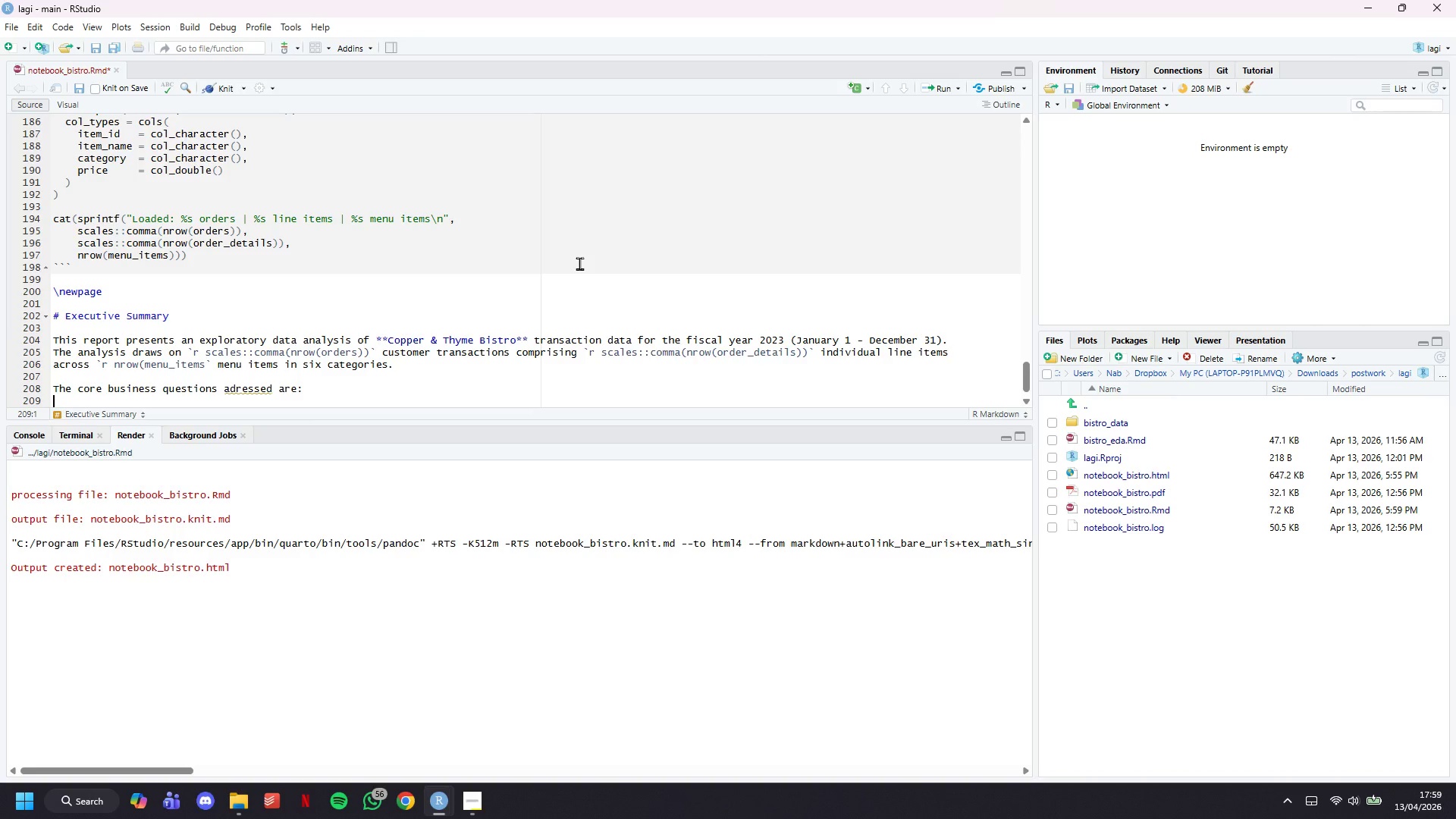 
scroll: coordinate [564, 274], scroll_direction: down, amount: 8.0
 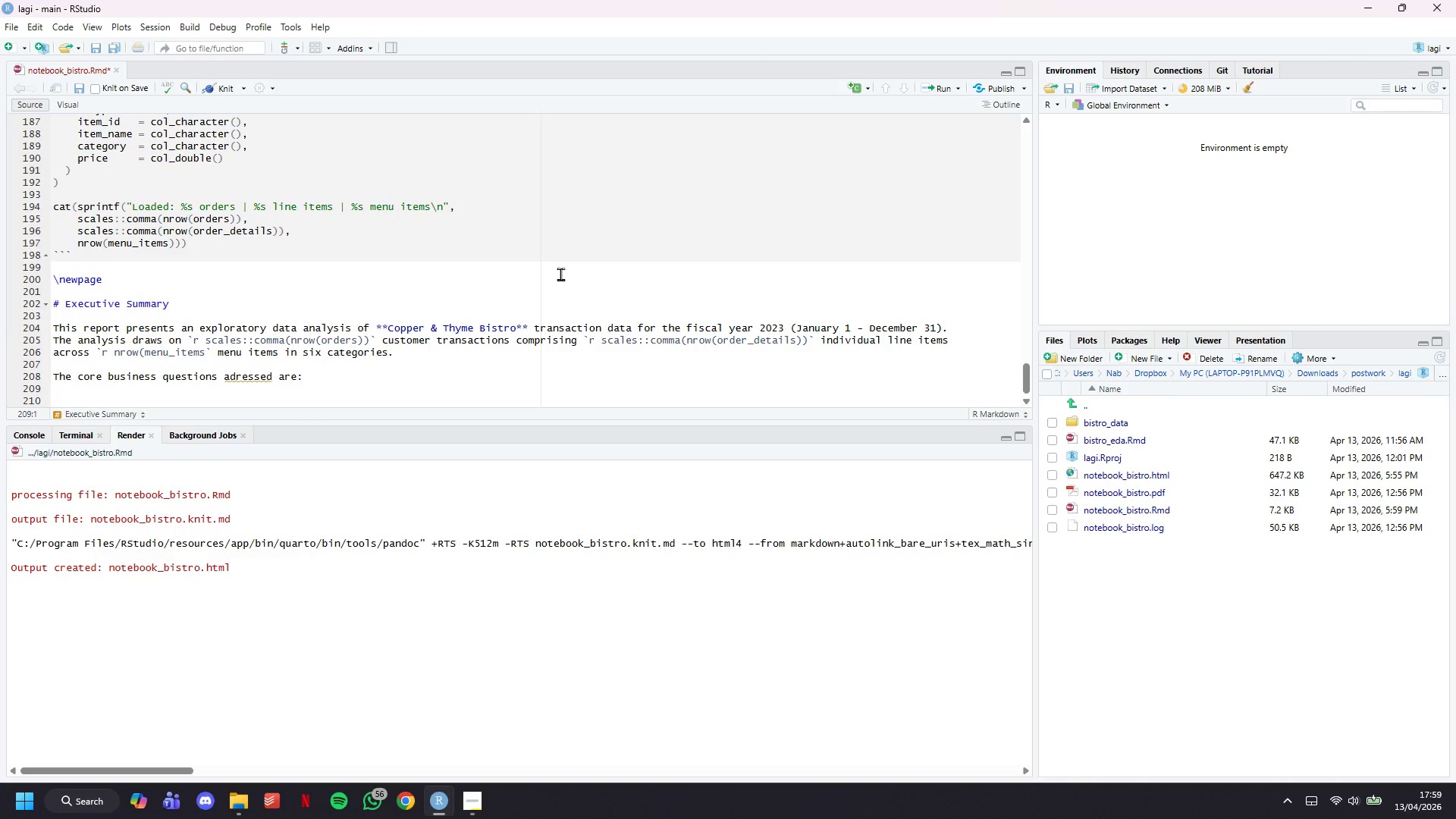 
type(1. ****)
 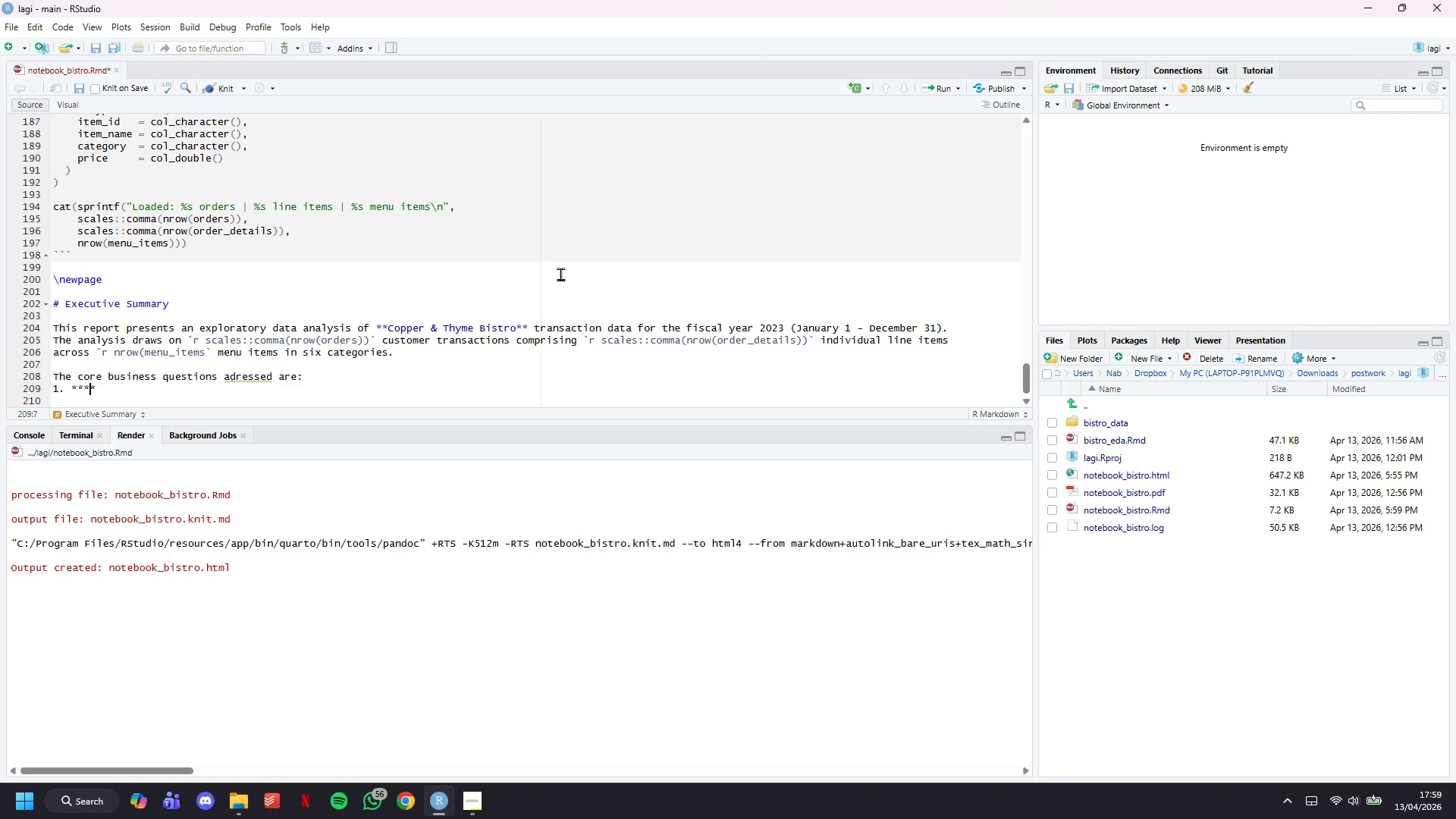 
 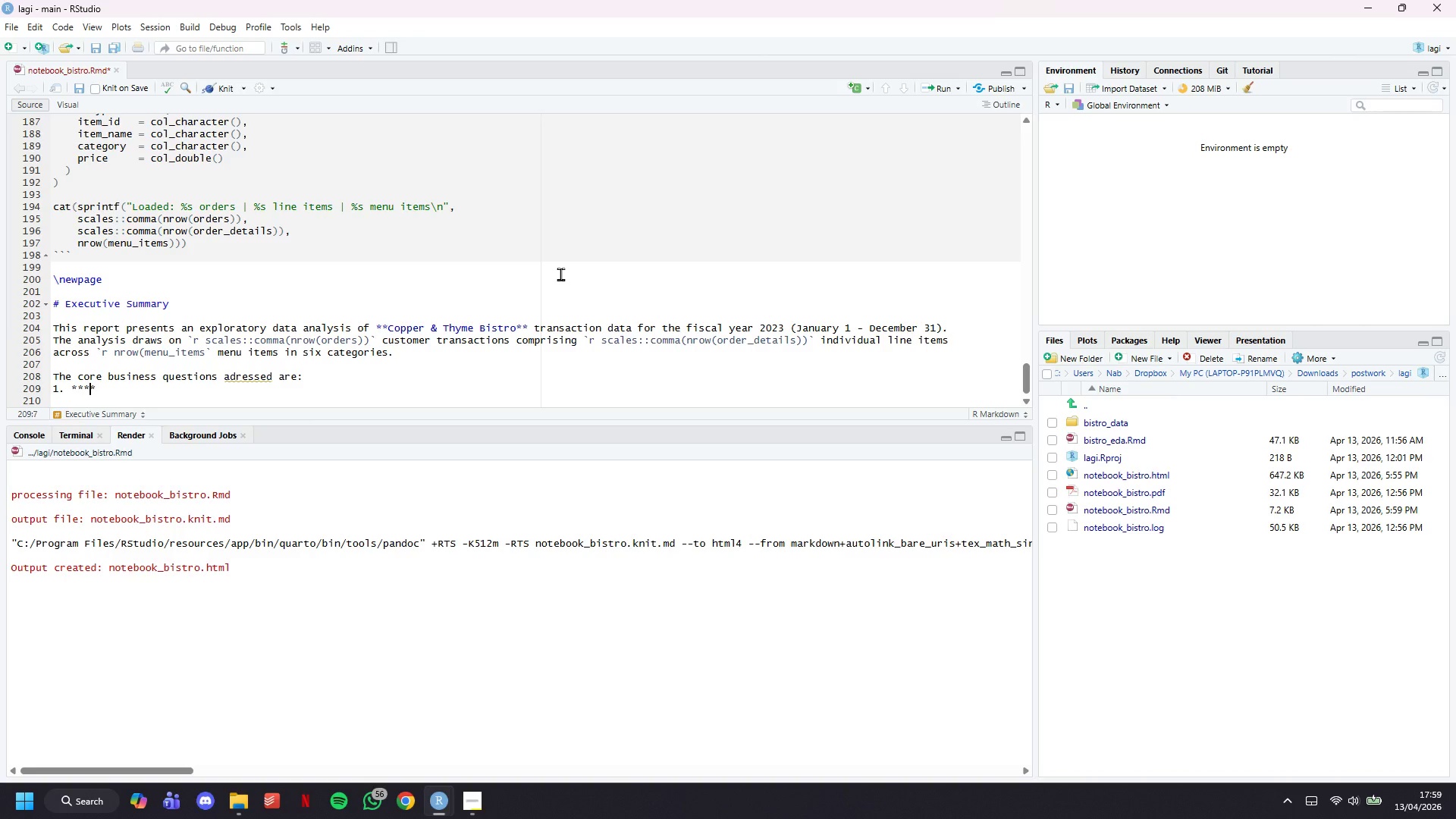 
key(ArrowLeft)
 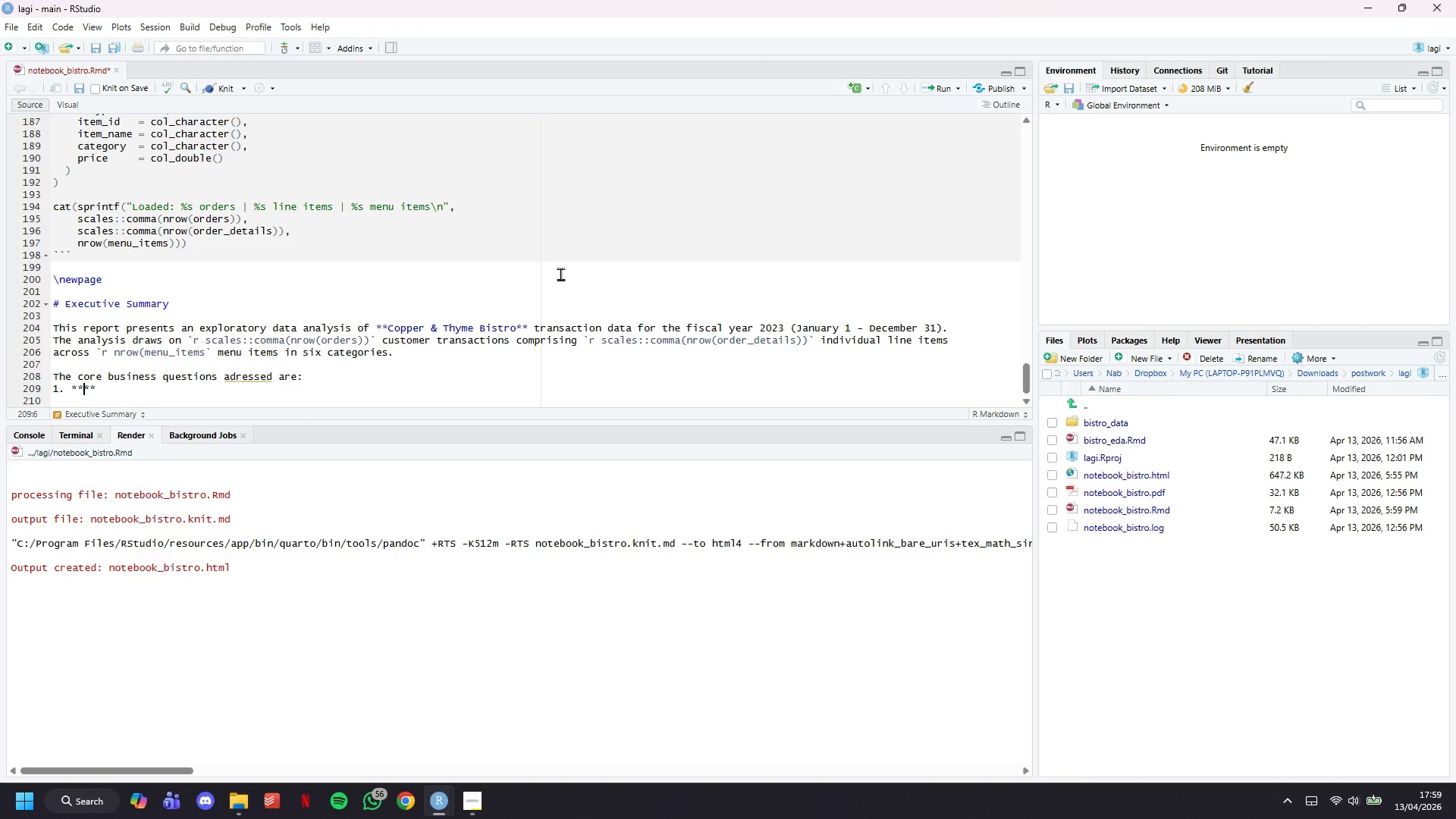 
key(ArrowLeft)
 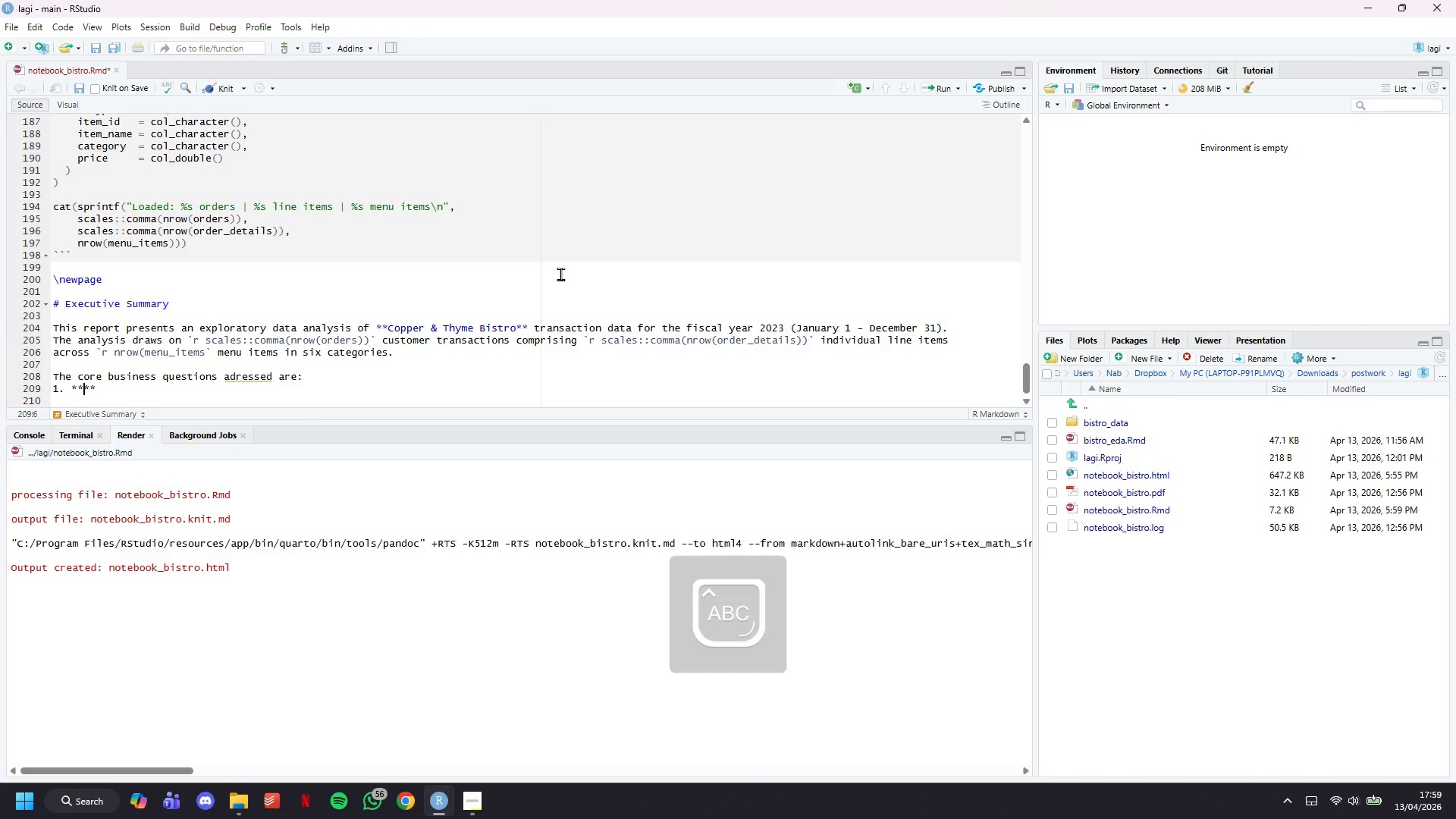 
type(When are dead zones?)
 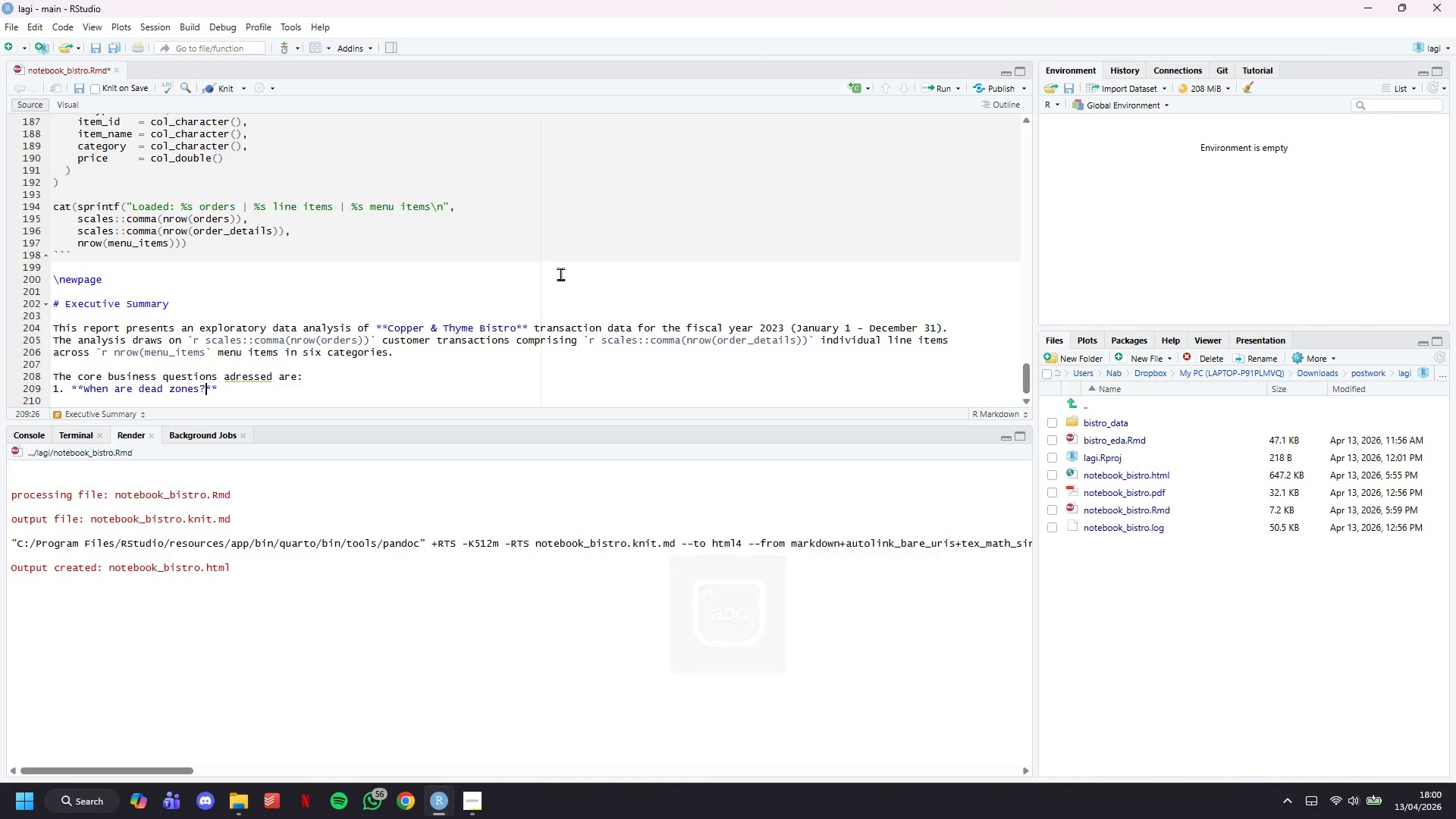 
key(ArrowRight)
 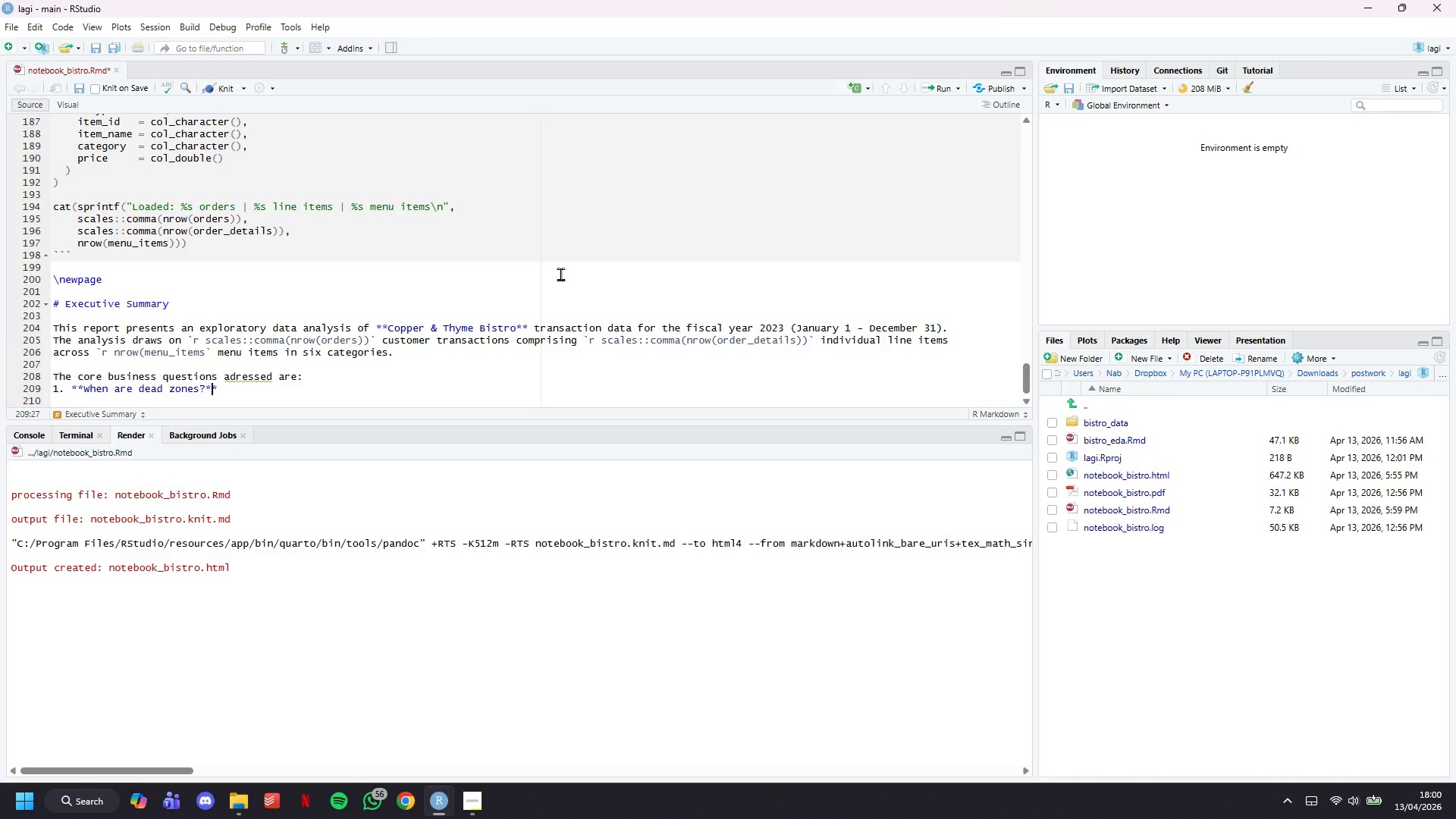 
key(ArrowRight)
 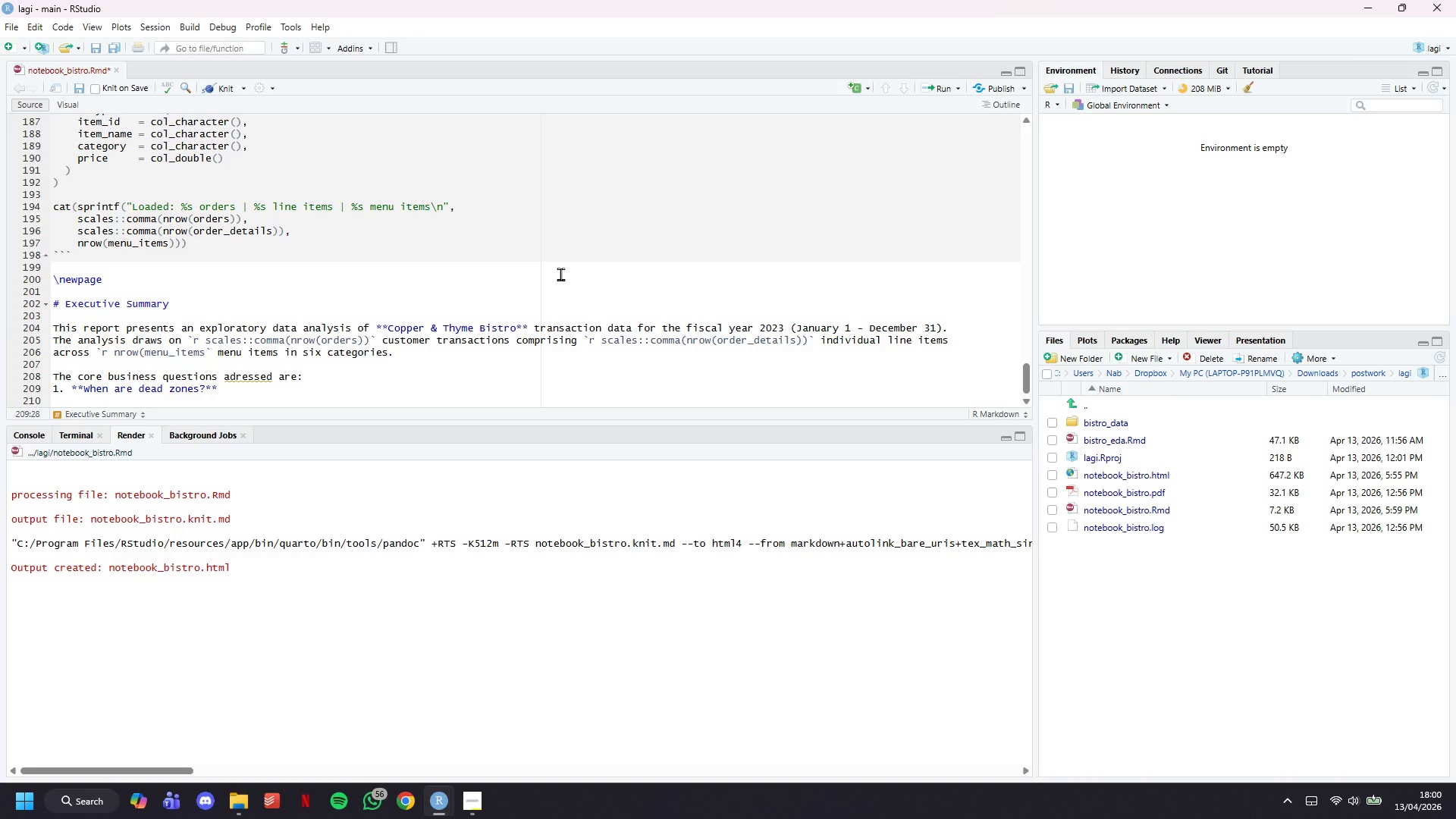 
key(Control+S)
 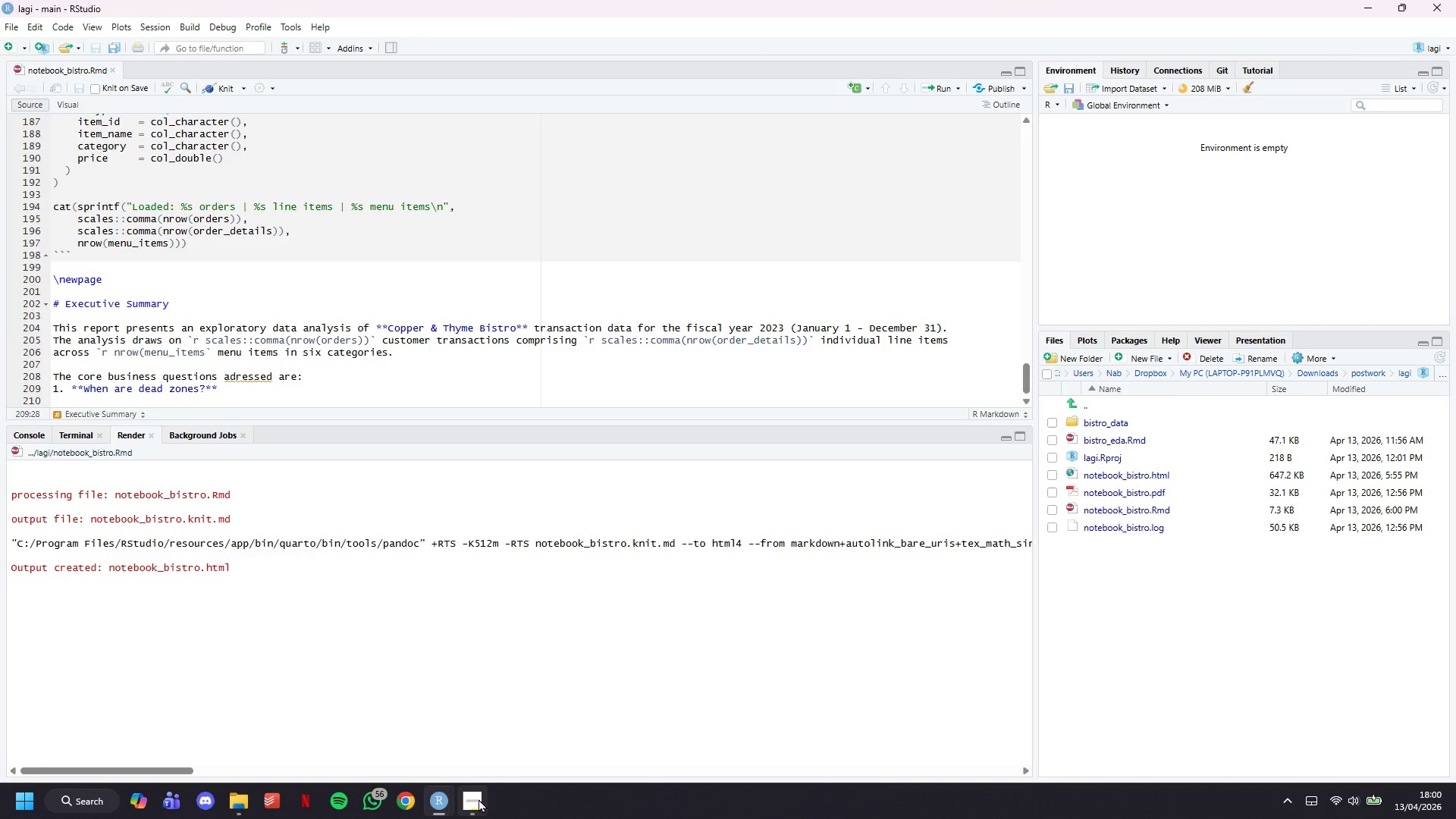 
left_click([479, 800])